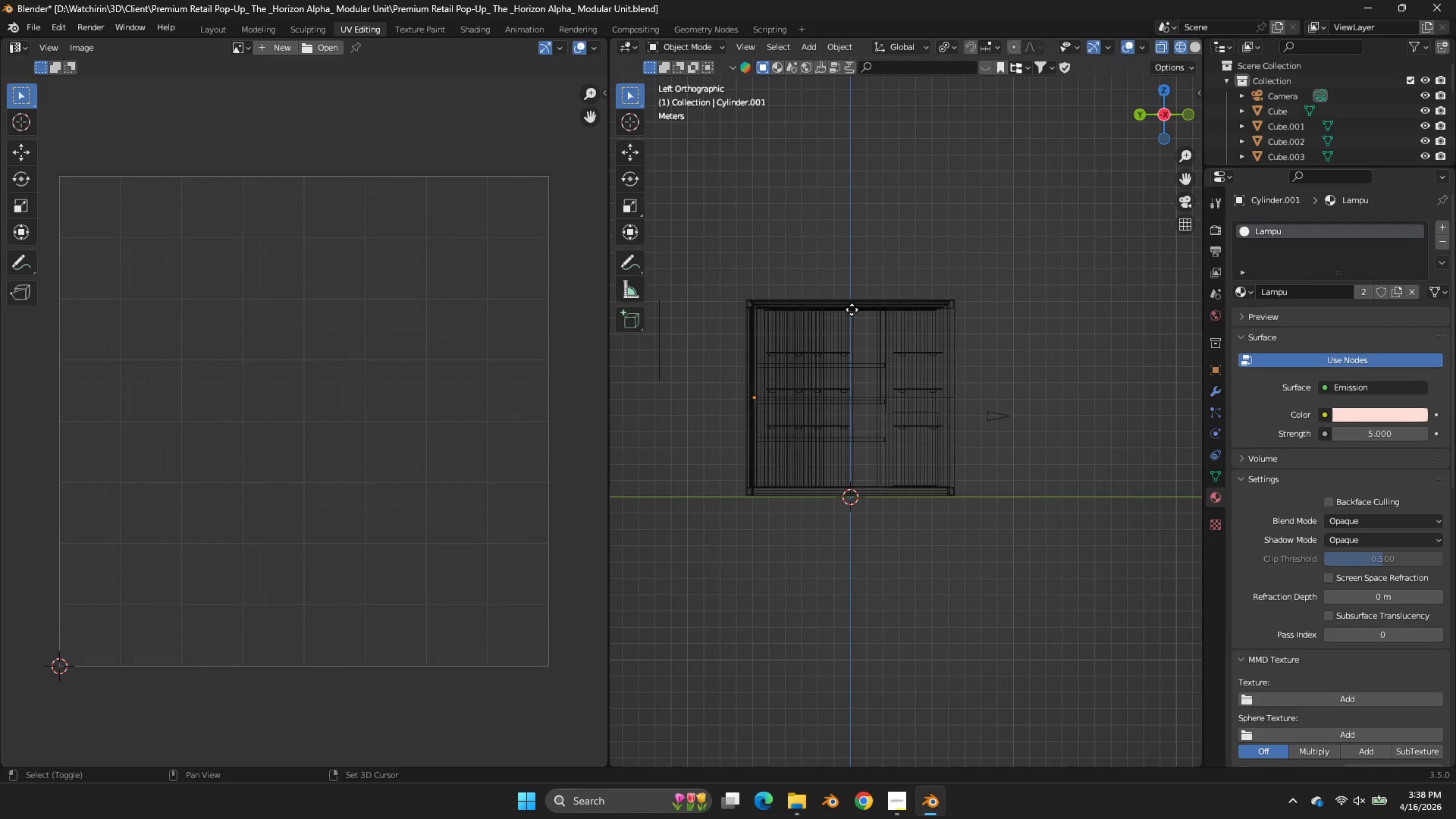 
key(Shift+D)
 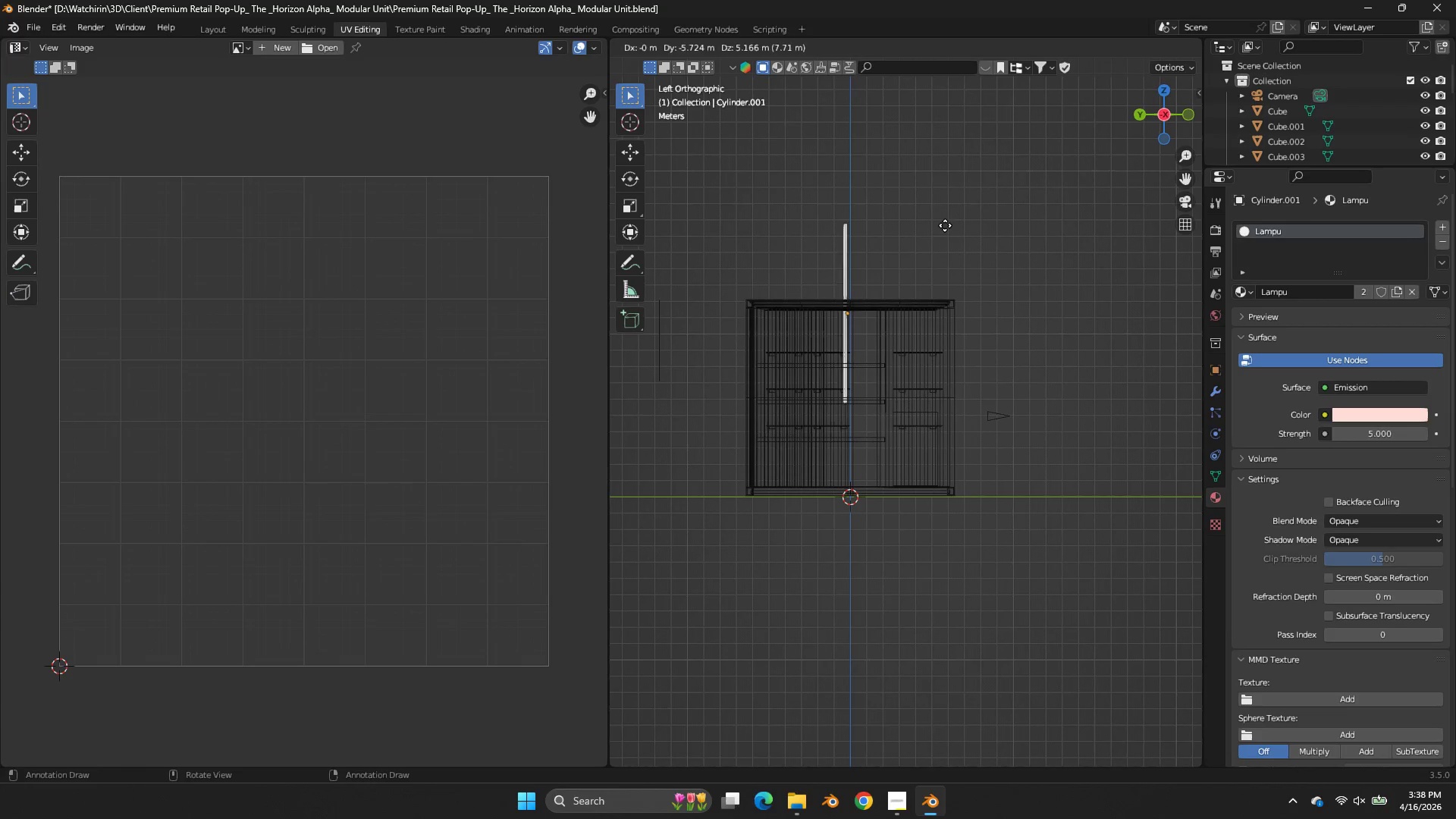 
left_click([945, 225])
 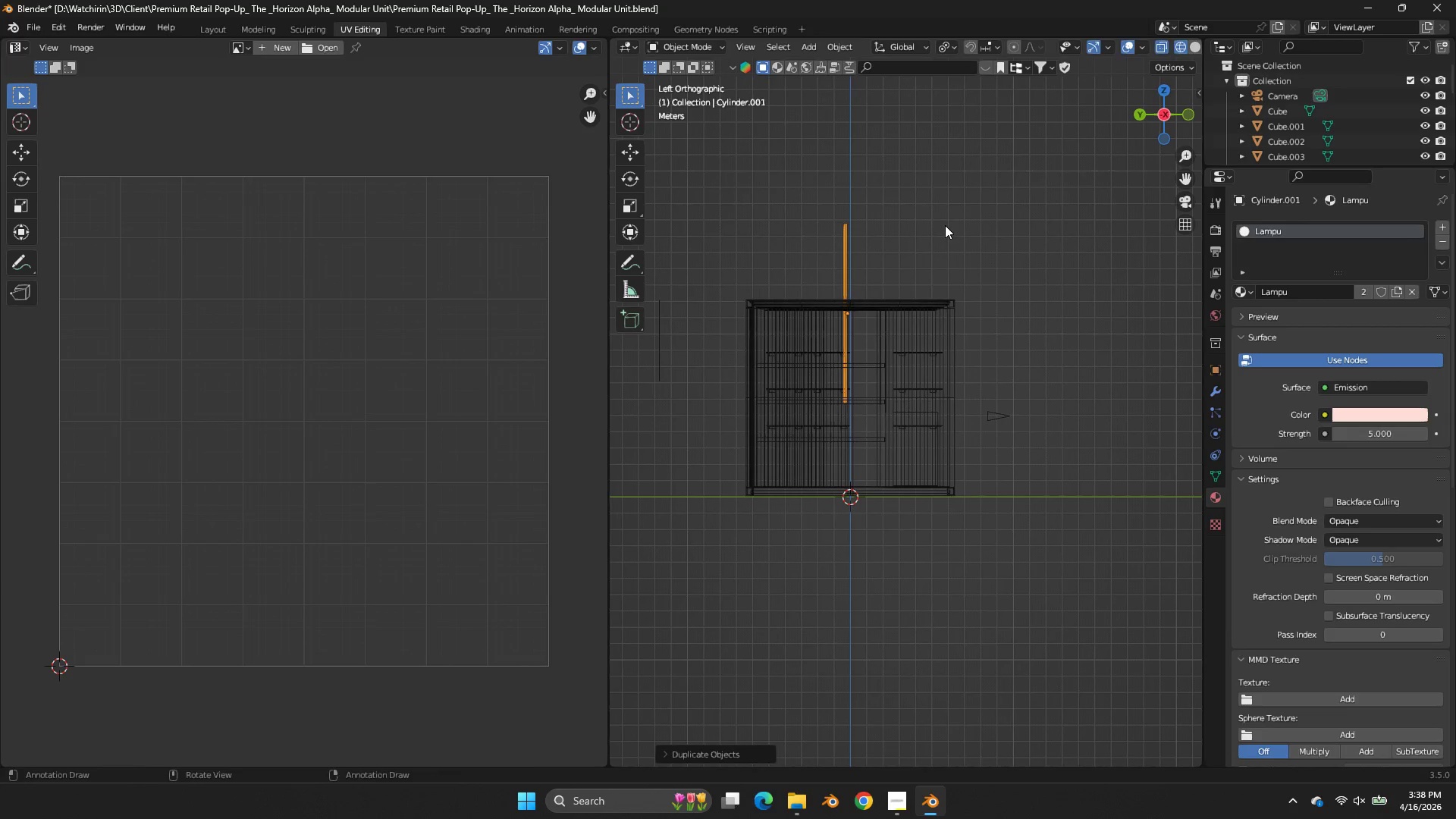 
key(R)
 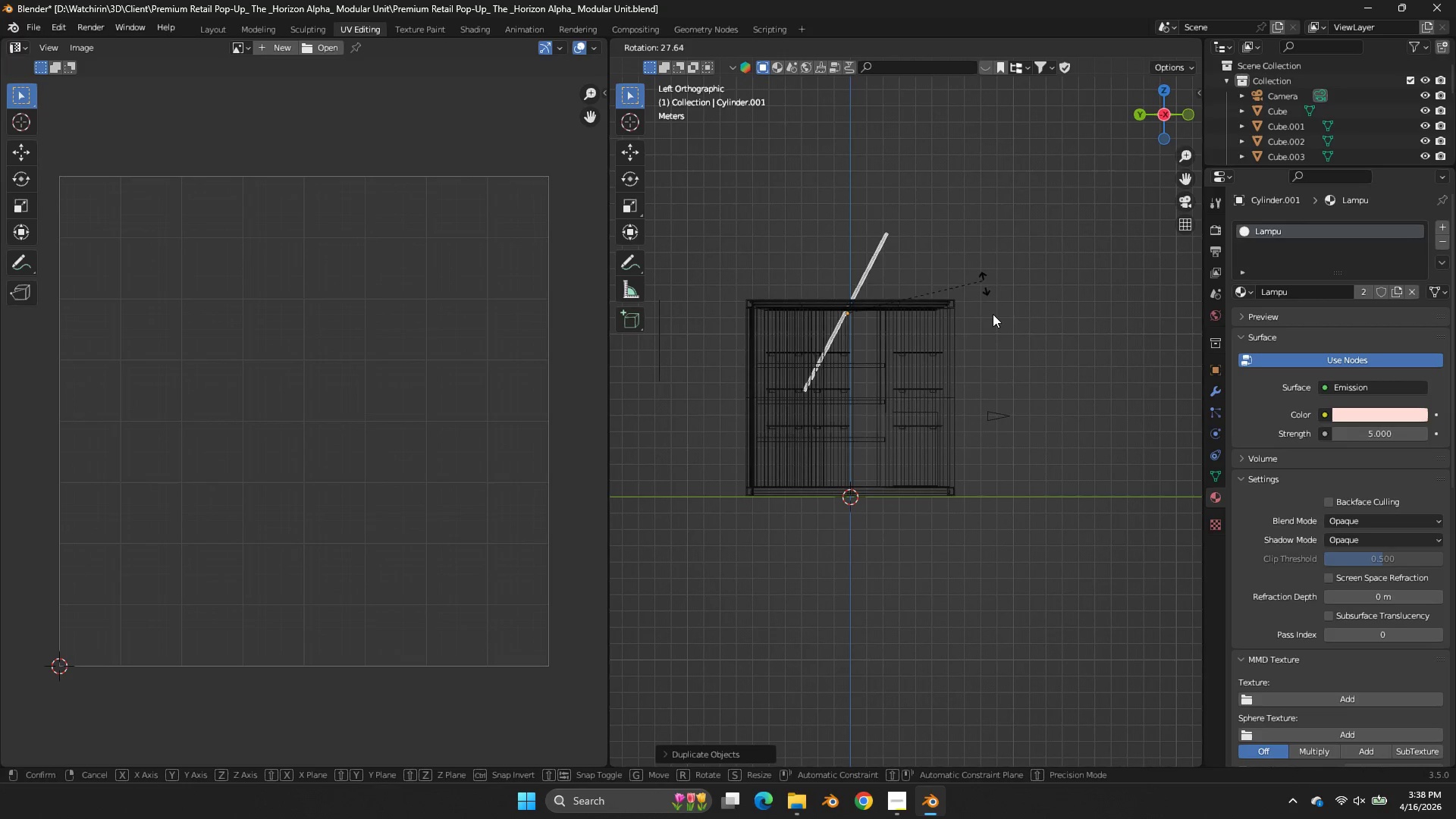 
hold_key(key=ControlLeft, duration=1.36)
 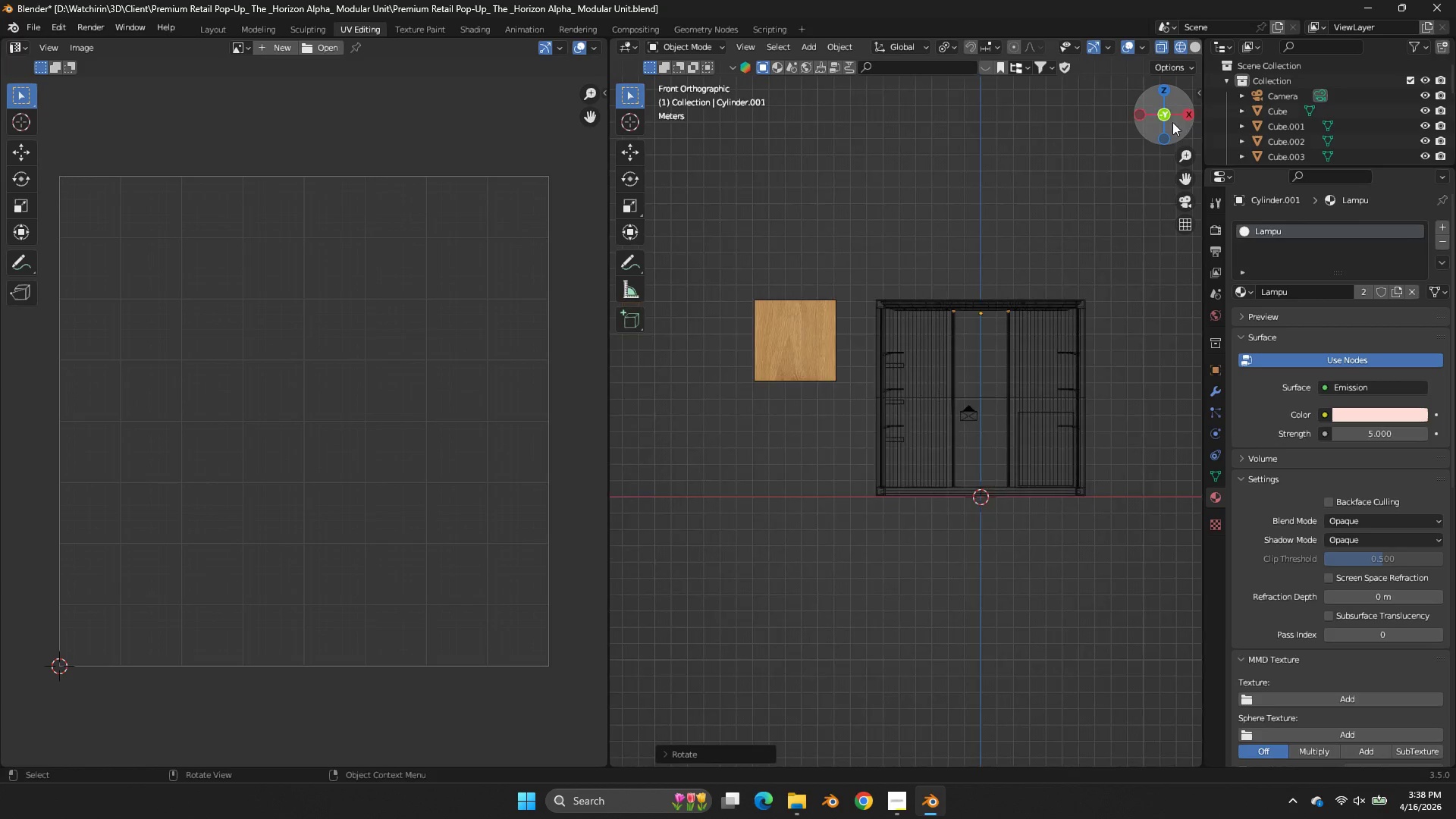 
scroll: coordinate [1147, 170], scroll_direction: up, amount: 5.0
 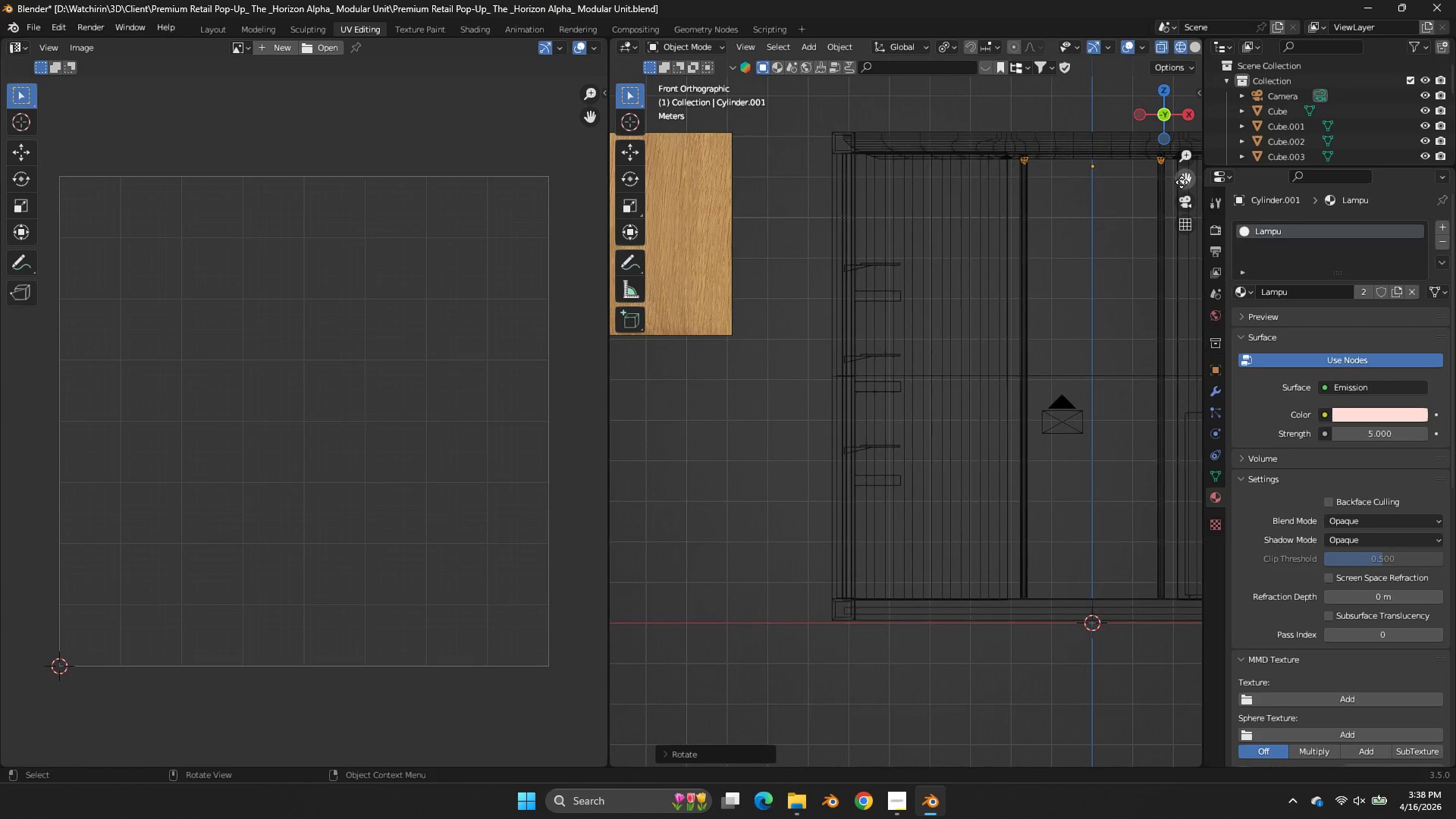 
left_click_drag(start_coordinate=[1187, 180], to_coordinate=[1115, 306])
 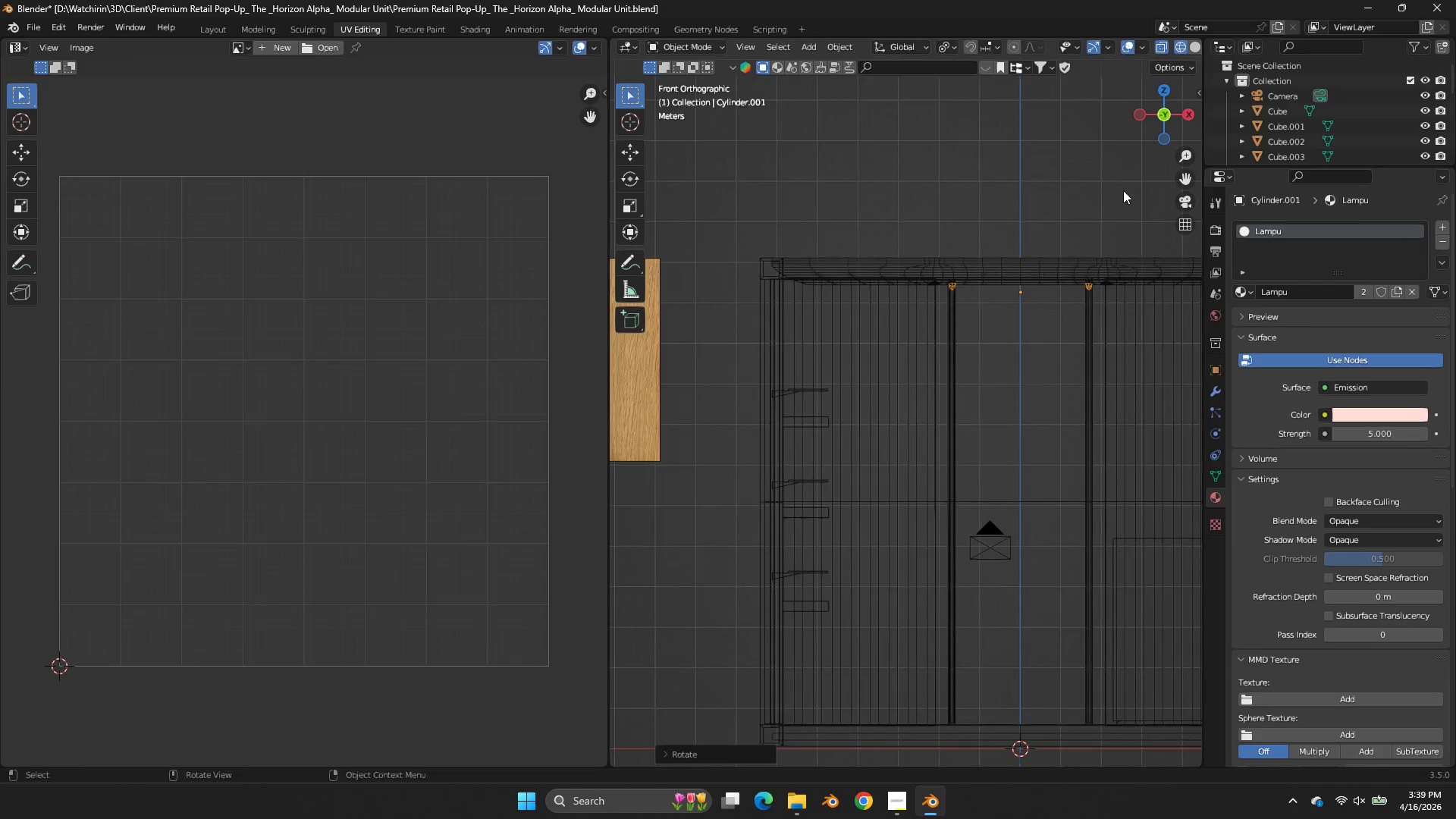 
key(Tab)
 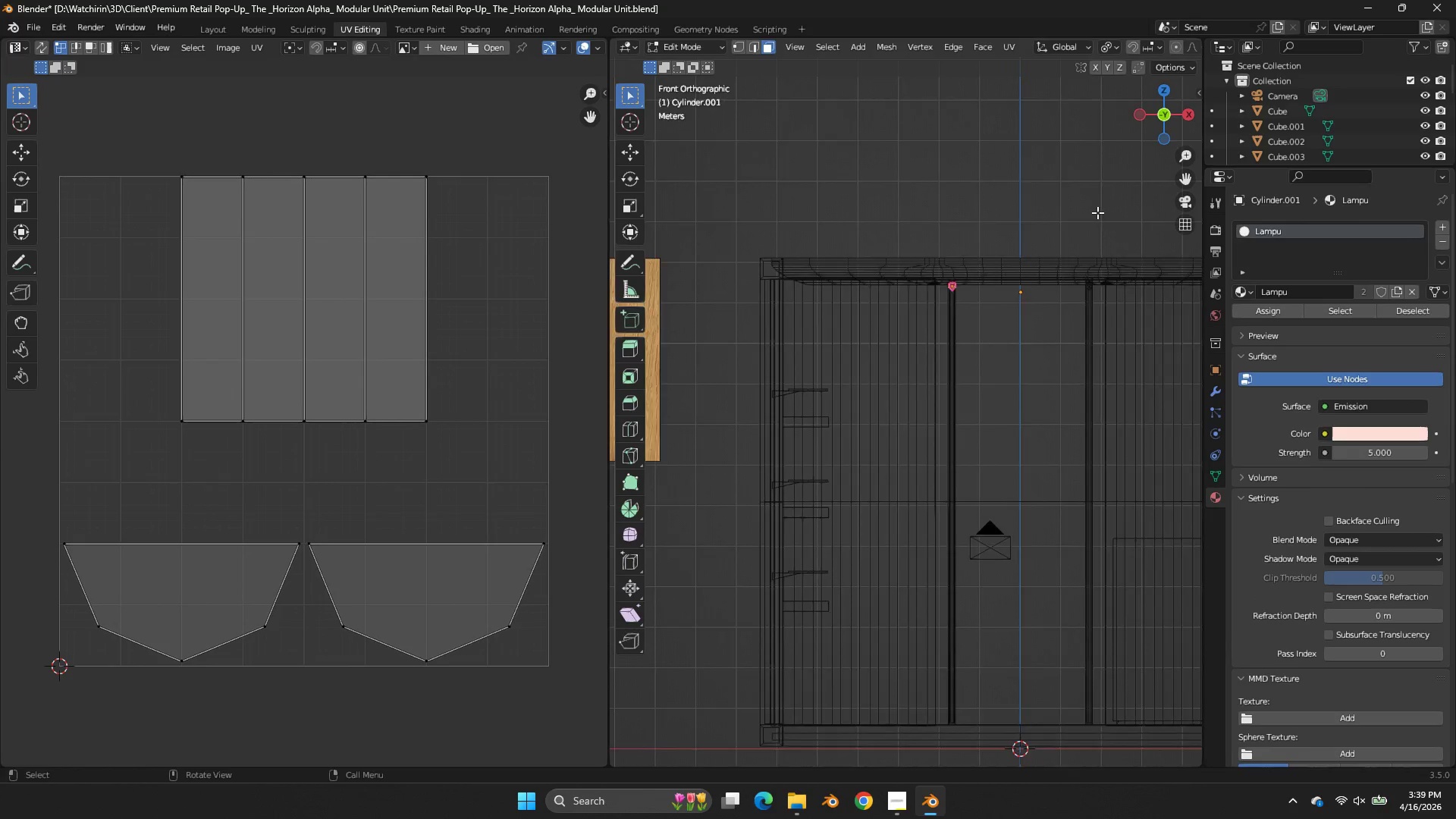 
scroll: coordinate [1097, 212], scroll_direction: up, amount: 2.0
 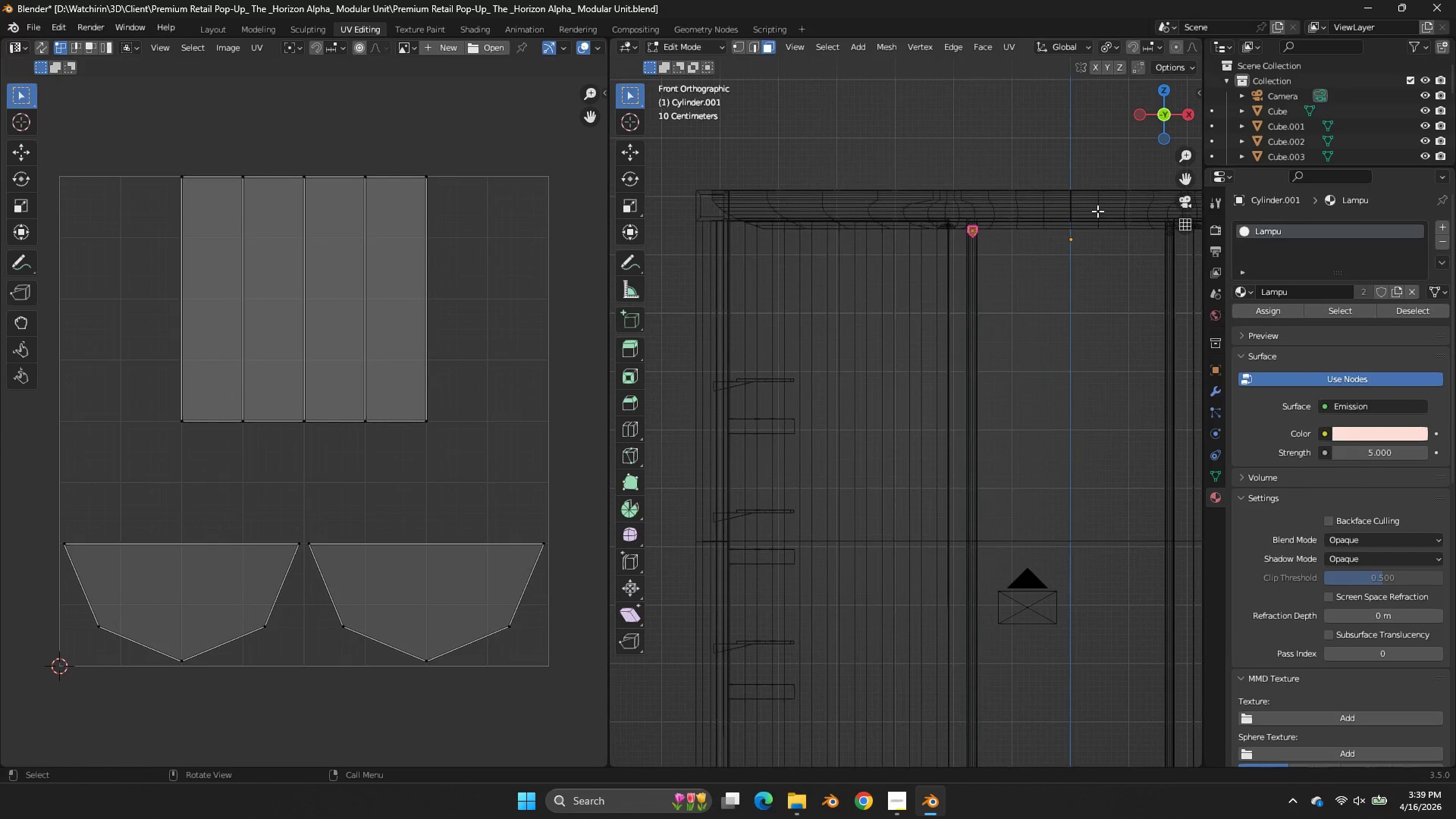 
key(A)
 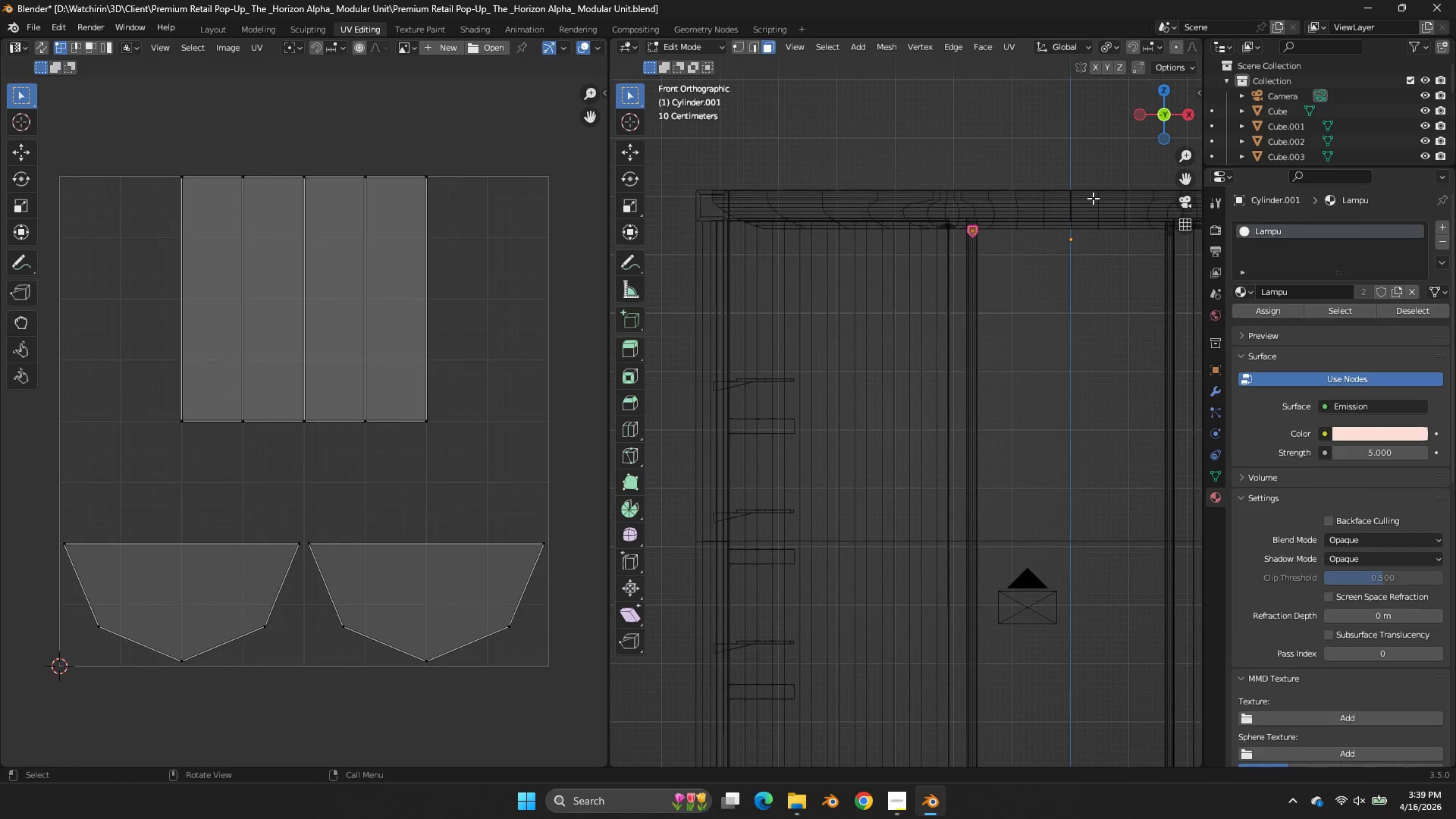 
type(gx)
 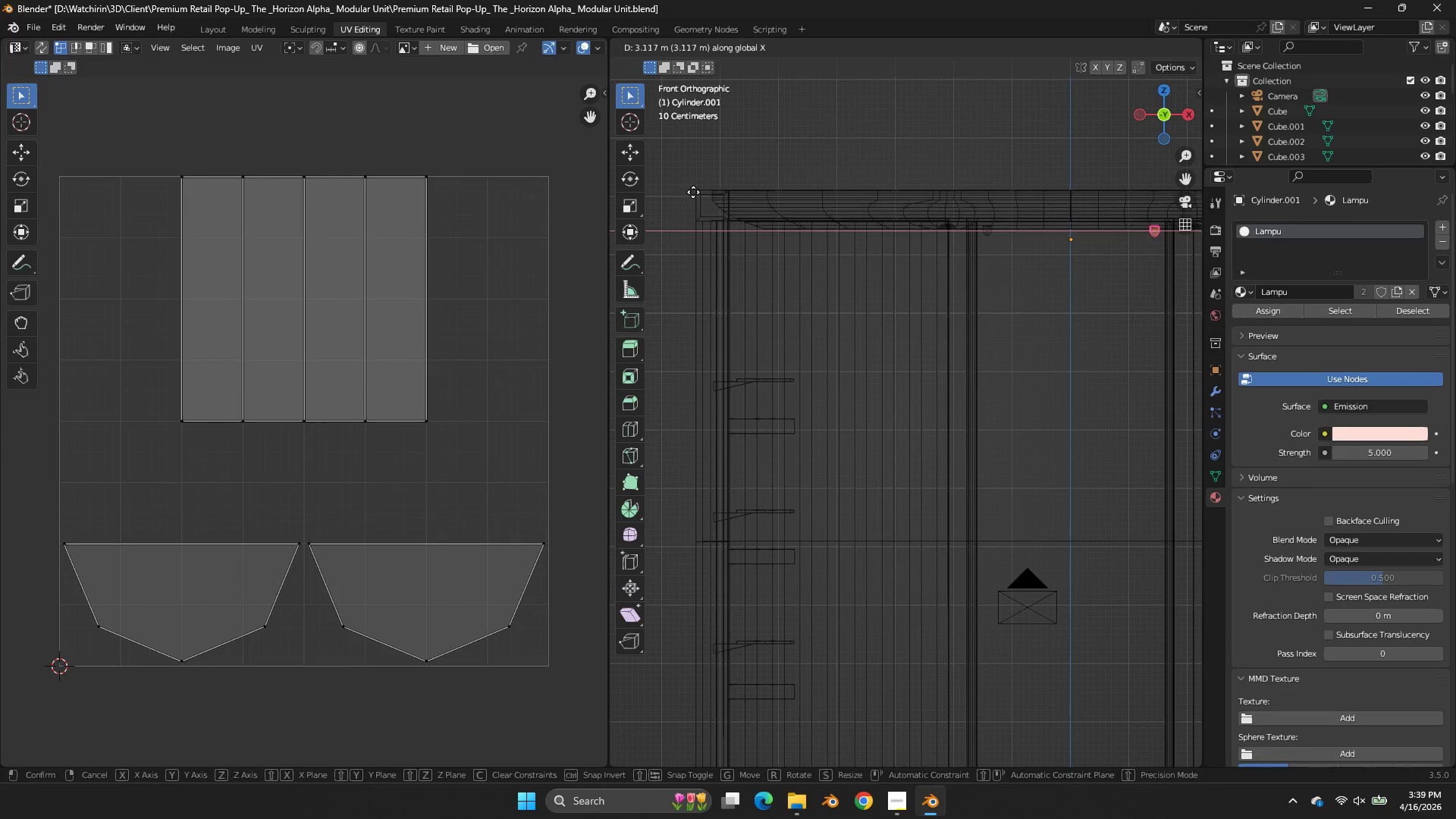 
left_click_drag(start_coordinate=[704, 192], to_coordinate=[708, 191])
 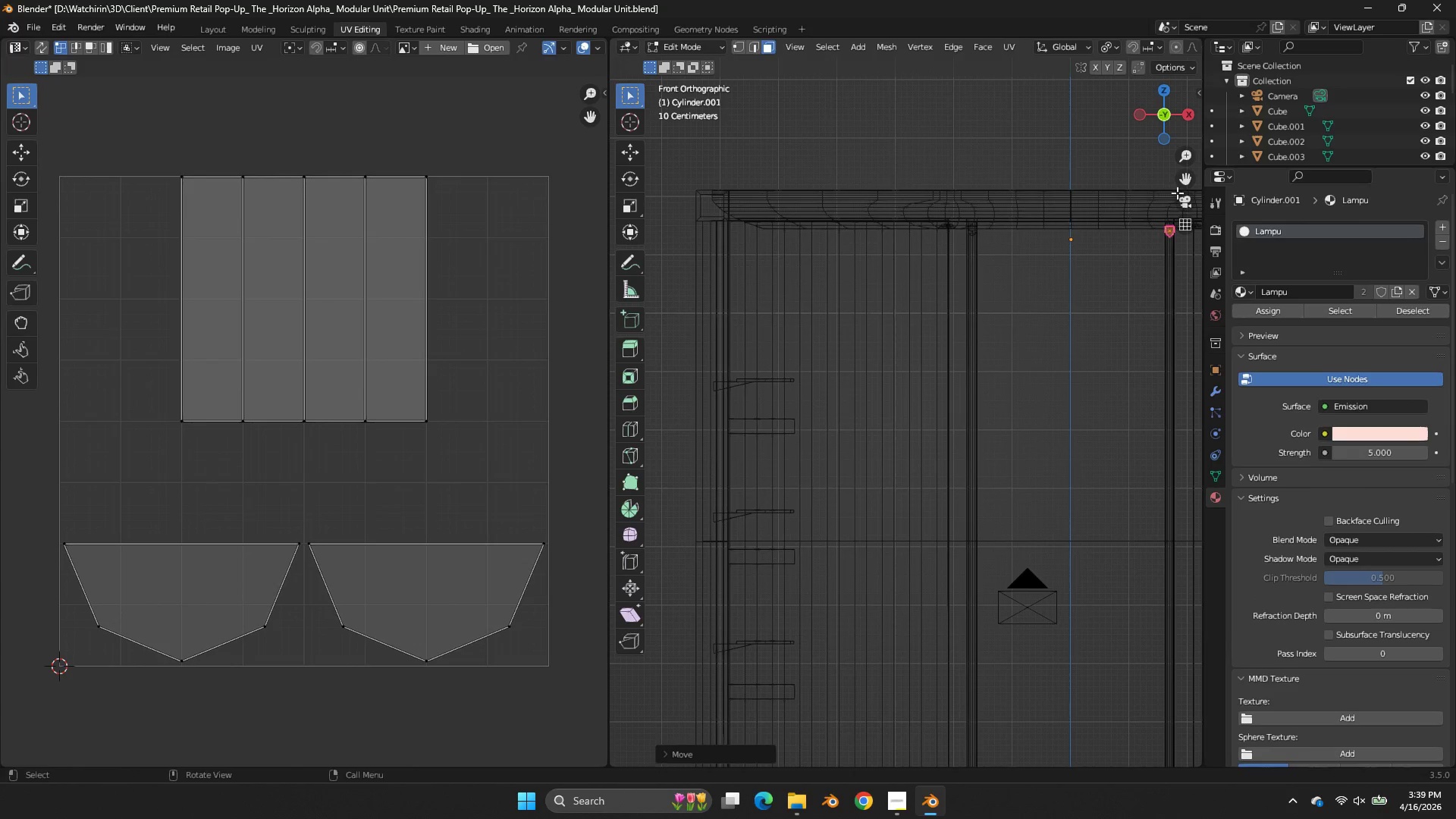 
left_click_drag(start_coordinate=[1188, 184], to_coordinate=[929, 232])
 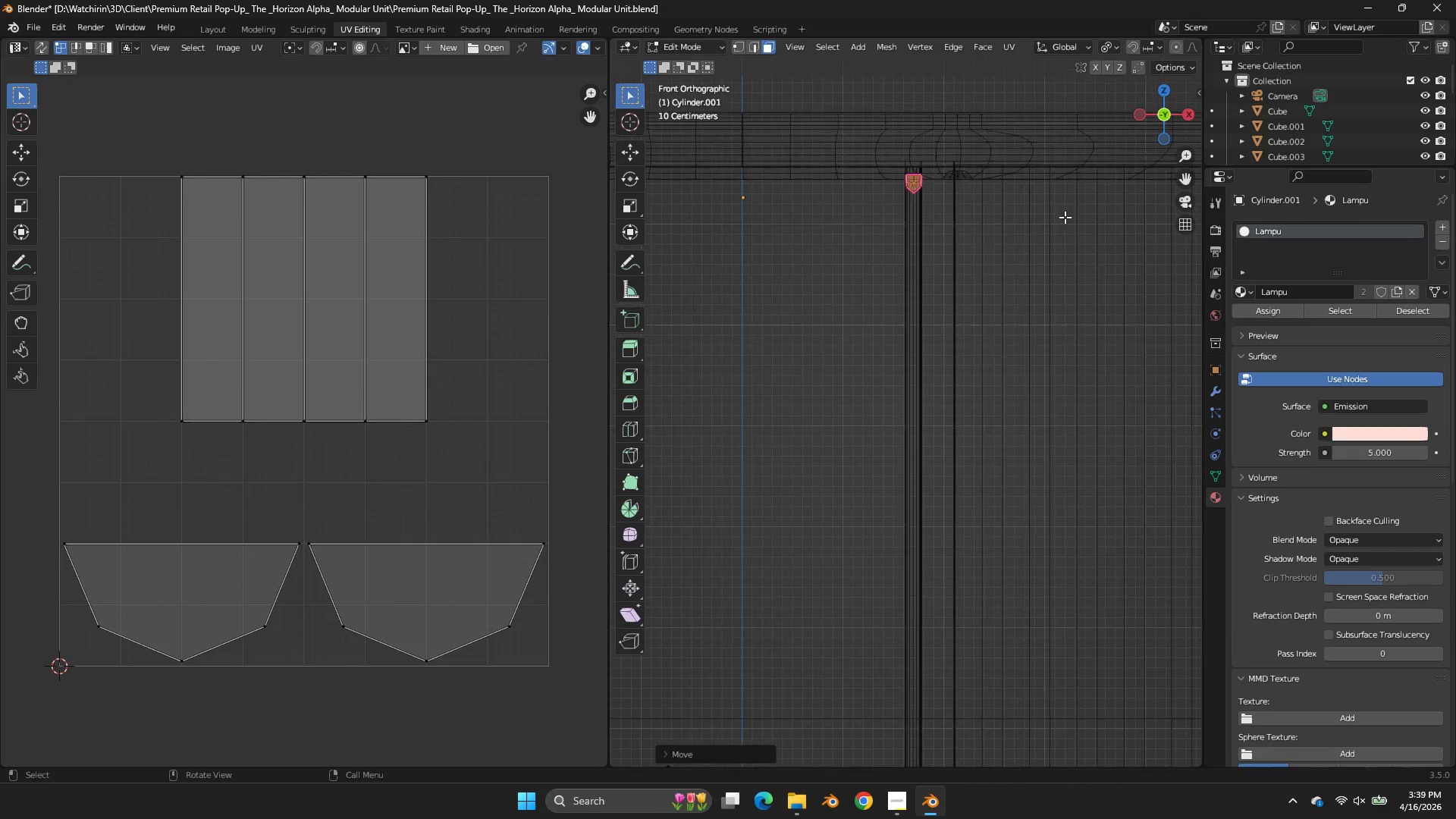 
key(G)
 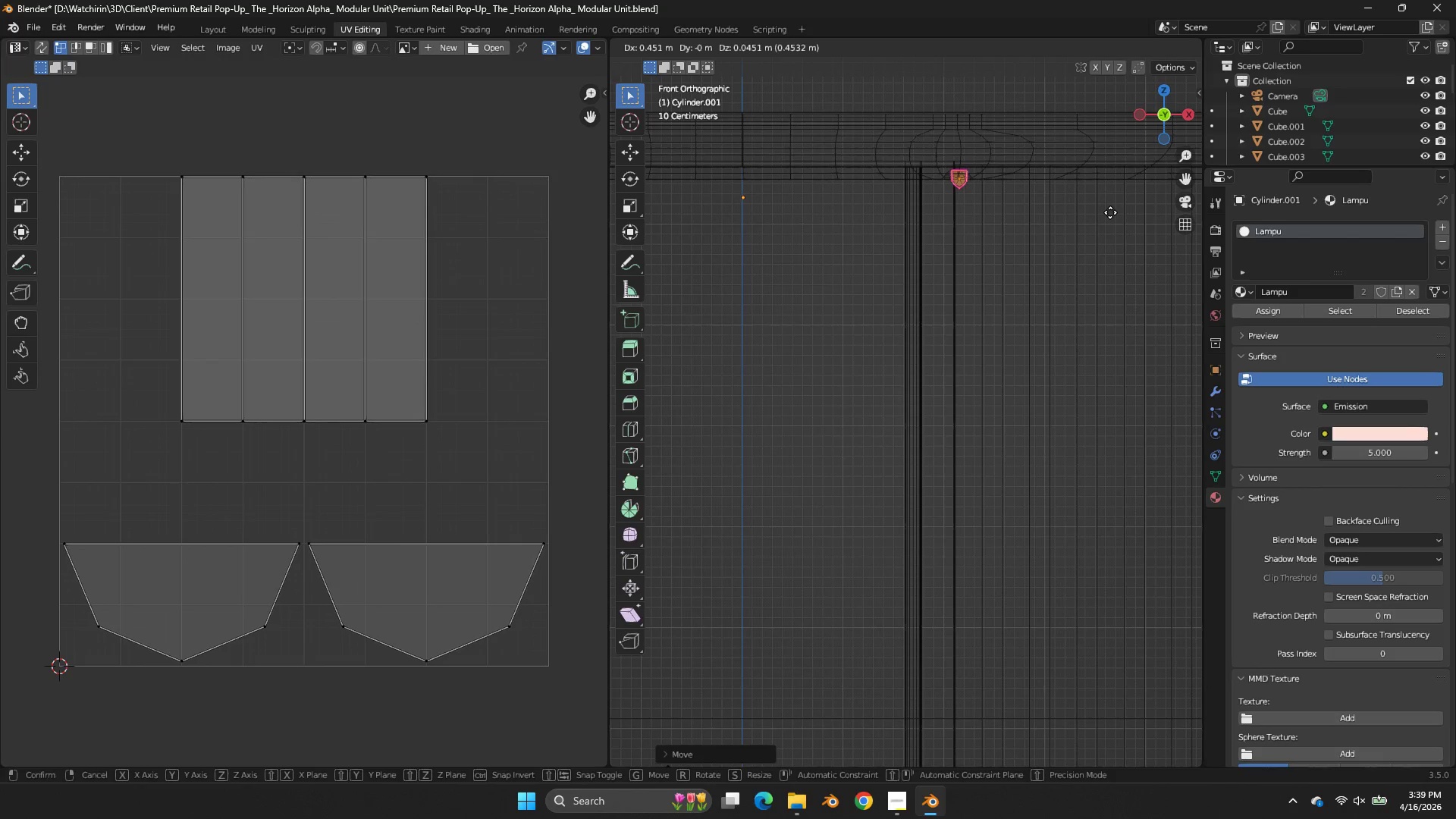 
scroll: coordinate [1065, 217], scroll_direction: up, amount: 3.0
 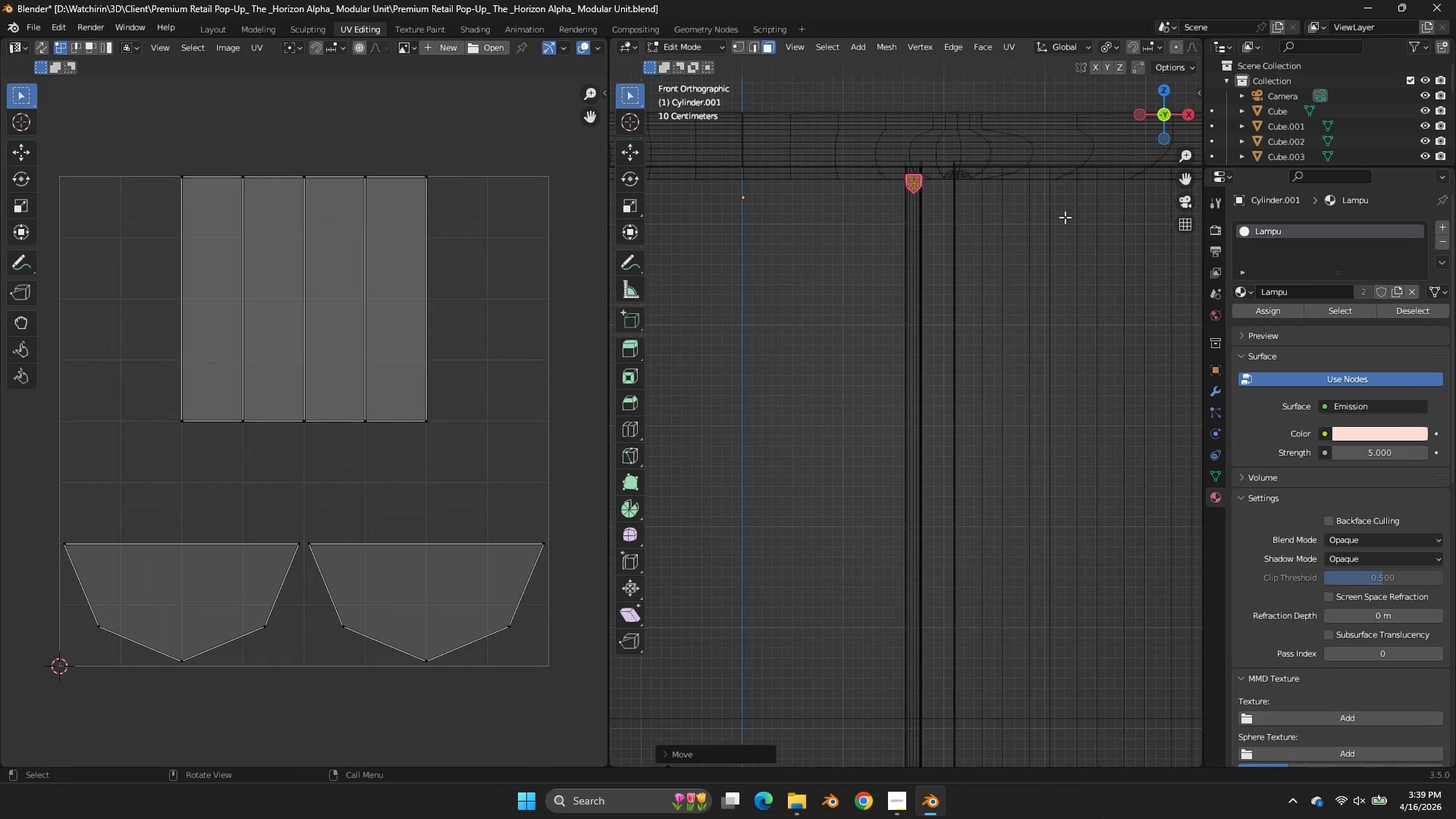 
hold_key(key=ShiftLeft, duration=1.5)
 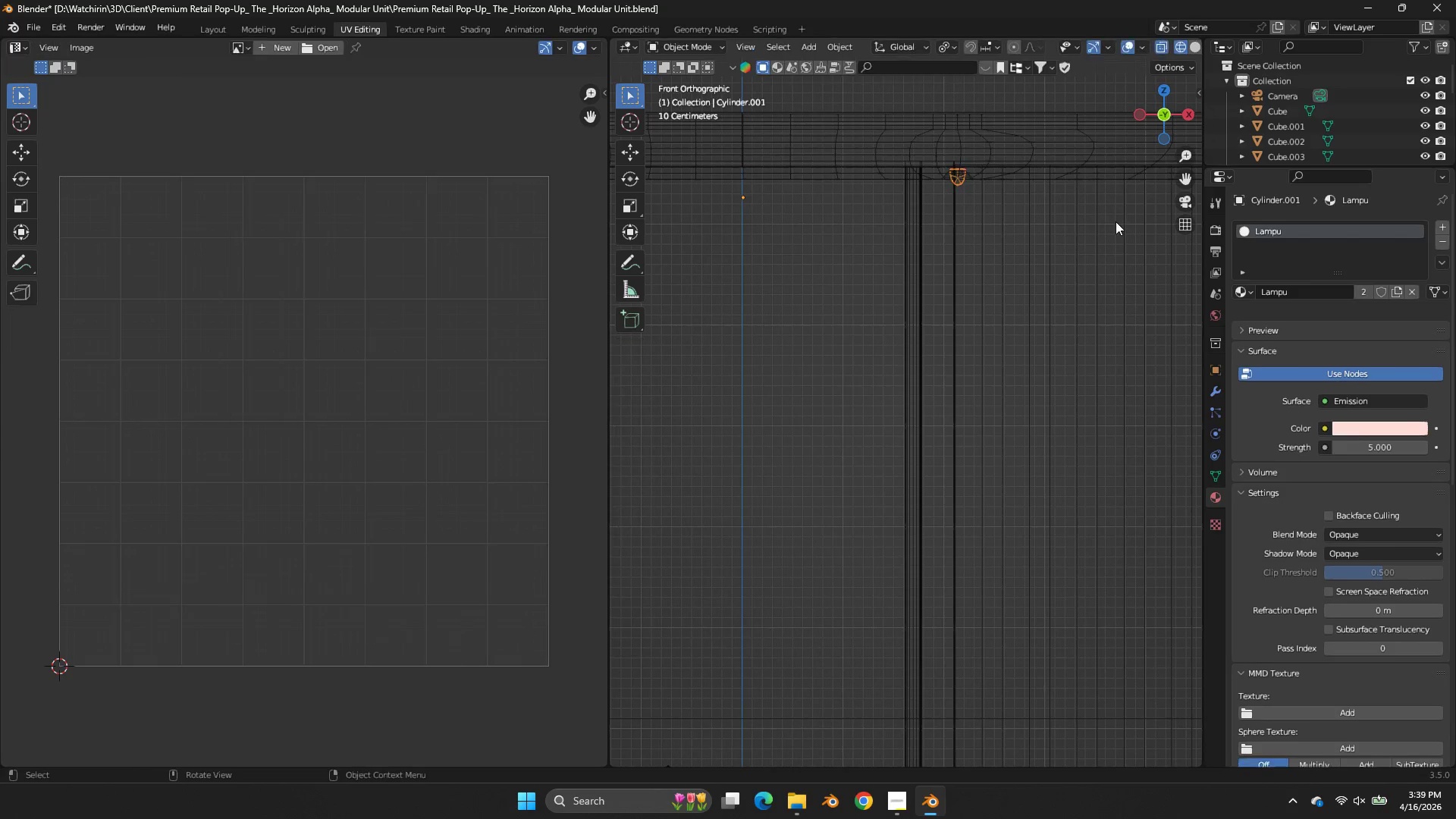 
key(Tab)
 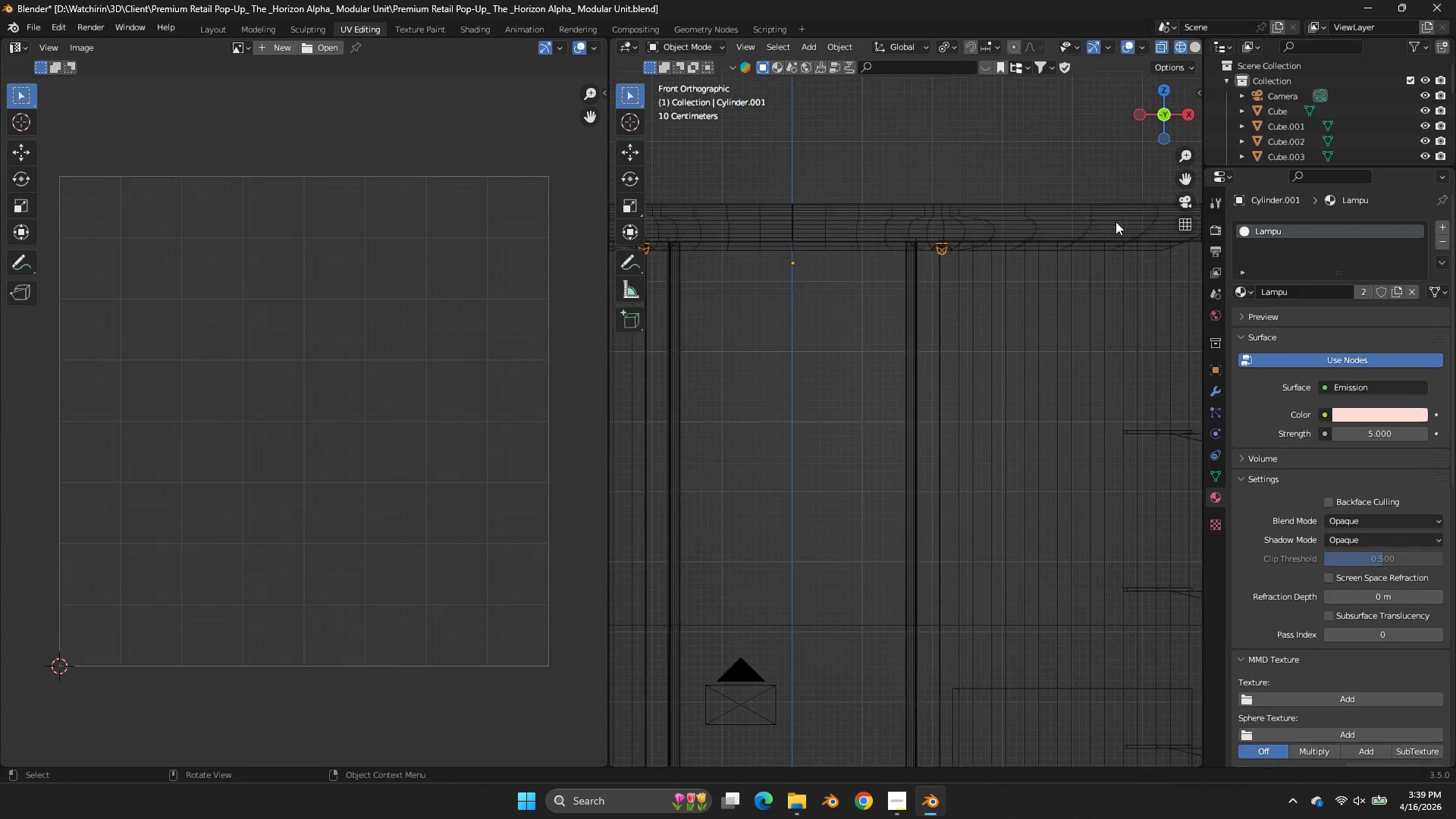 
scroll: coordinate [1116, 221], scroll_direction: down, amount: 2.0
 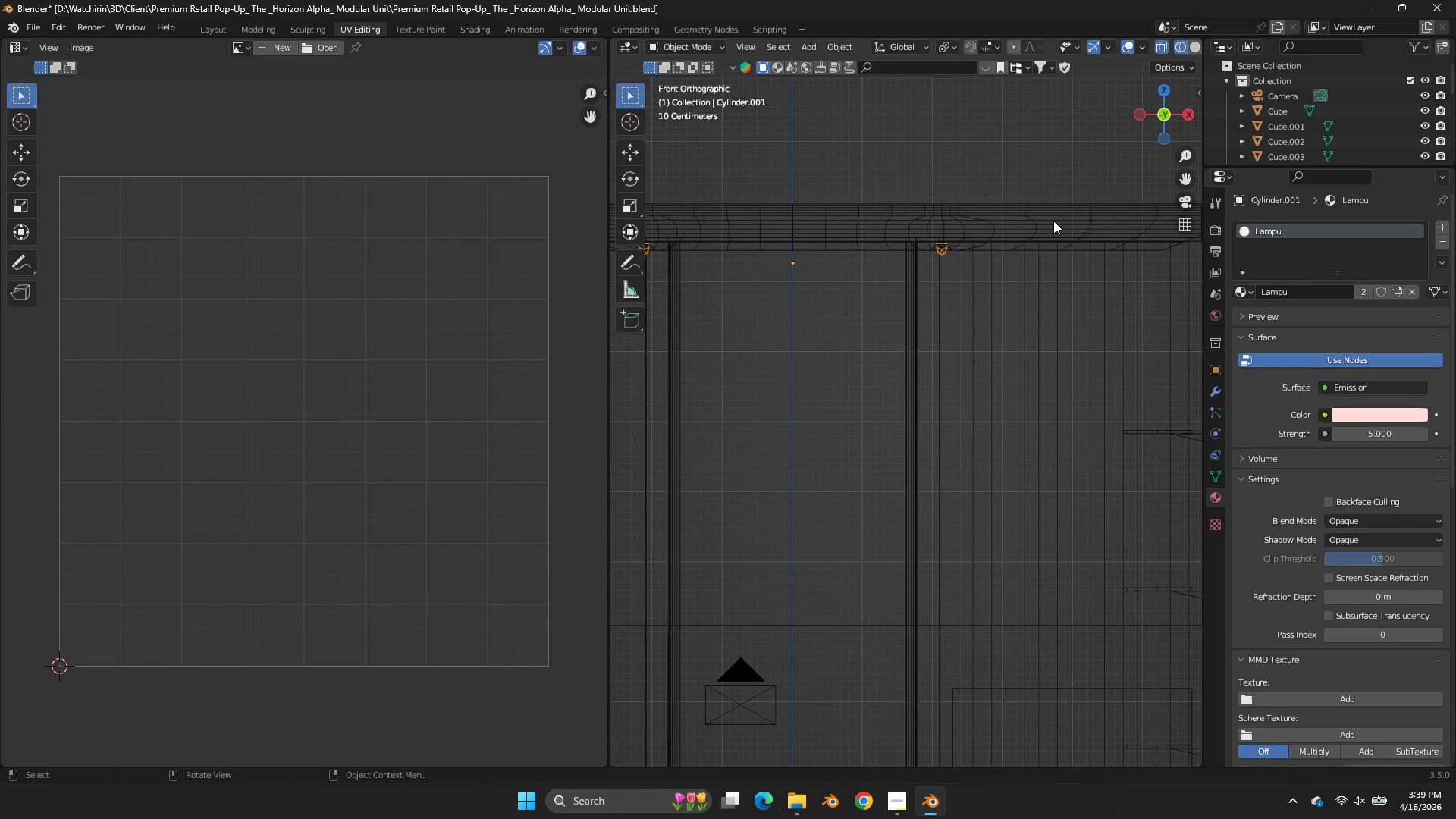 
key(Tab)
type(gz)
 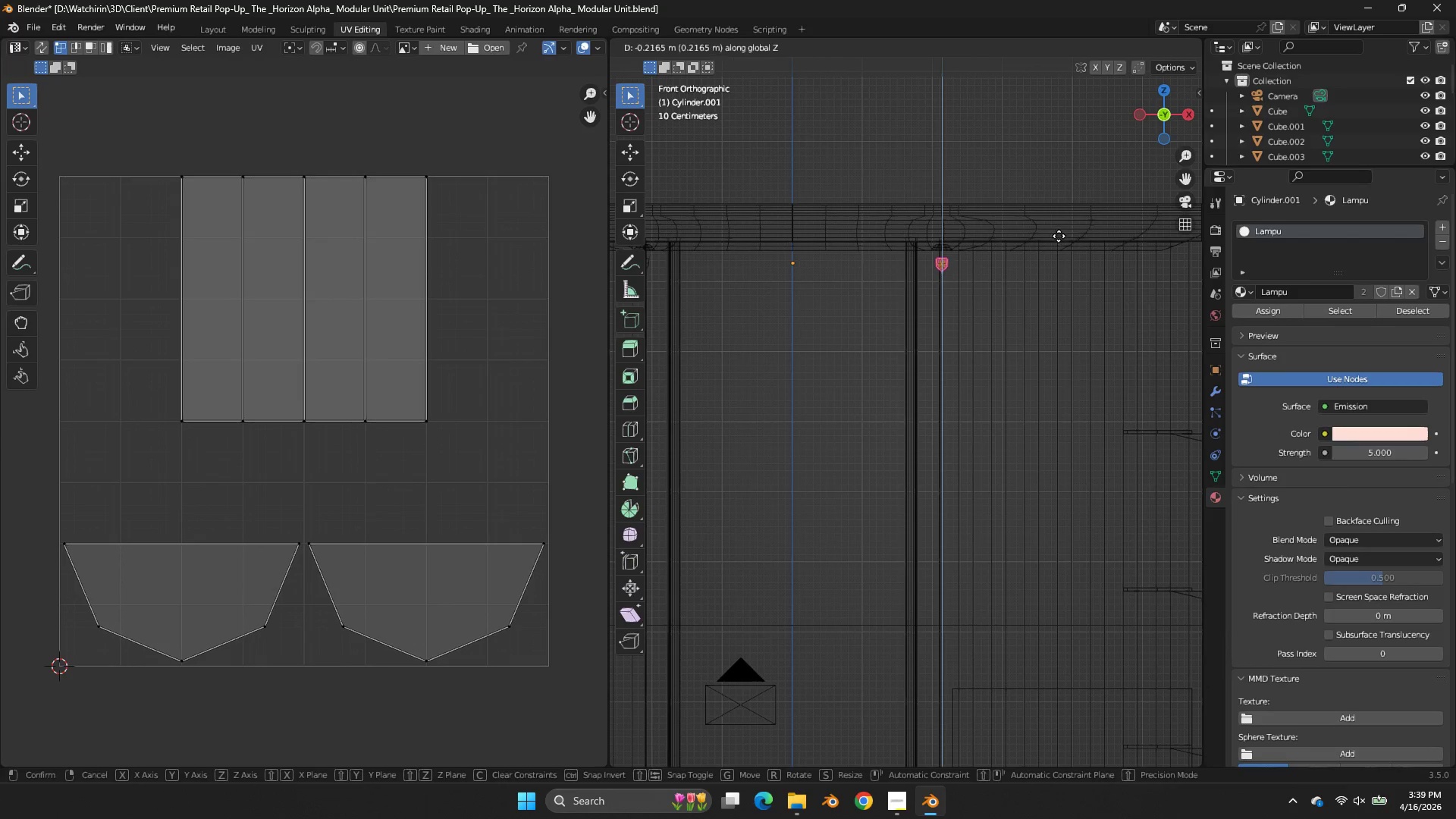 
left_click([1059, 236])
 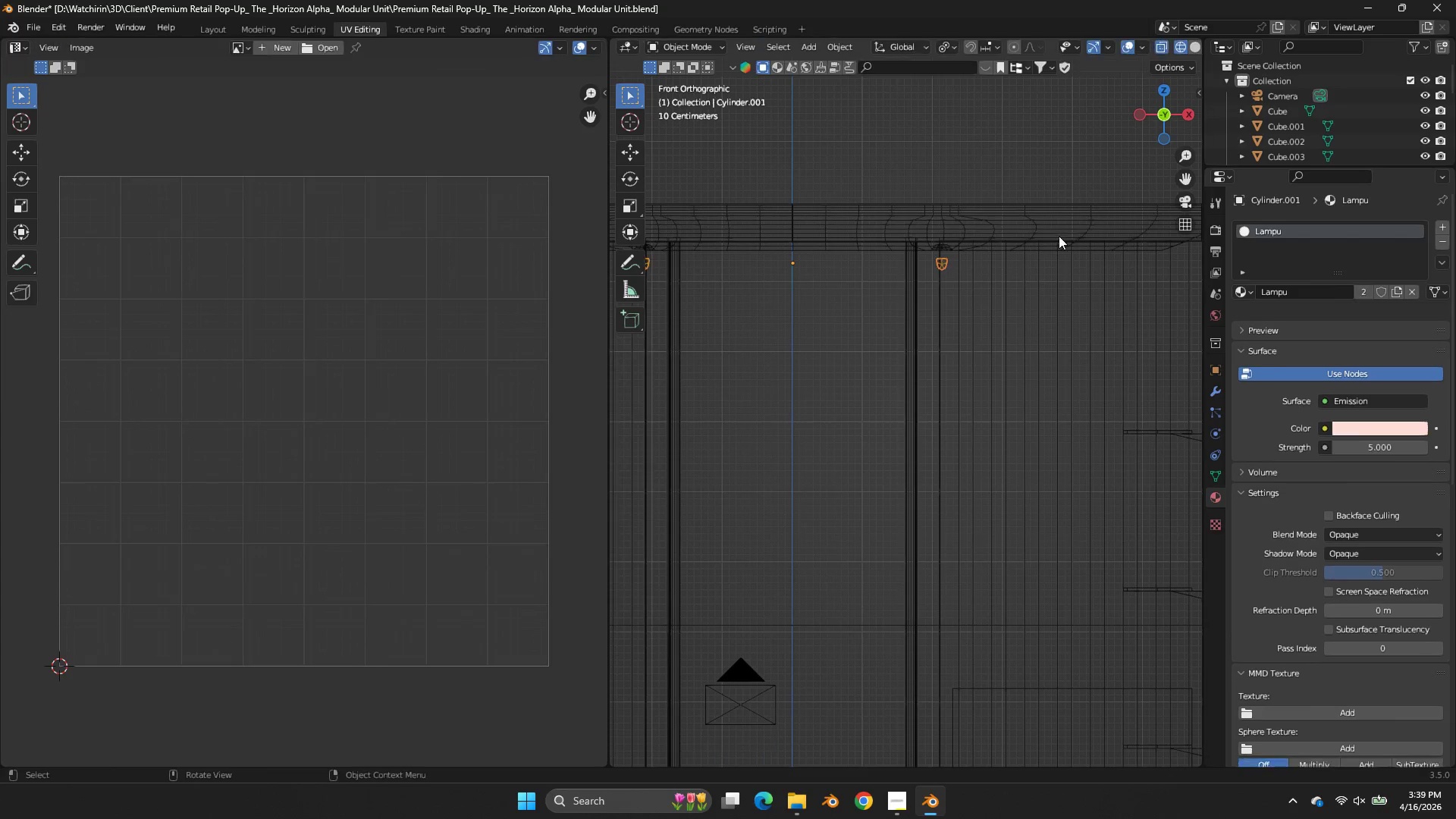 
key(Tab)
type(gz)
 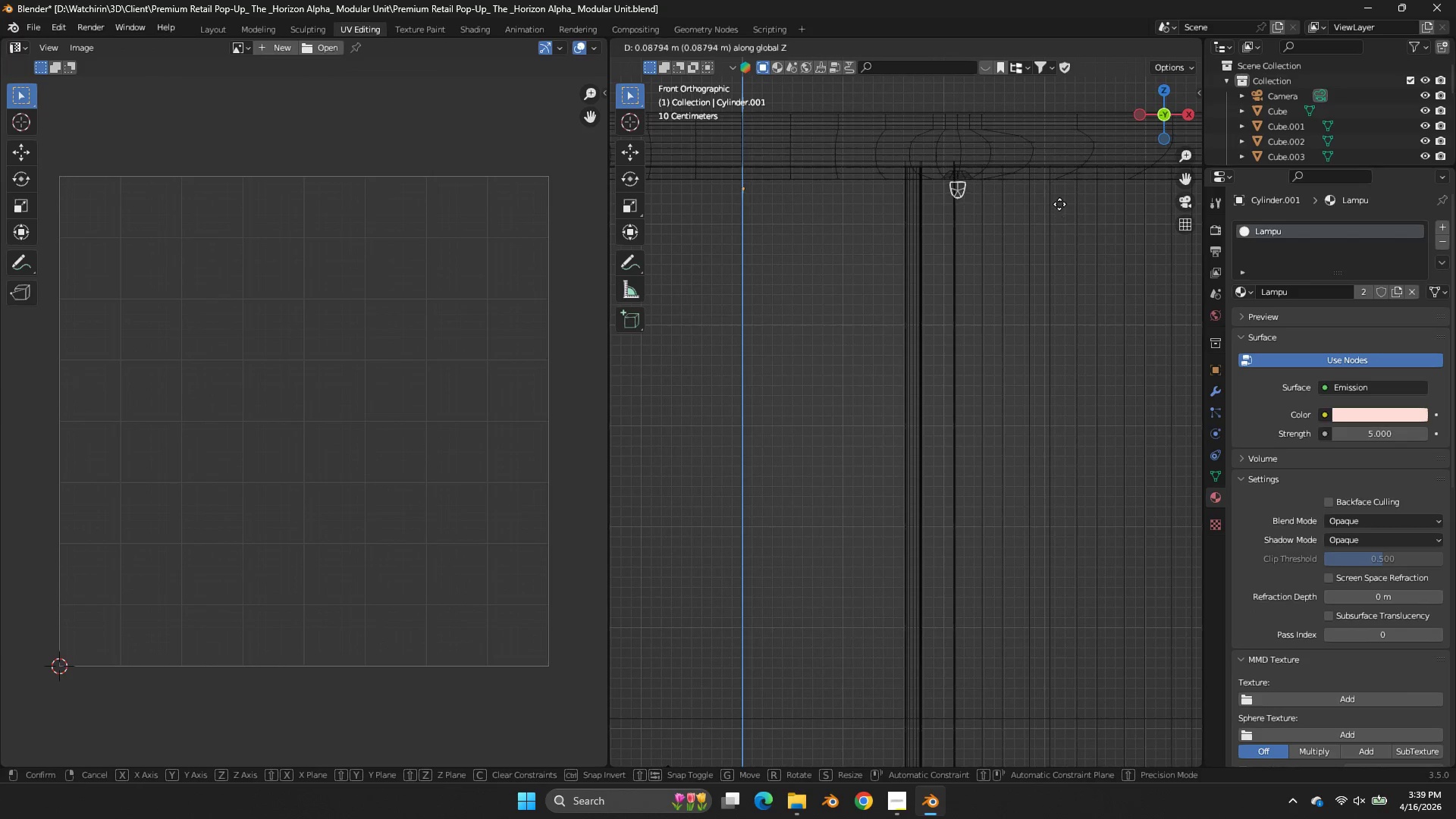 
scroll: coordinate [1059, 236], scroll_direction: up, amount: 2.0
 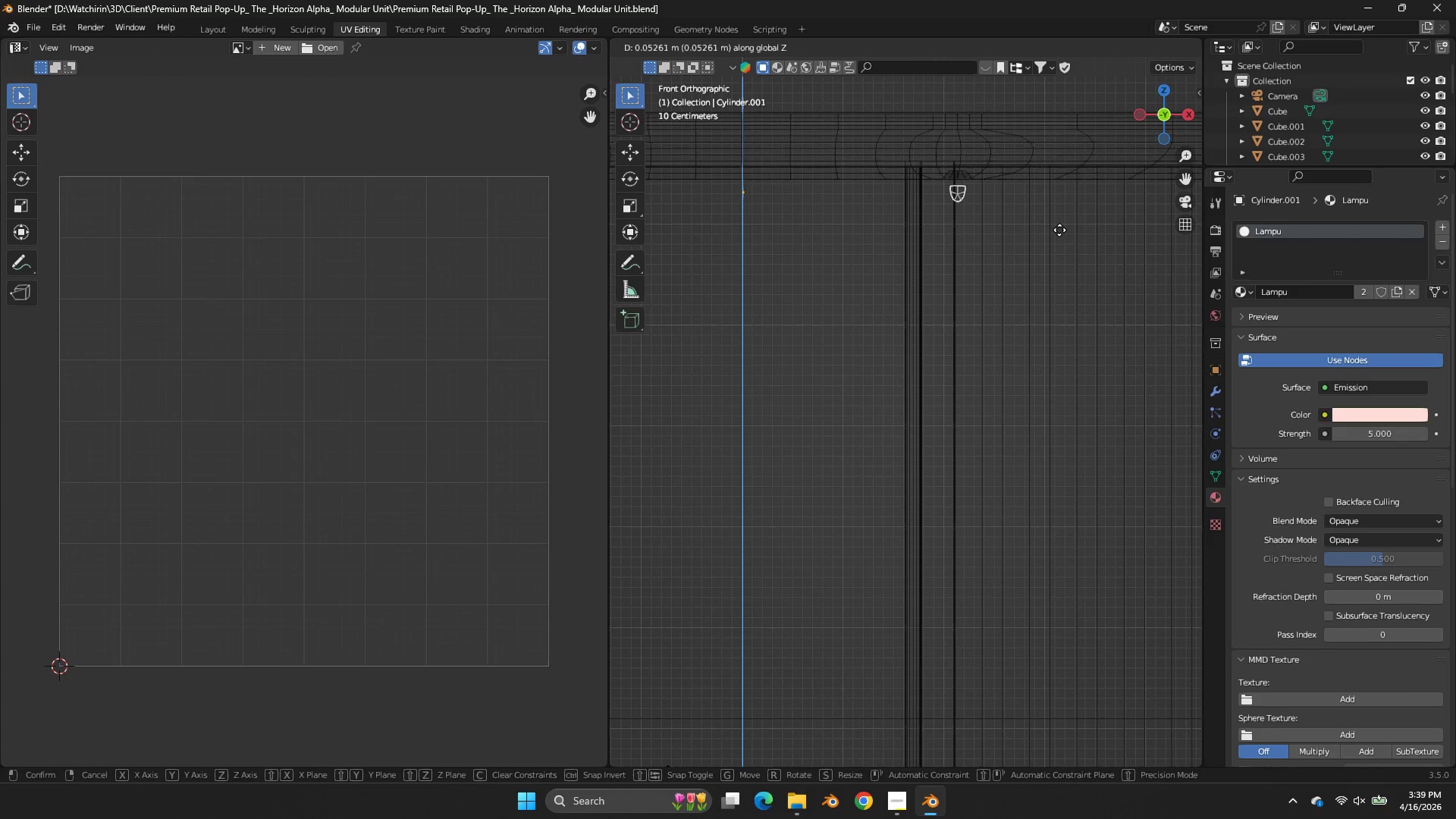 
hold_key(key=ShiftLeft, duration=1.5)
left_click([1052, 96])
 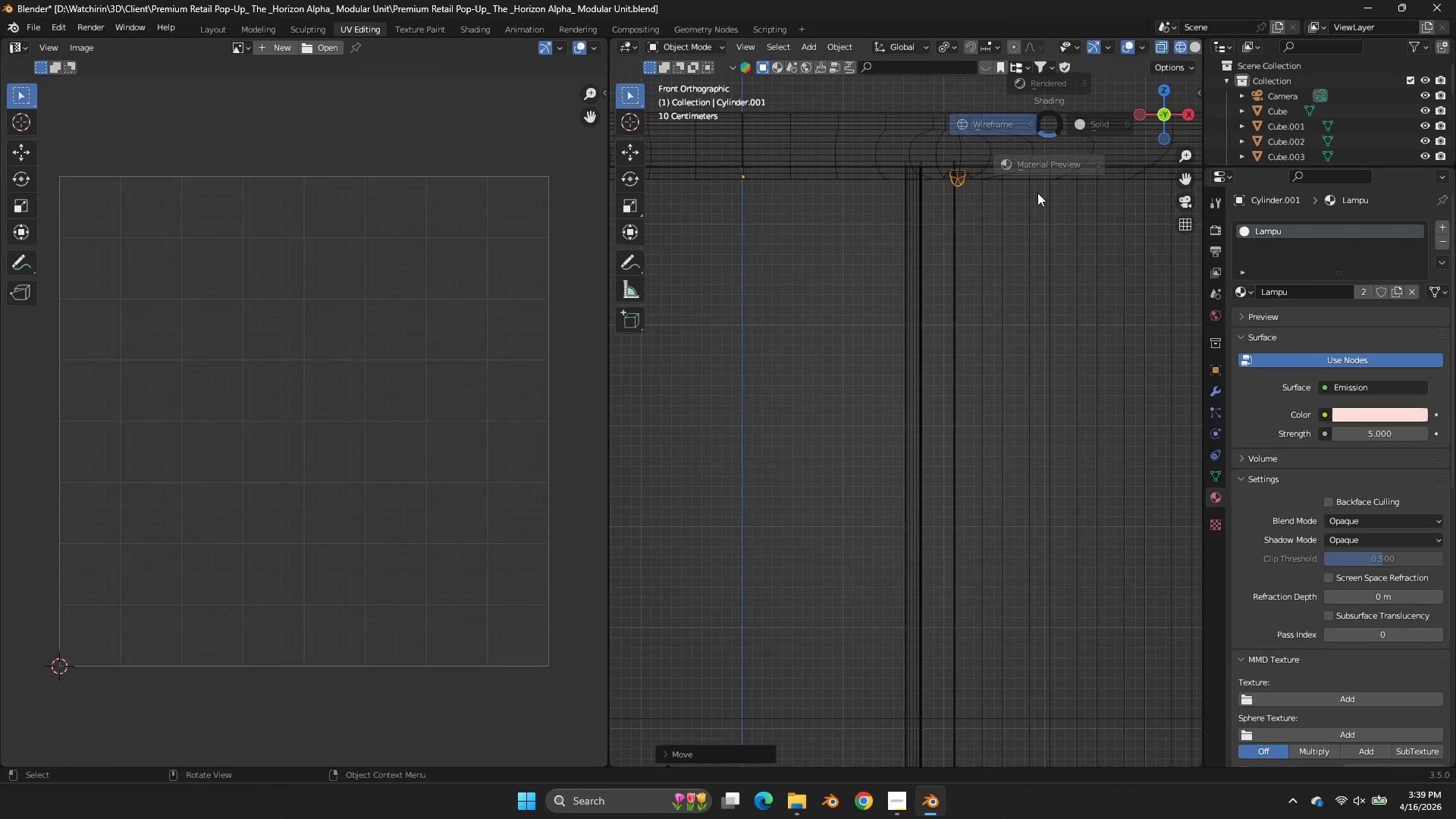 
type(zz)
 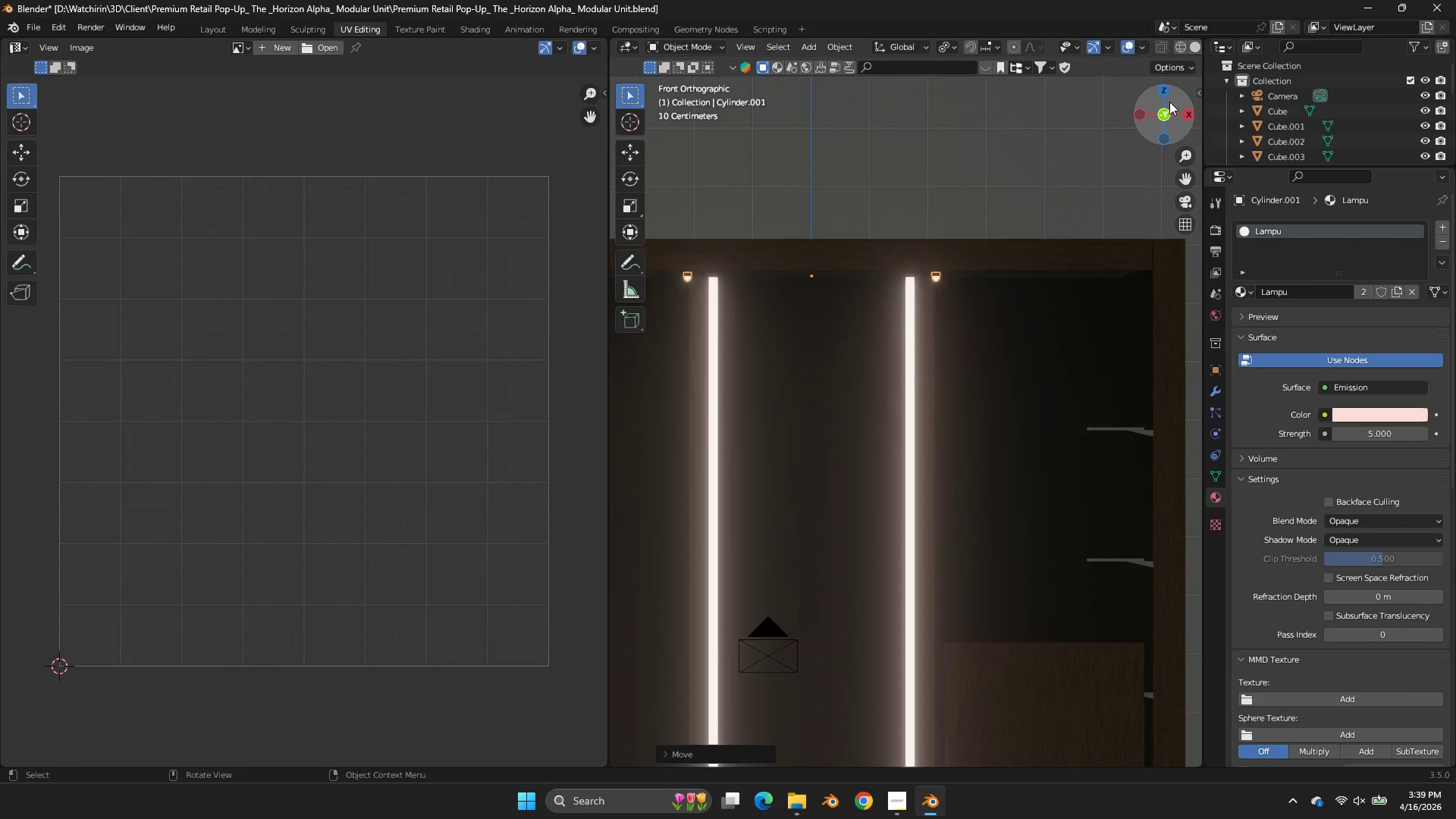 
scroll: coordinate [1045, 202], scroll_direction: down, amount: 3.0
 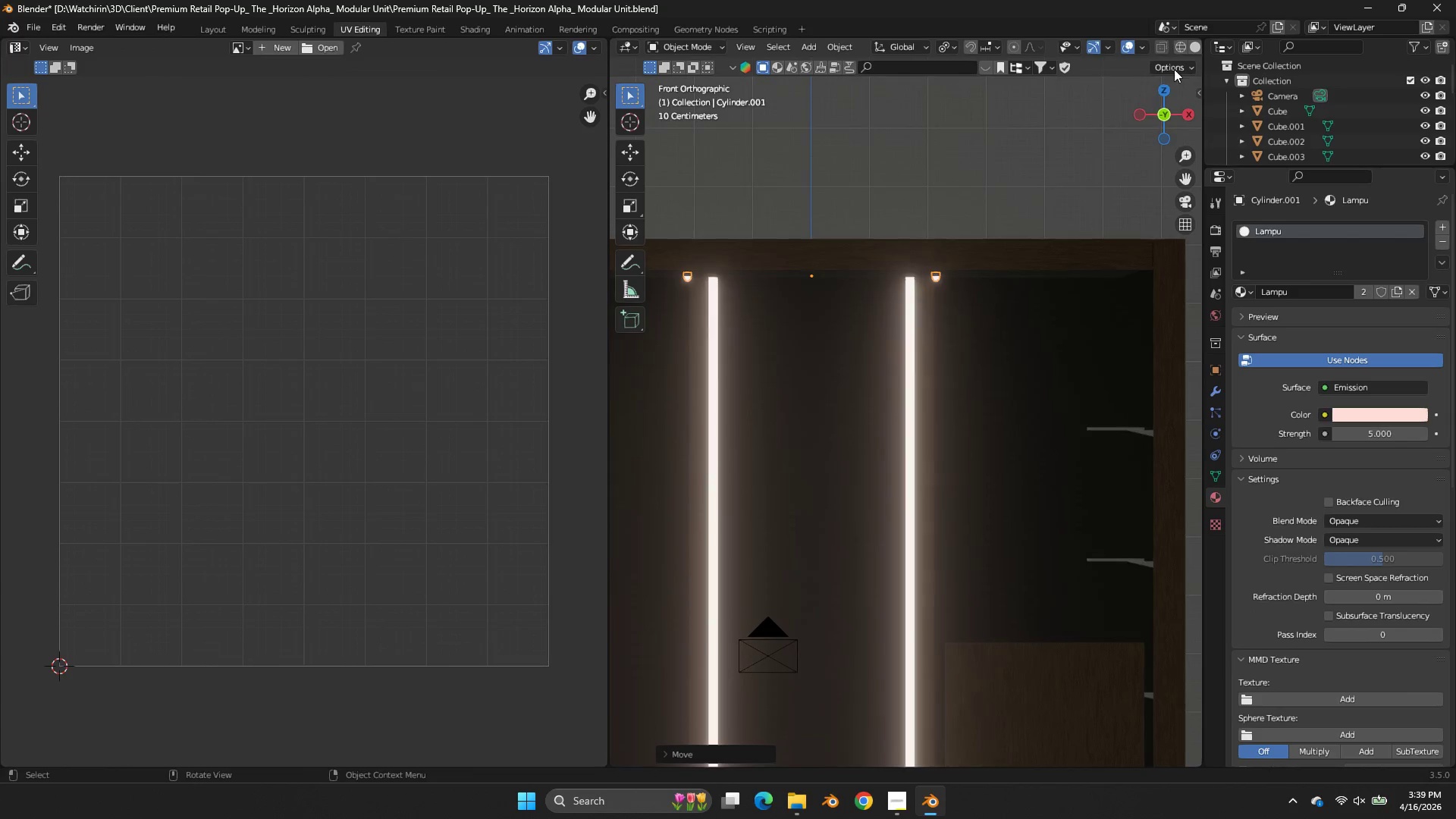 
left_click_drag(start_coordinate=[1169, 102], to_coordinate=[1181, 734])
 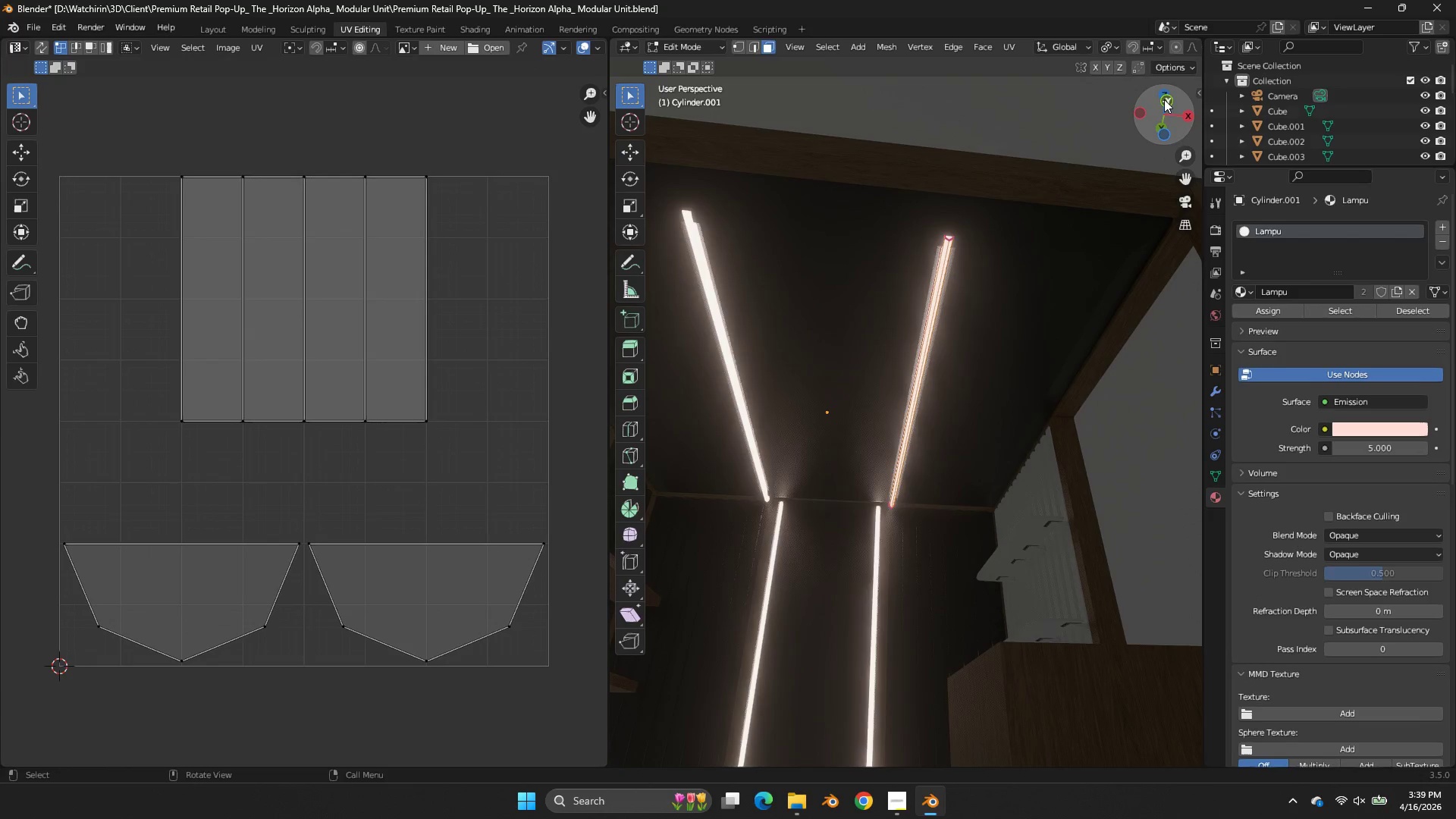 
key(Tab)
 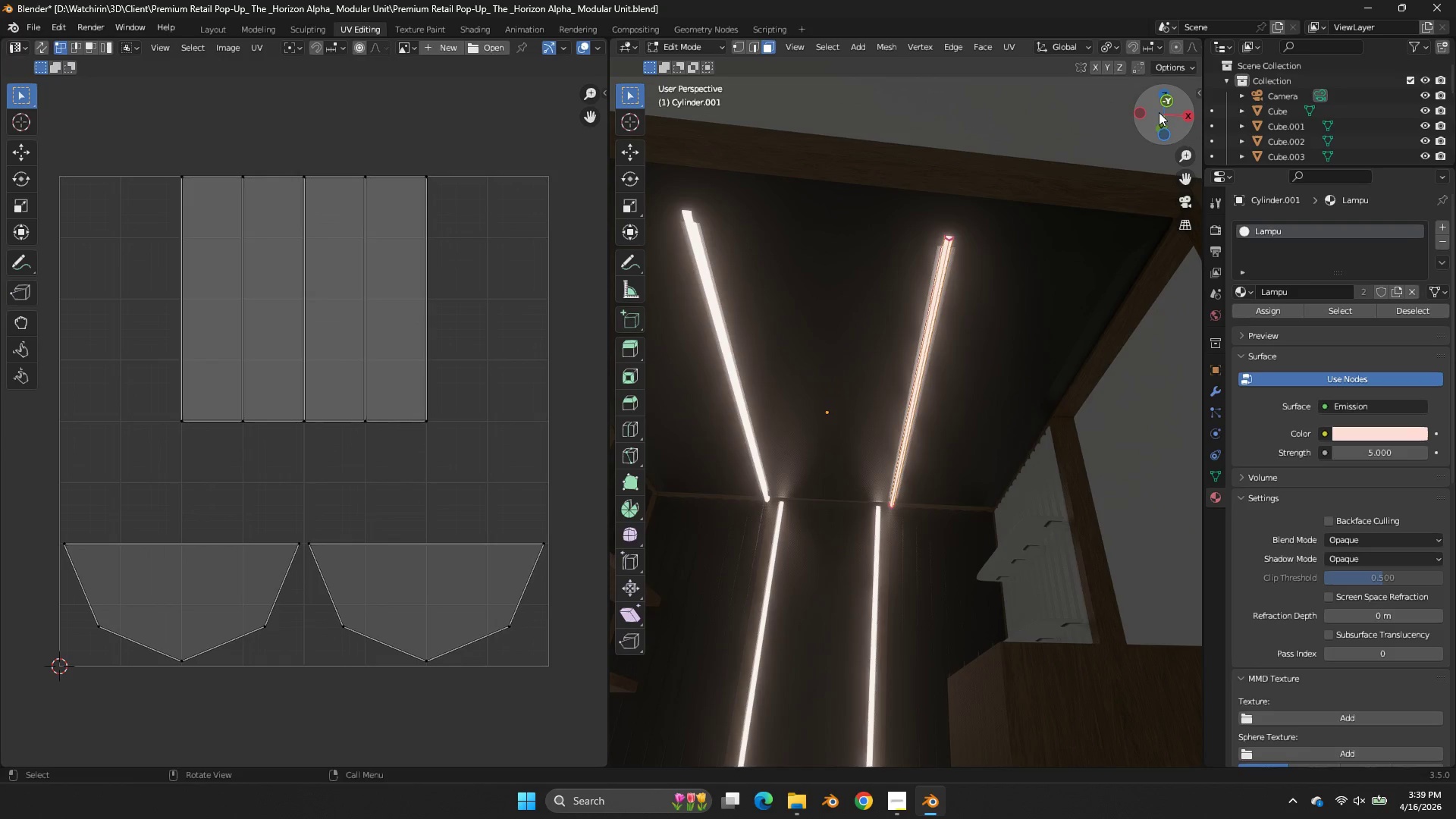 
left_click_drag(start_coordinate=[1172, 107], to_coordinate=[1166, 169])
 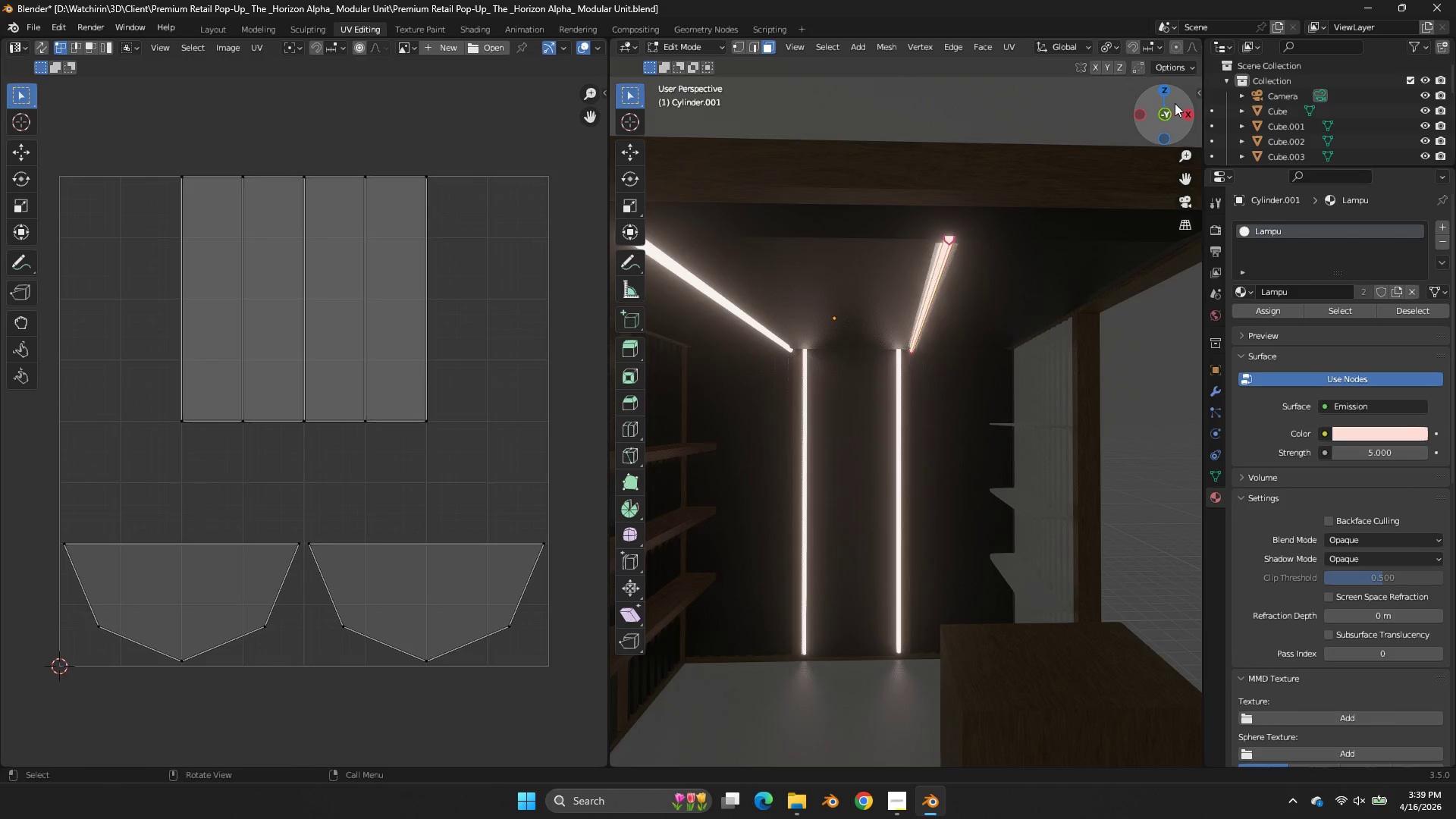 
mouse_move([1178, 126])
 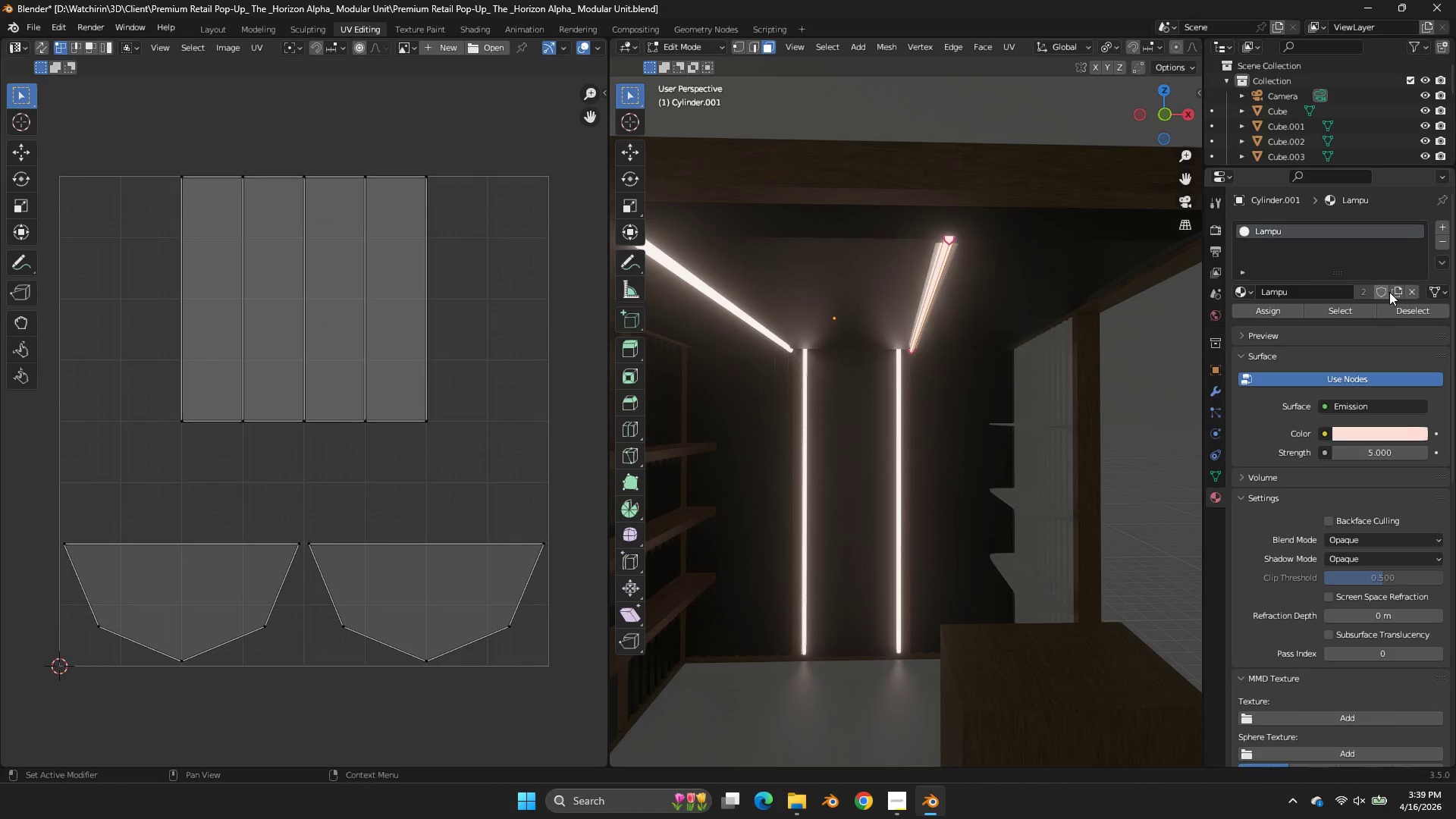 
left_click([1394, 292])
 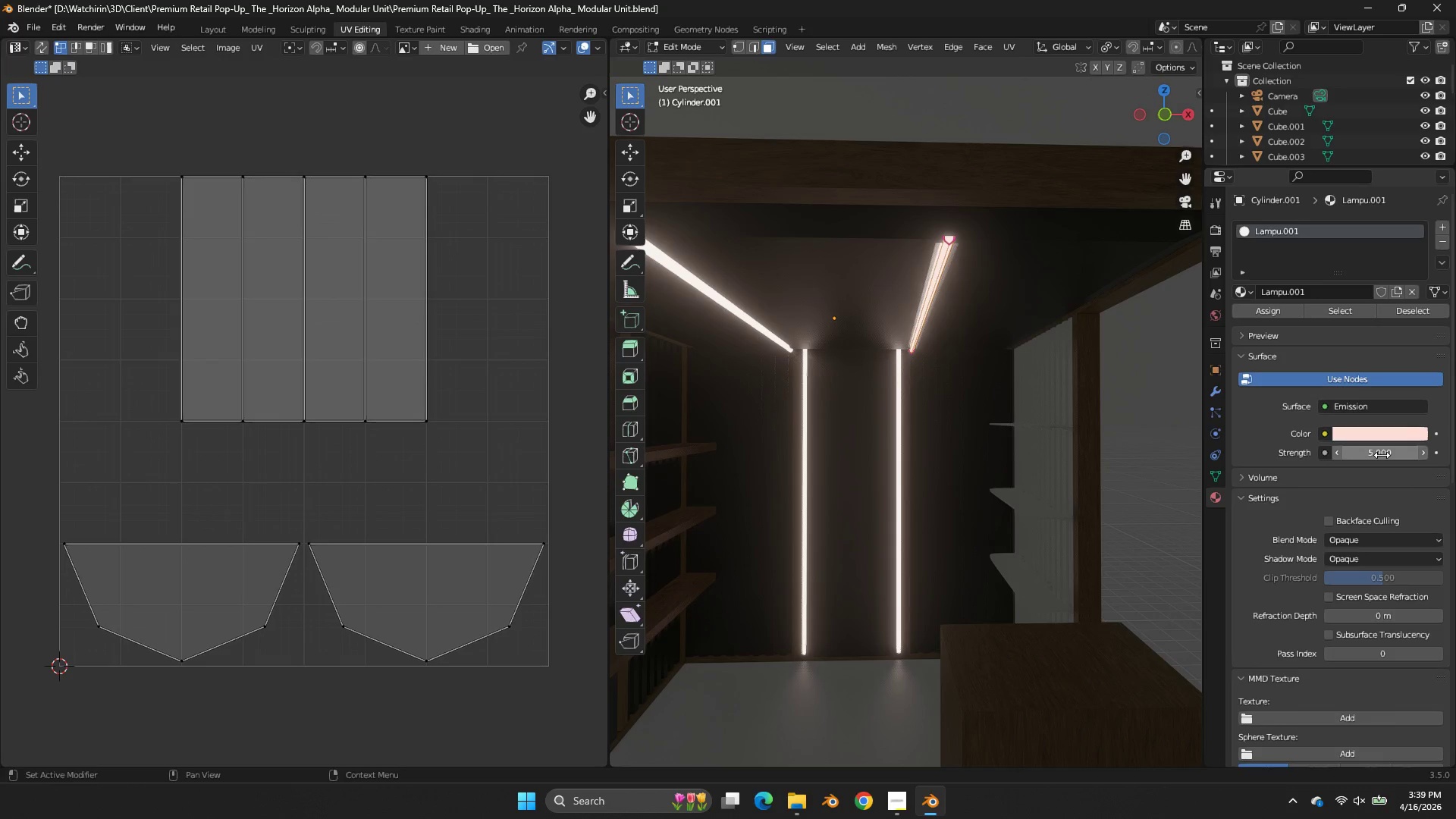 
left_click_drag(start_coordinate=[1382, 455], to_coordinate=[573, 449])
 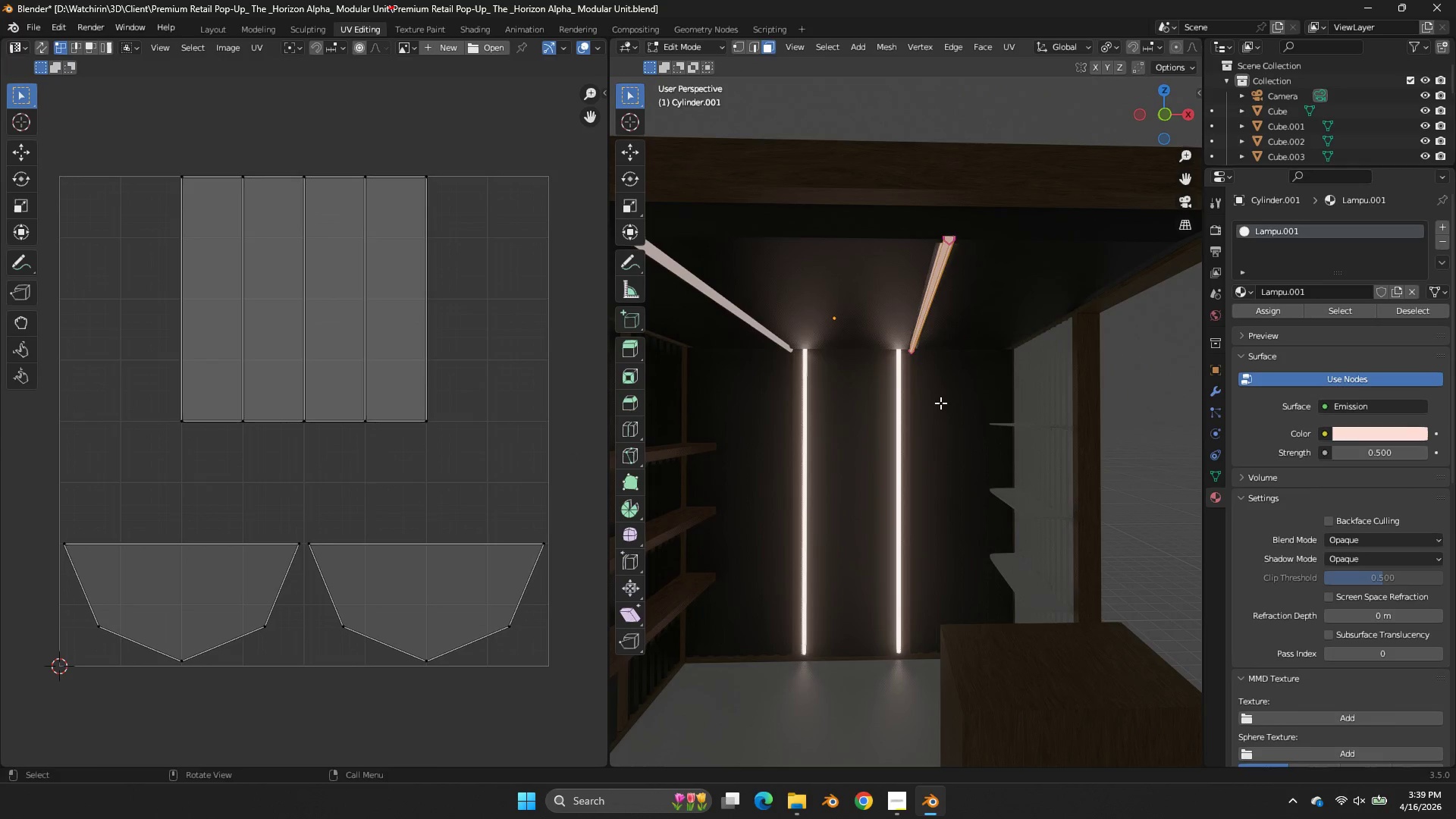 
key(Control+Z)
 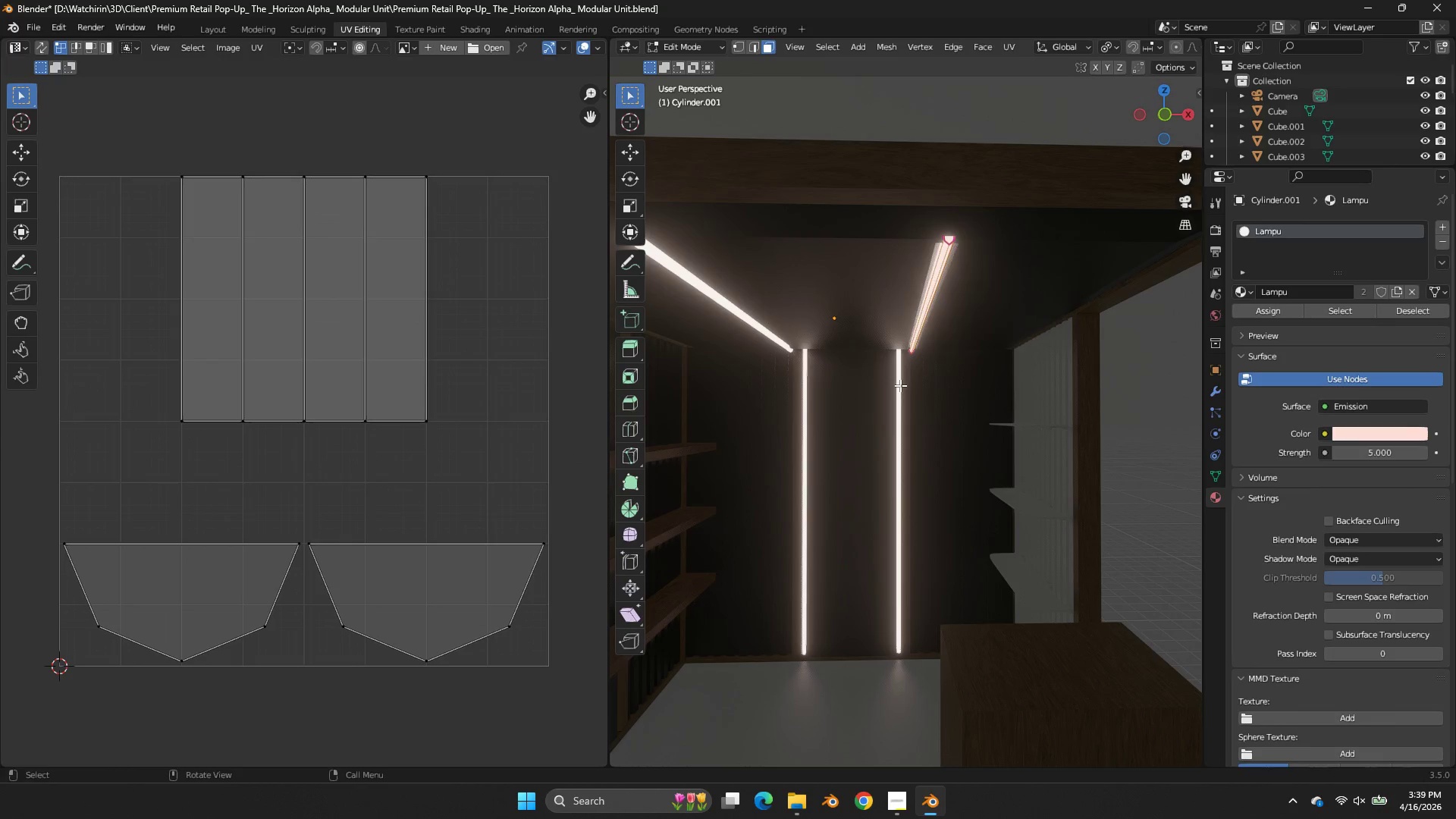 
left_click([897, 385])
 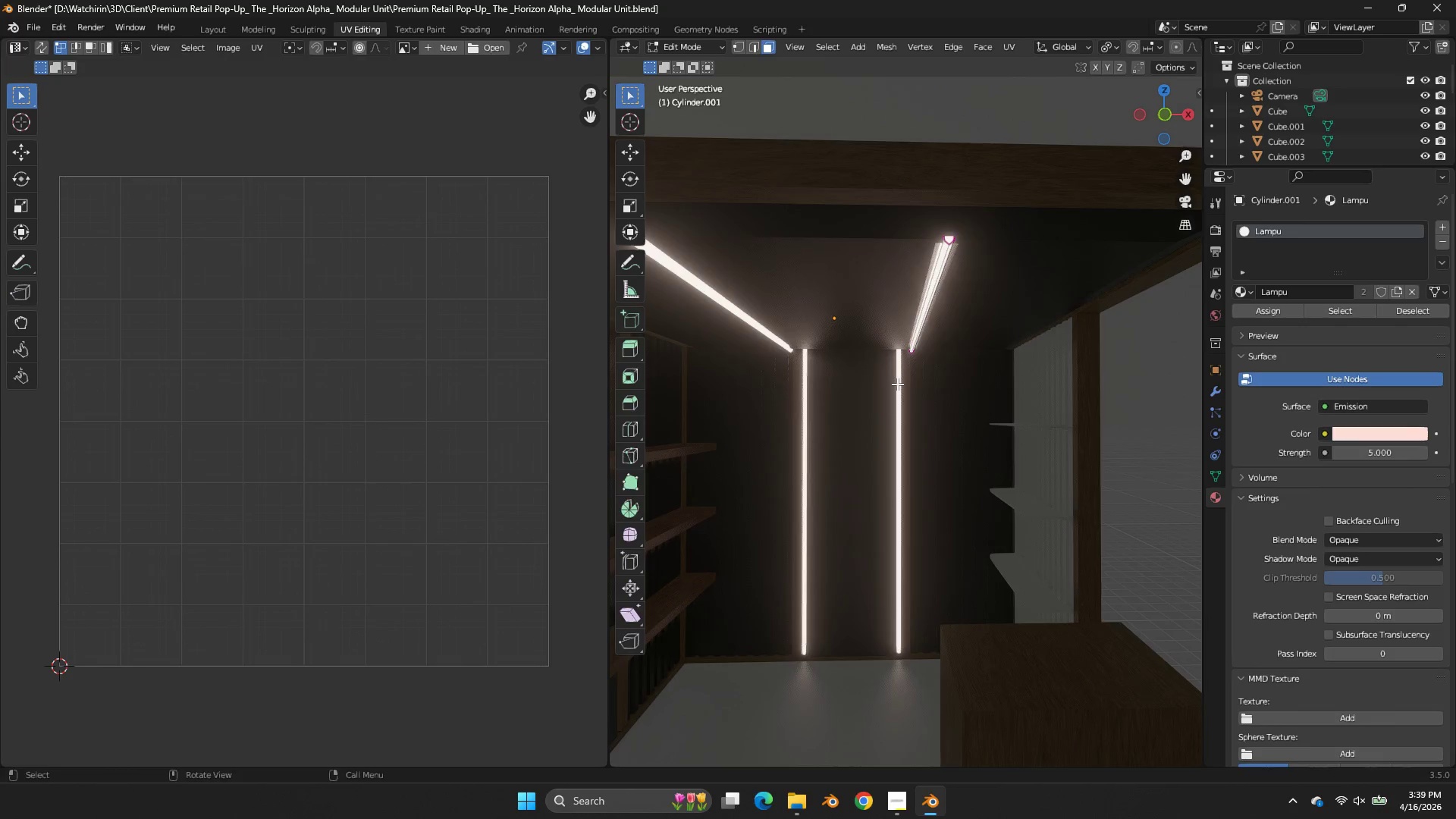 
key(Tab)
 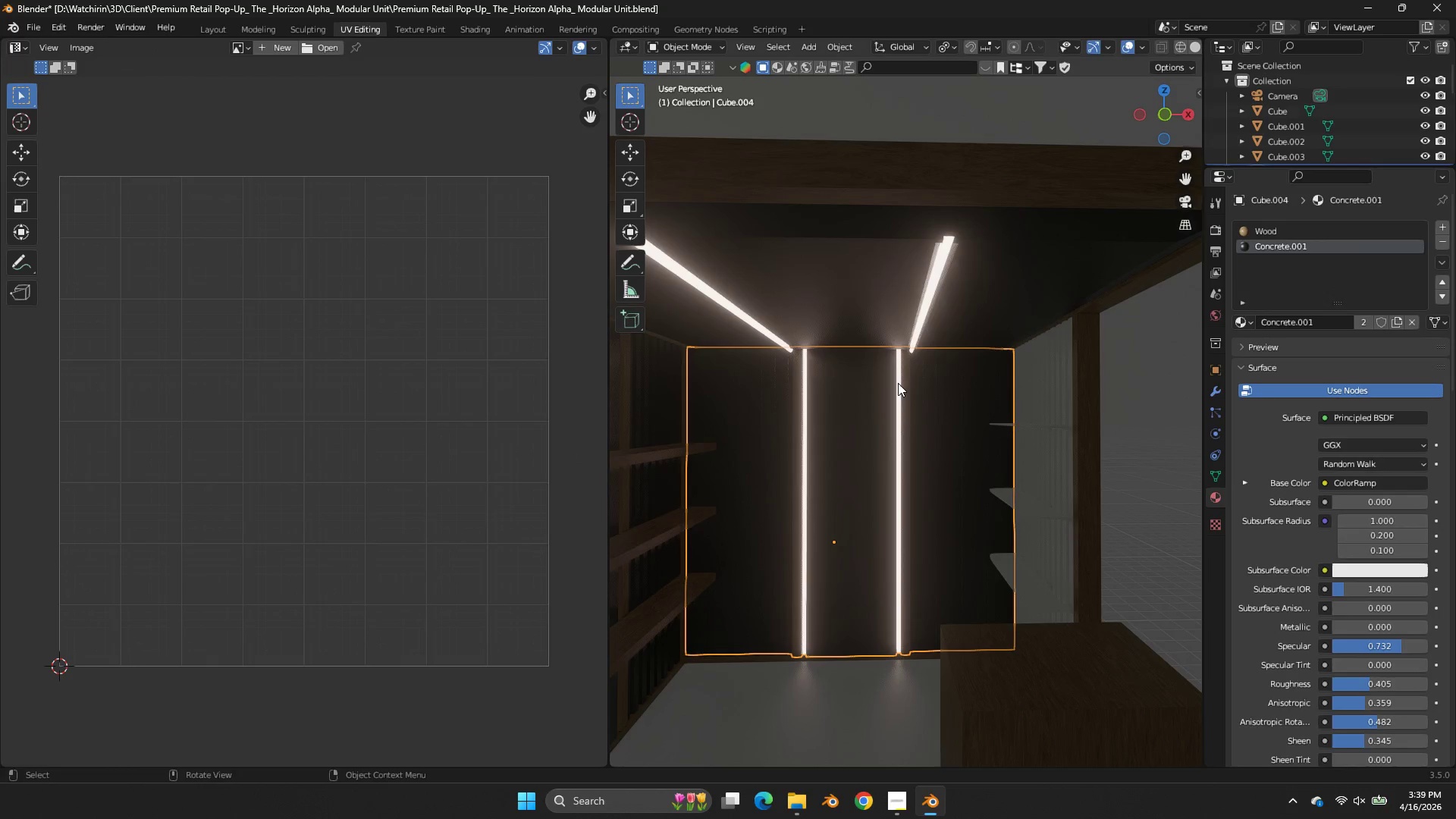 
double_click([898, 383])
 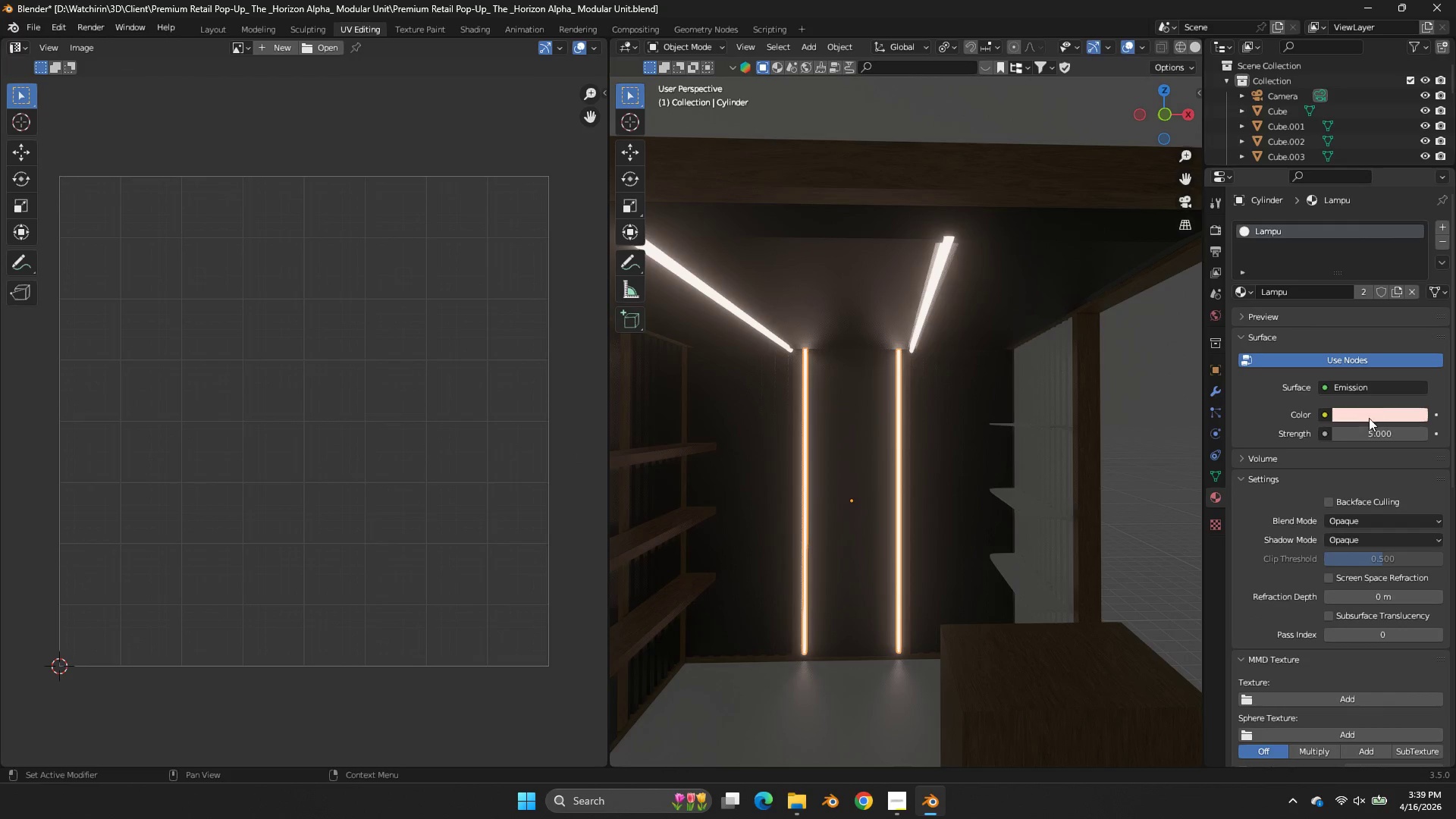 
left_click_drag(start_coordinate=[1360, 425], to_coordinate=[1354, 428])
 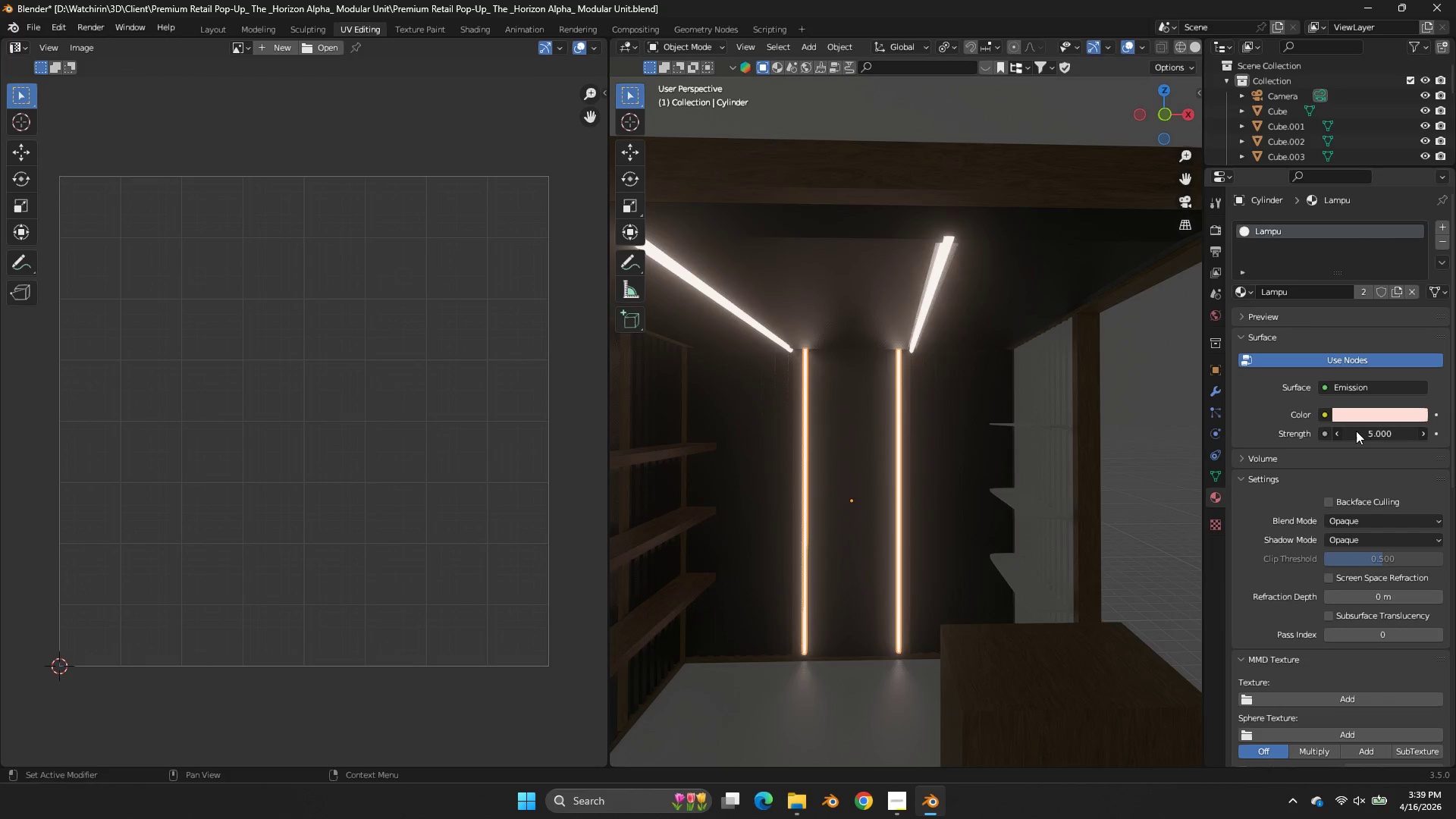 
left_click_drag(start_coordinate=[1356, 431], to_coordinate=[617, 433])
 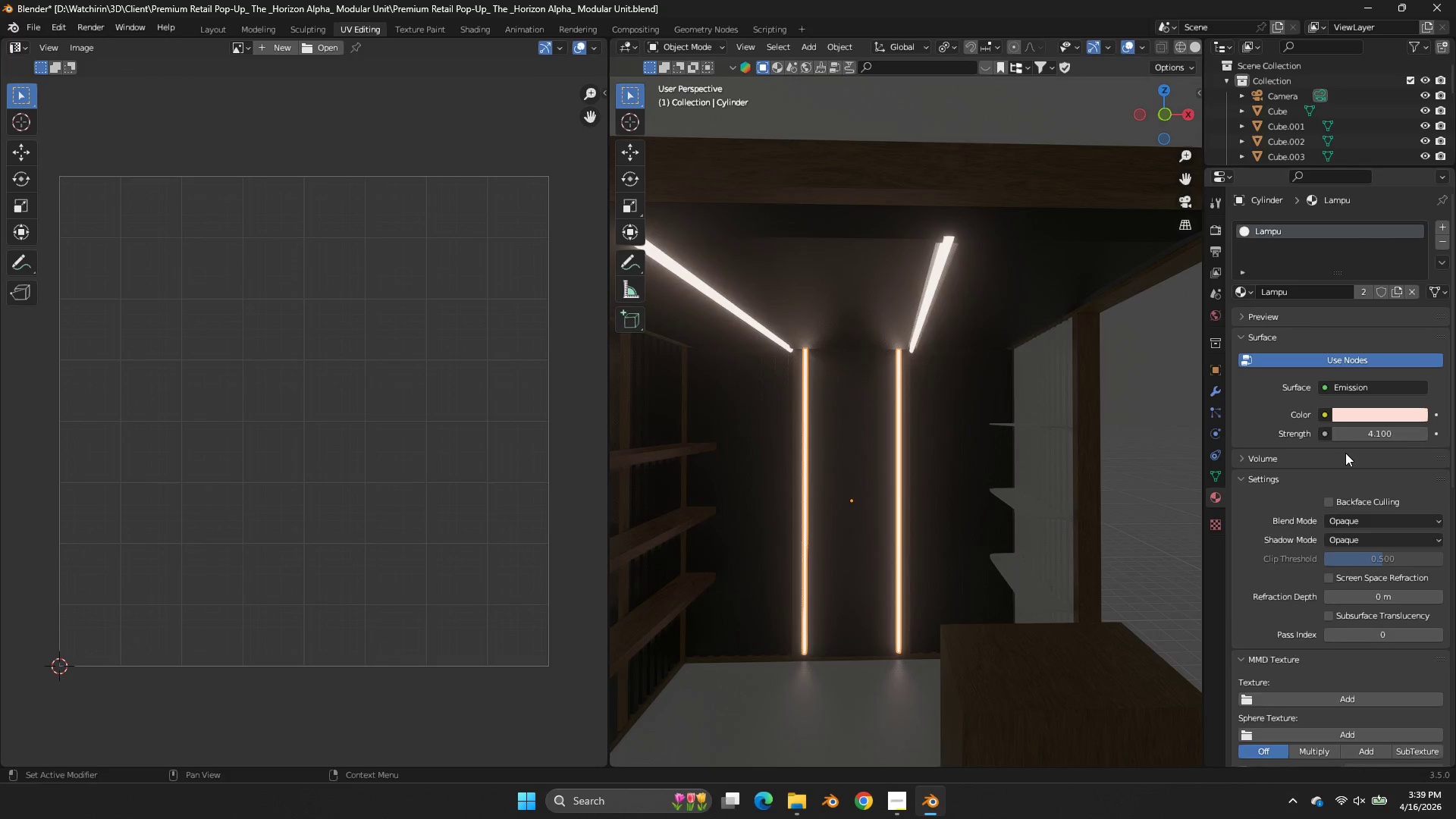 
left_click([1345, 453])
 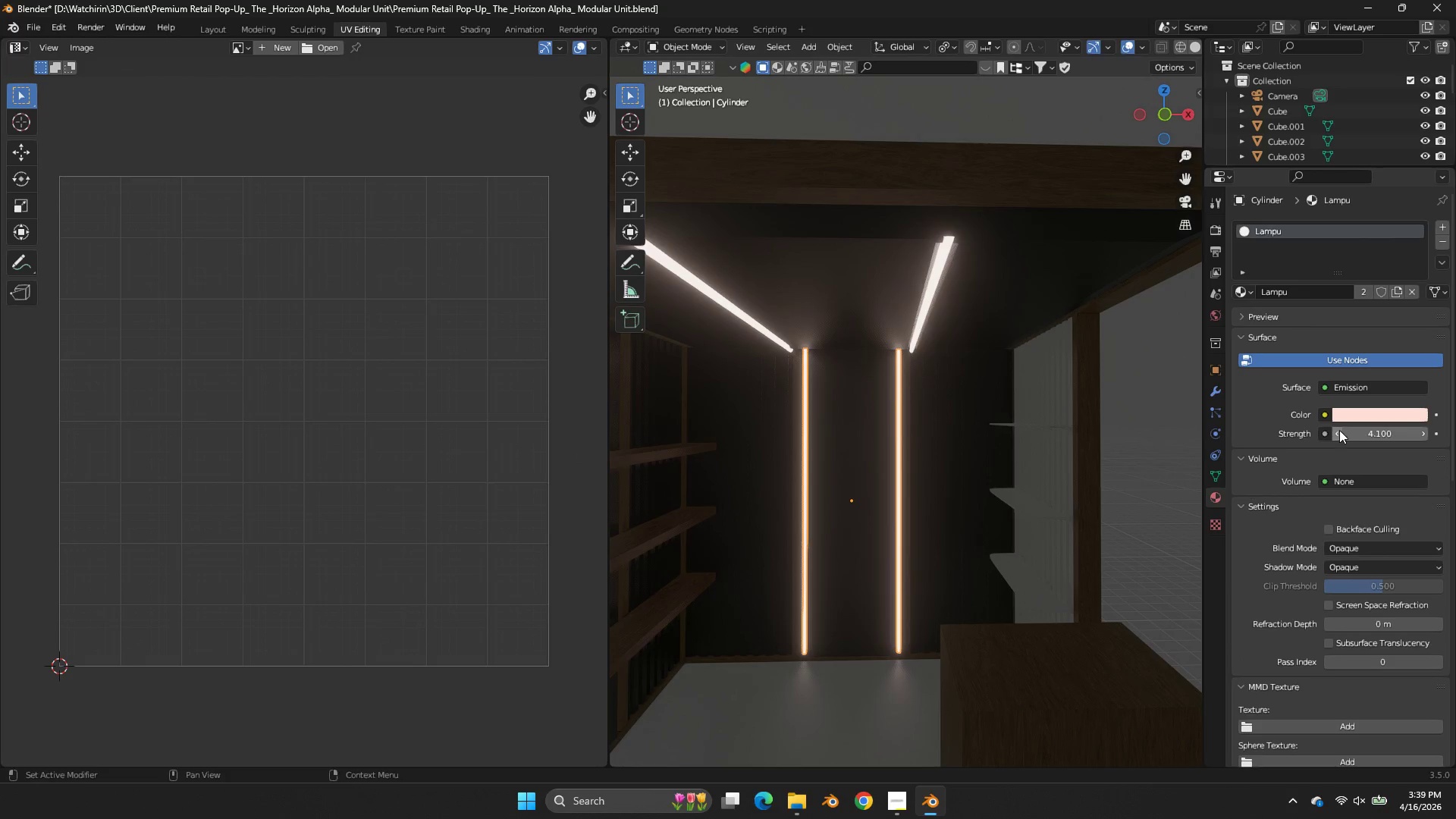 
left_click([1337, 430])
 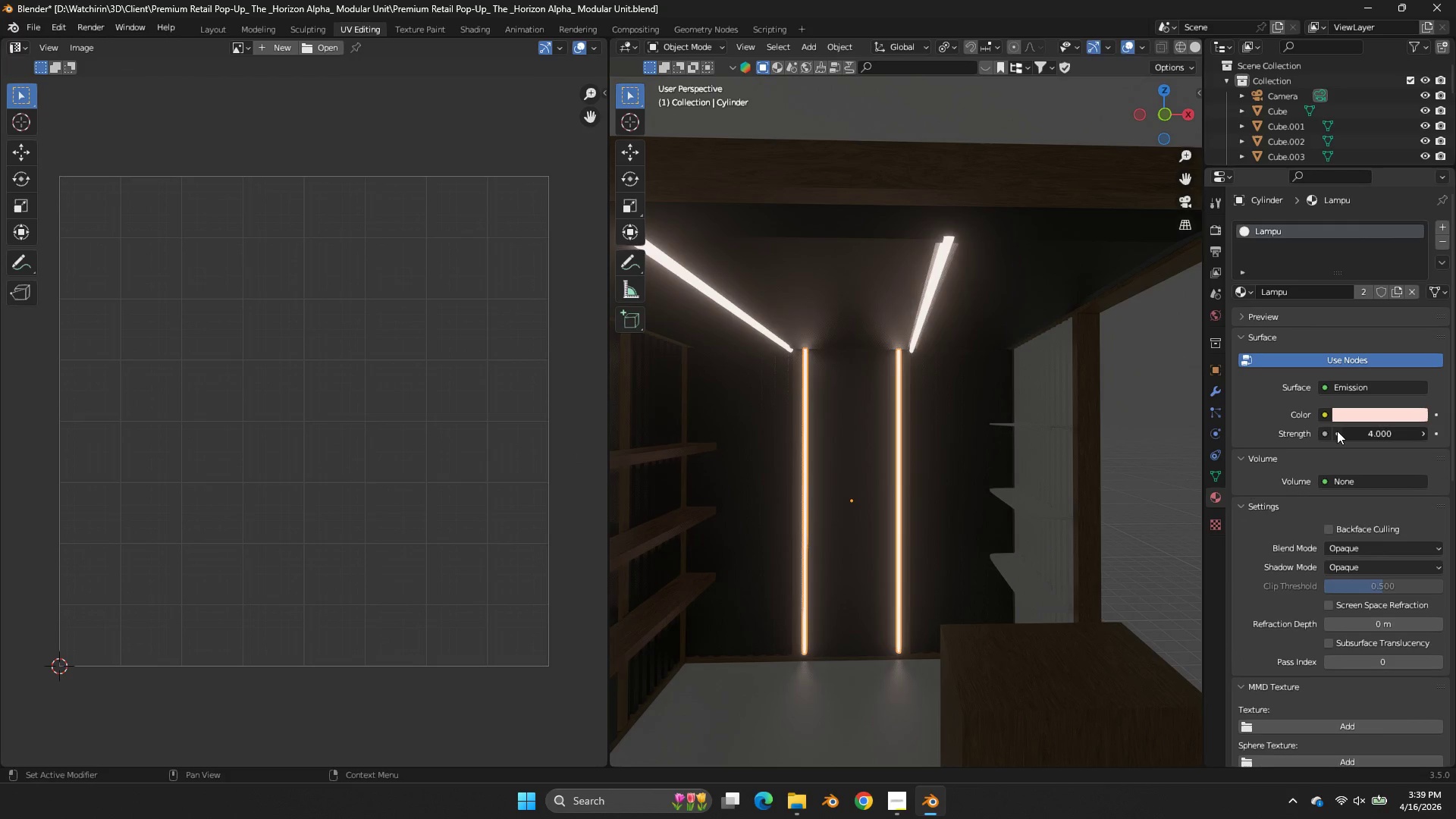 
double_click([1337, 431])
 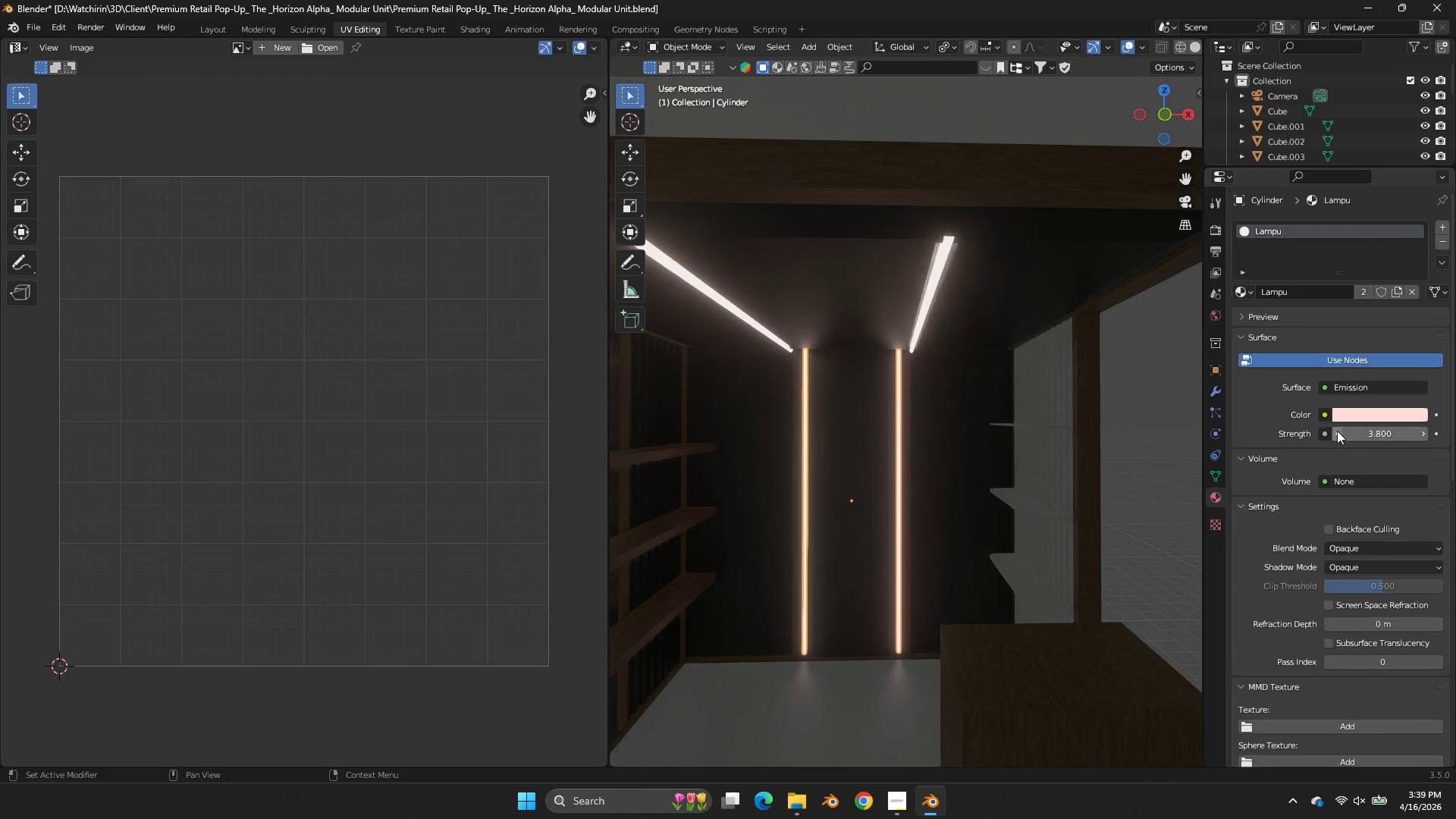 
triple_click([1337, 431])
 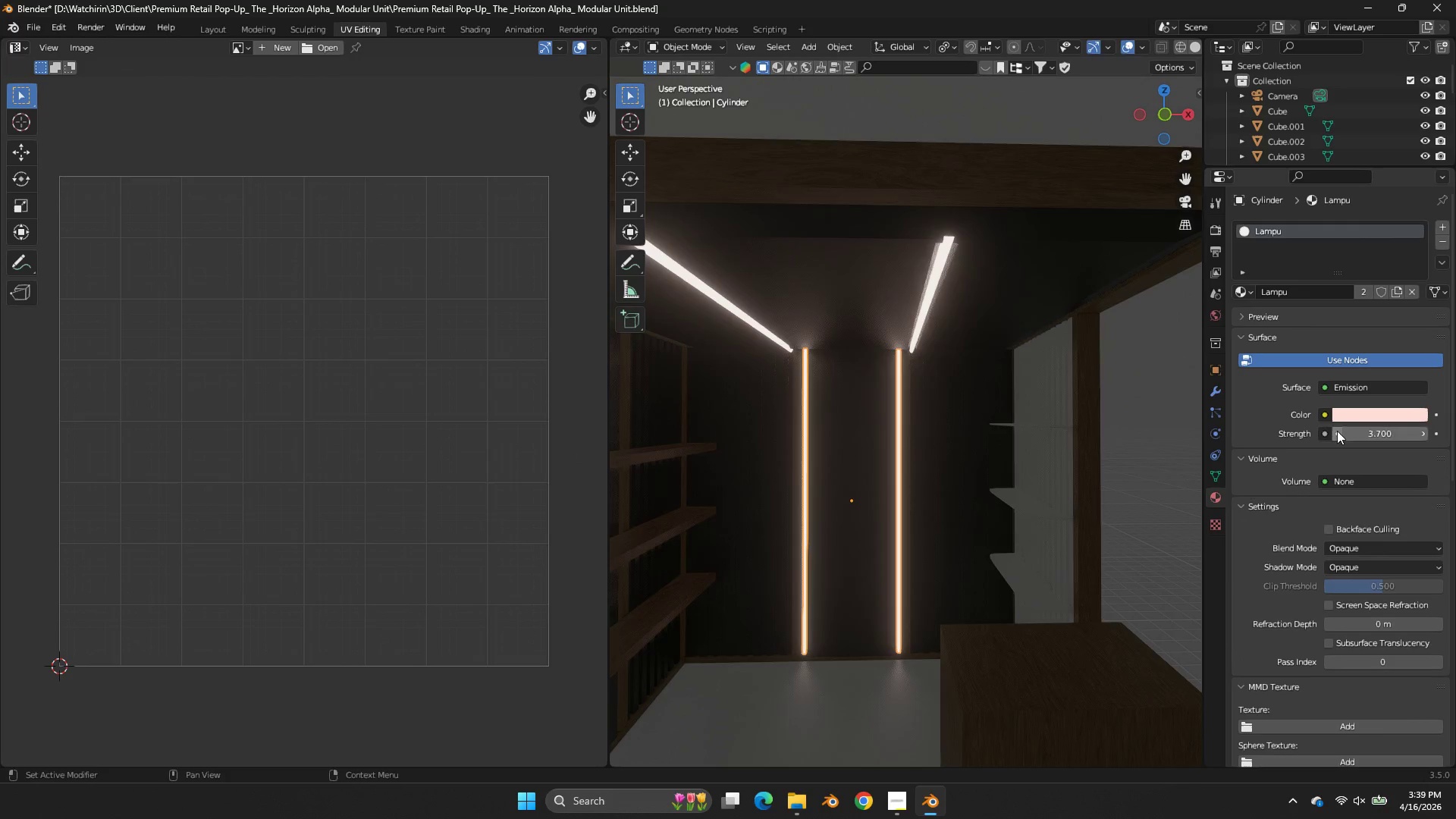 
triple_click([1337, 431])
 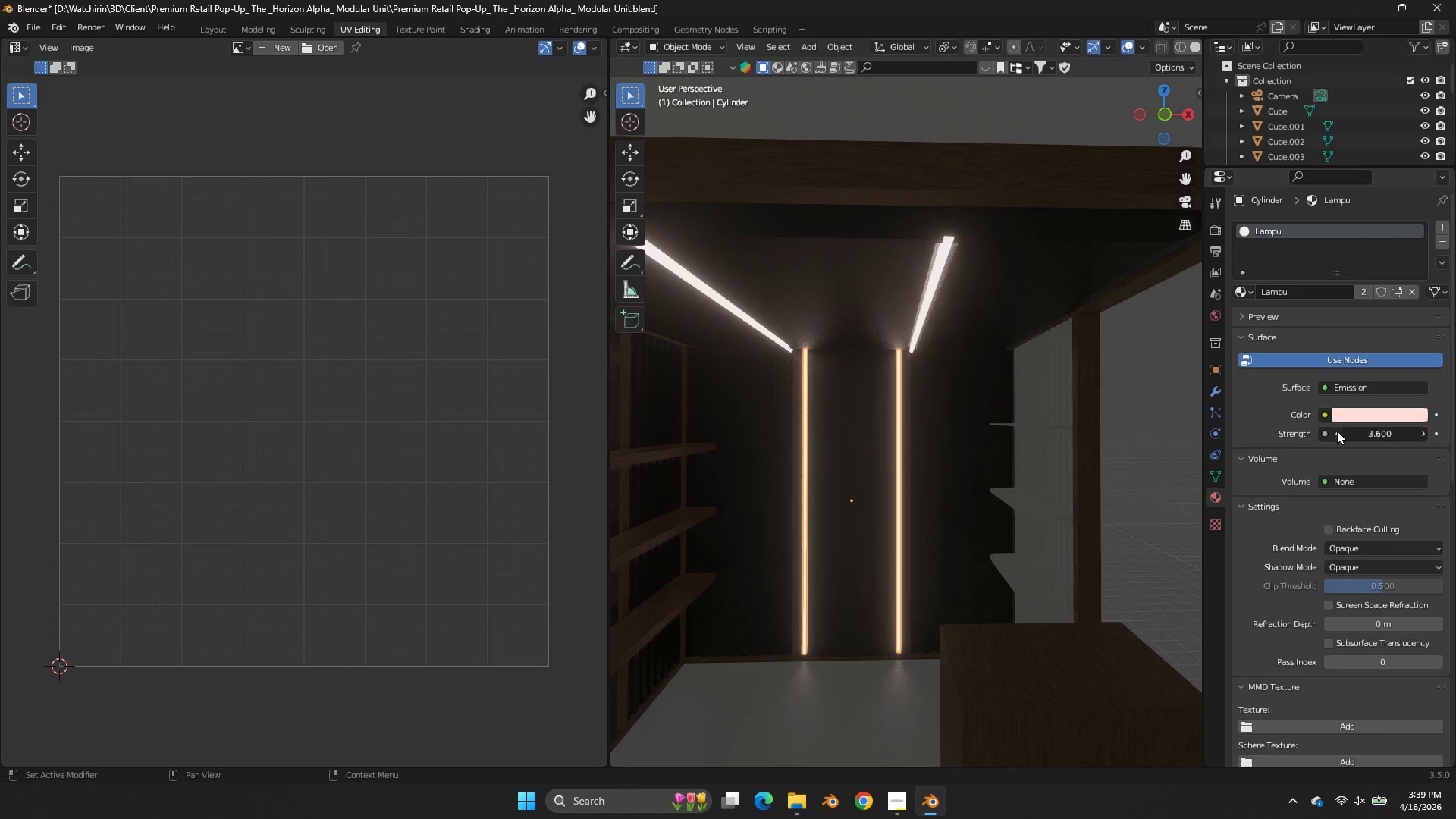 
triple_click([1337, 431])
 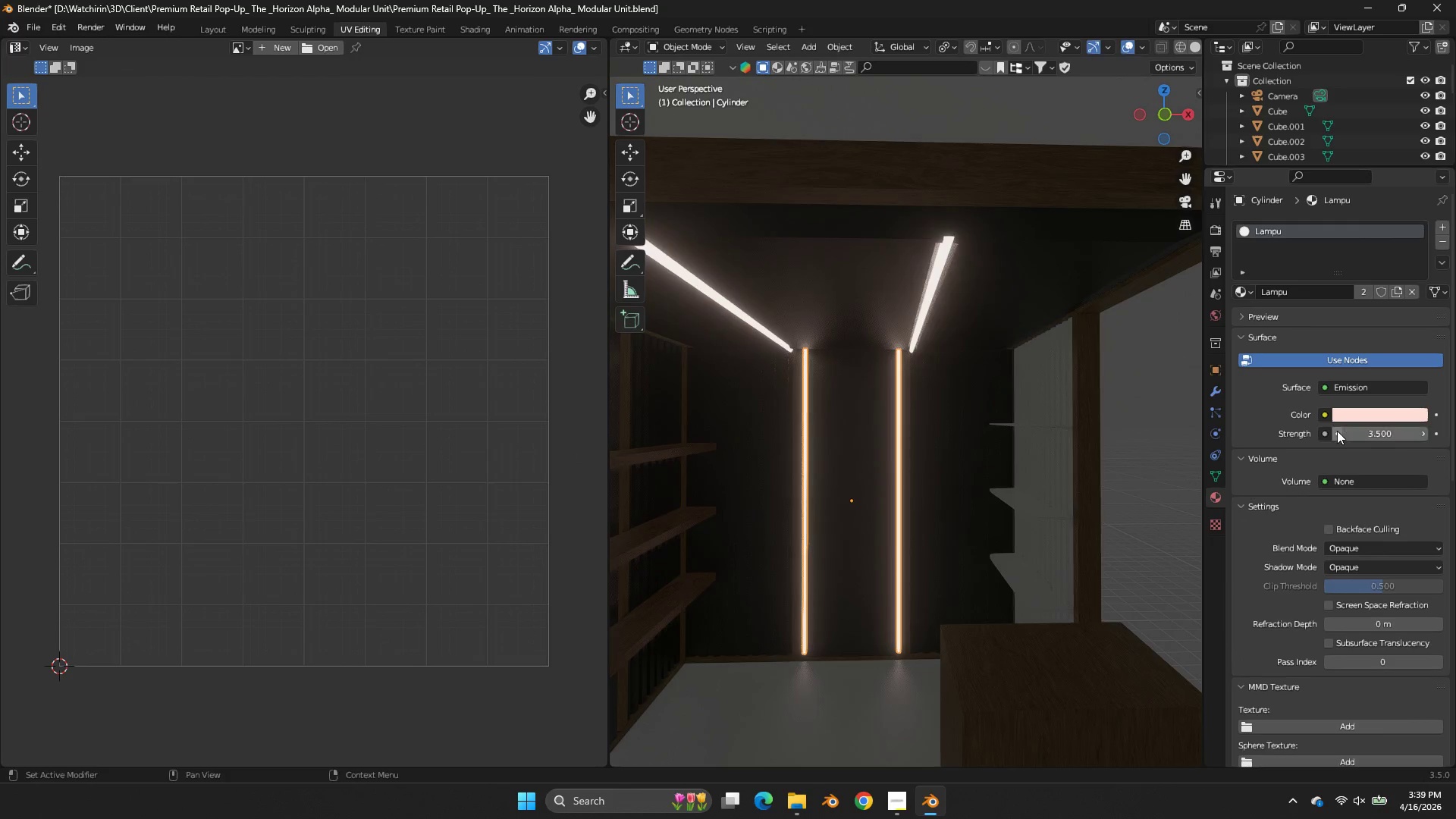 
triple_click([1337, 431])
 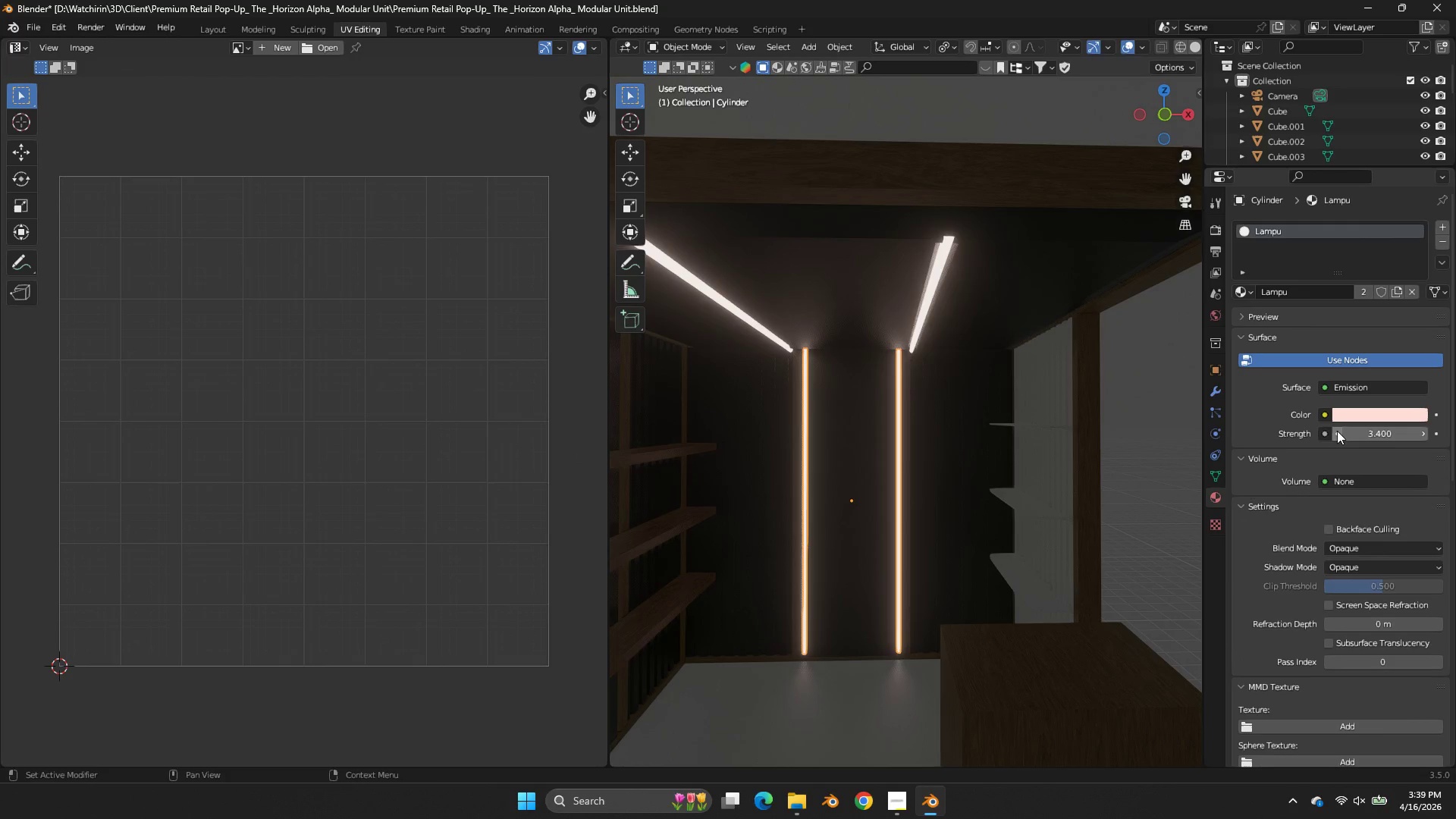 
triple_click([1337, 431])
 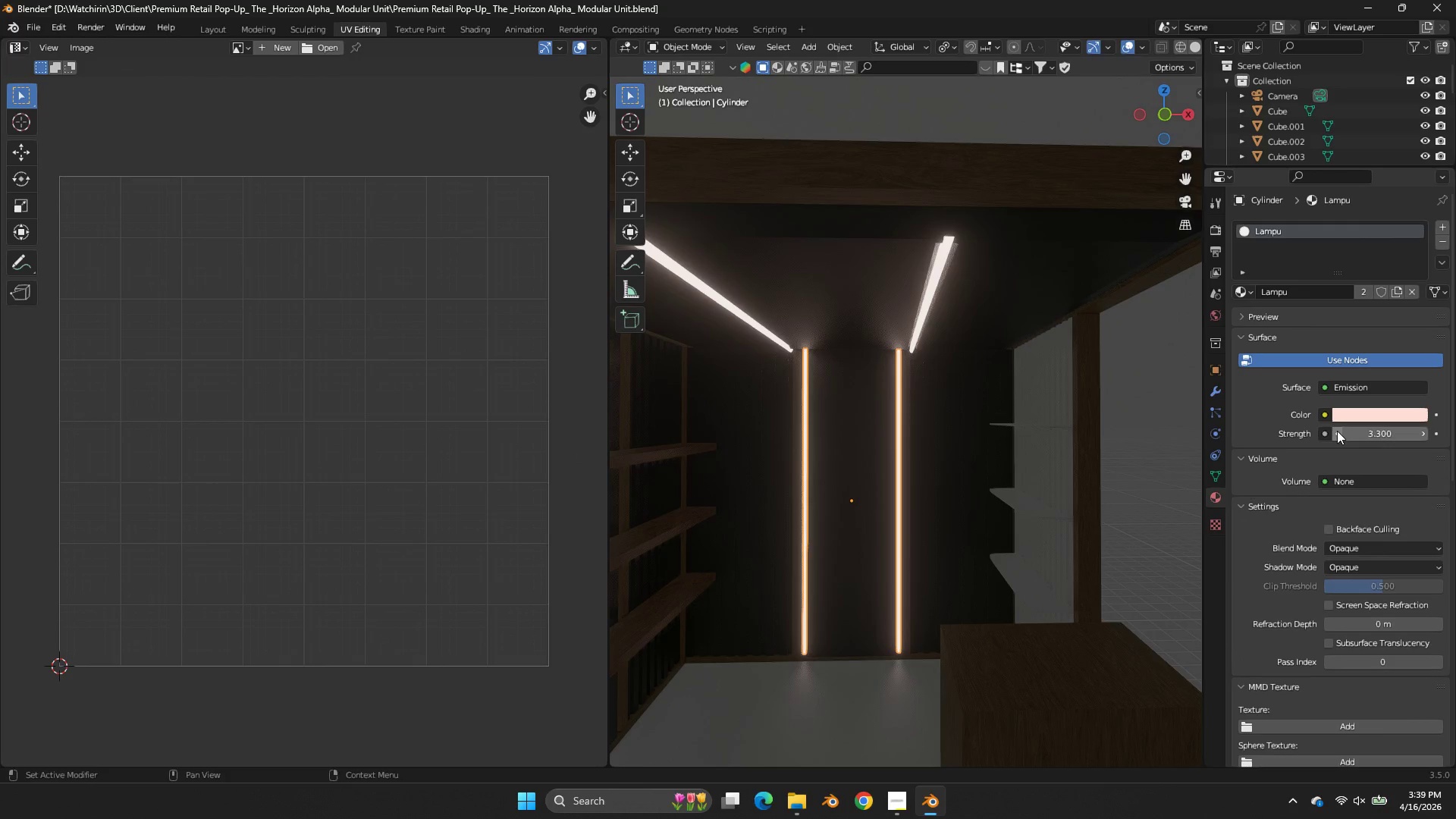 
triple_click([1337, 431])
 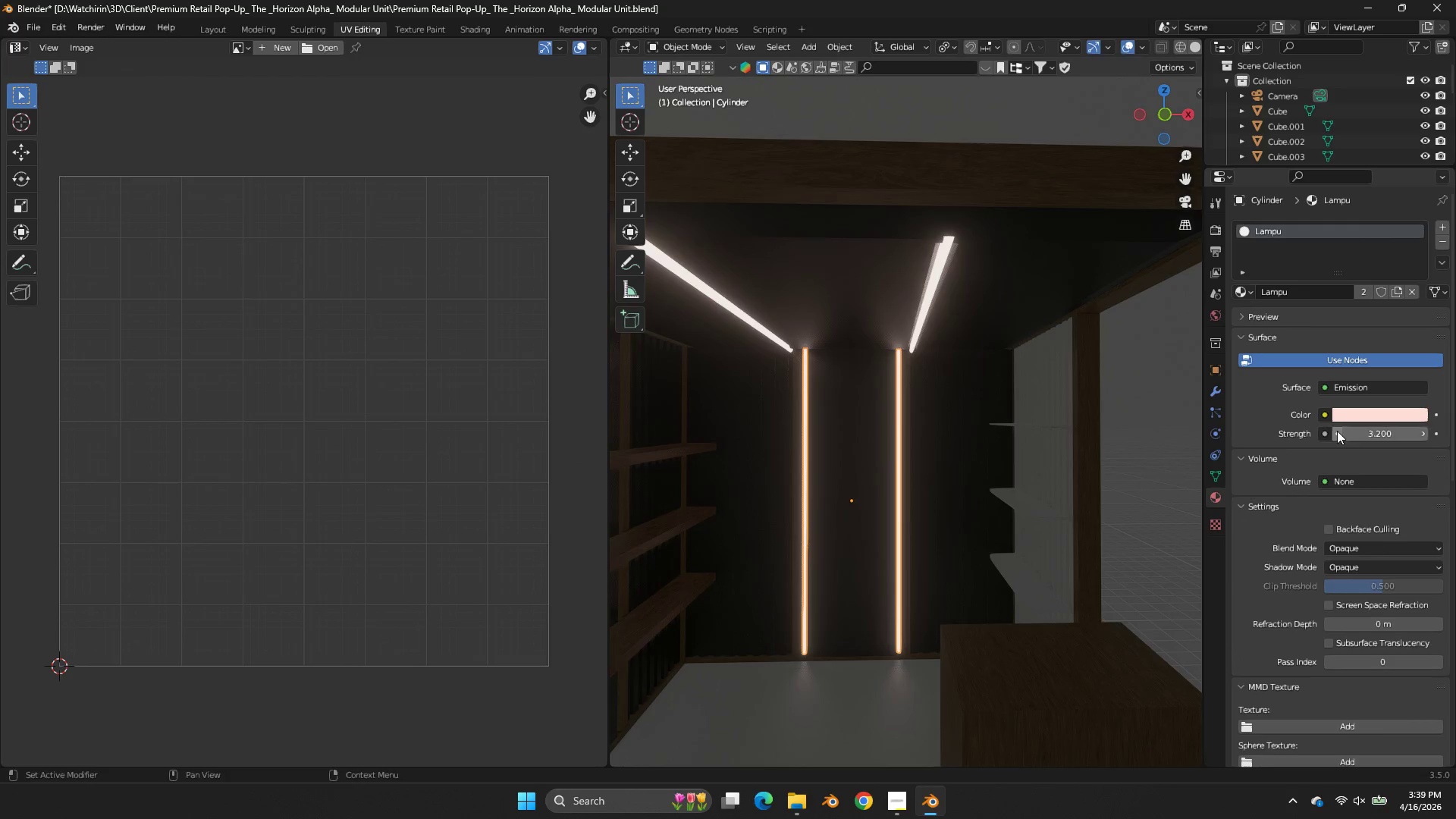 
triple_click([1337, 431])
 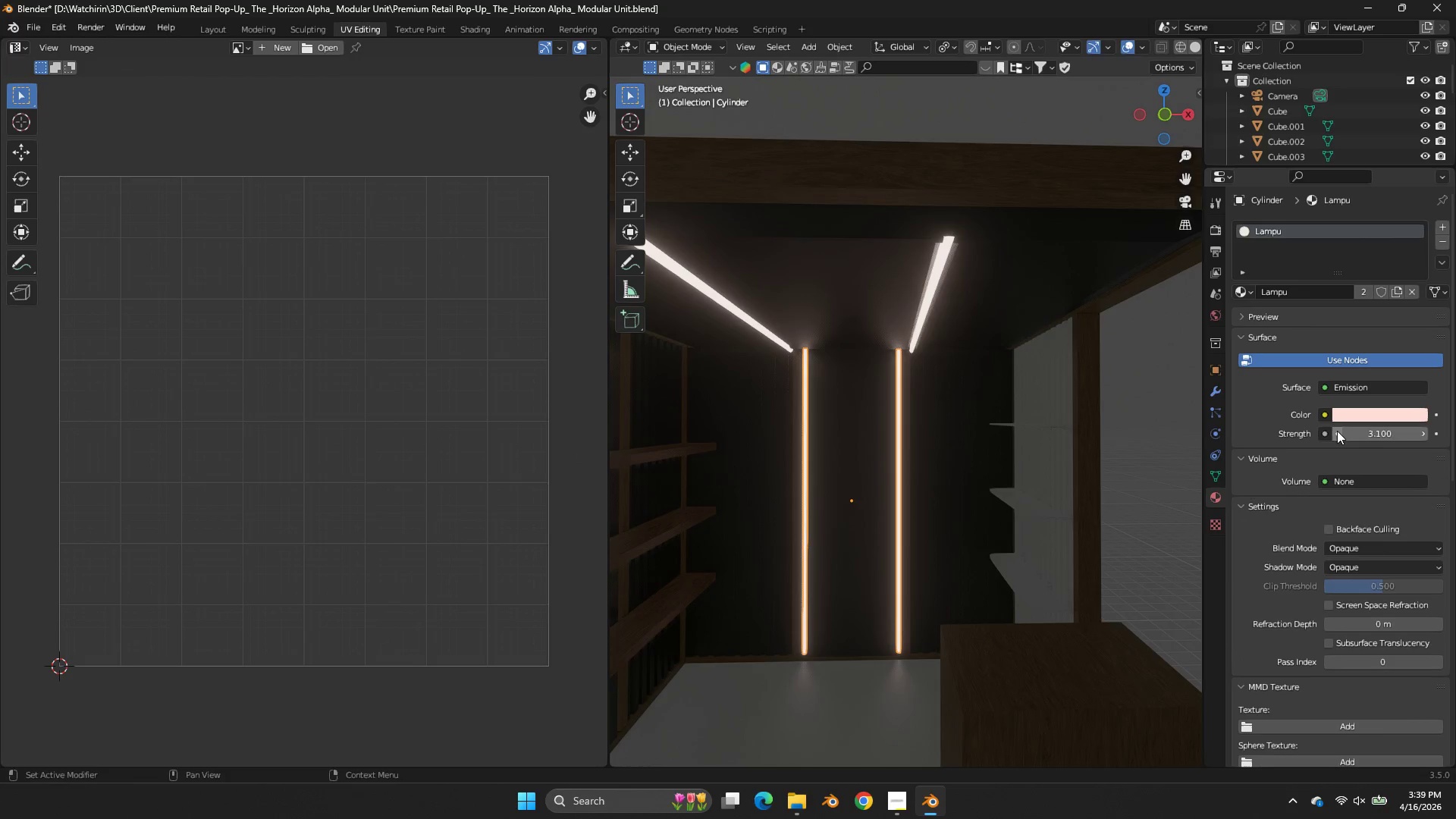 
left_click([1337, 431])
 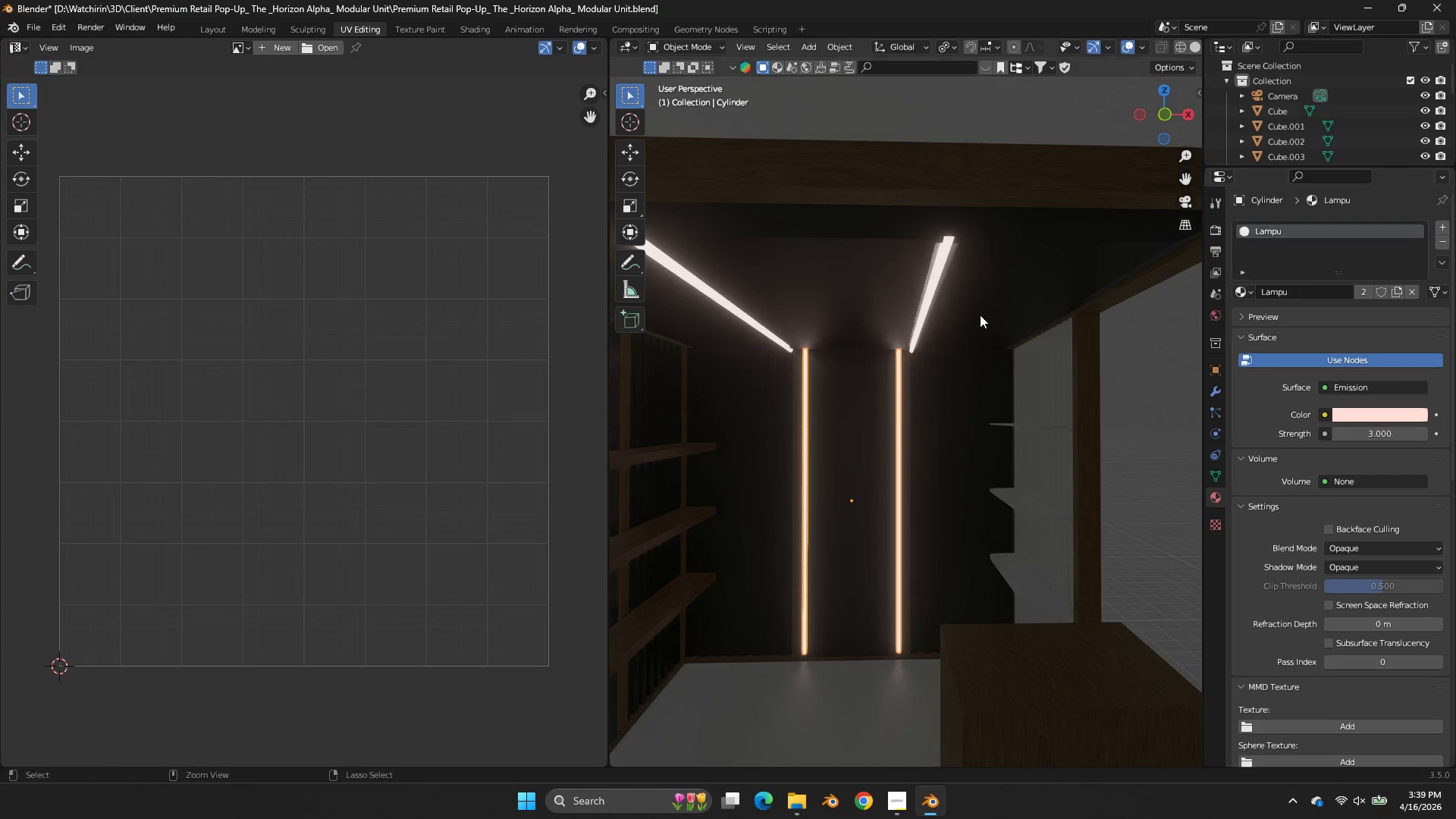 
key(Control+S)
 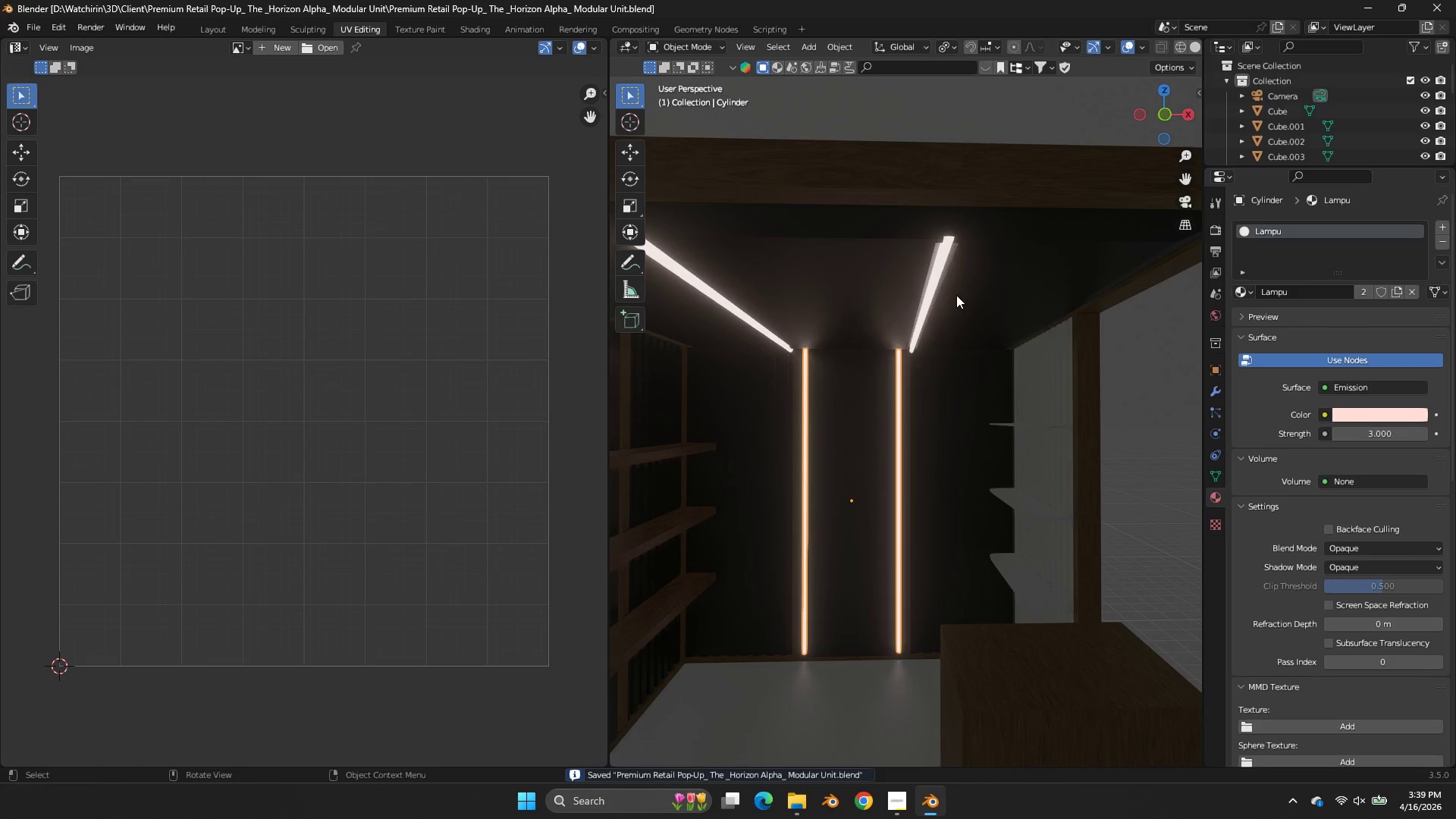 
key(Tab)
 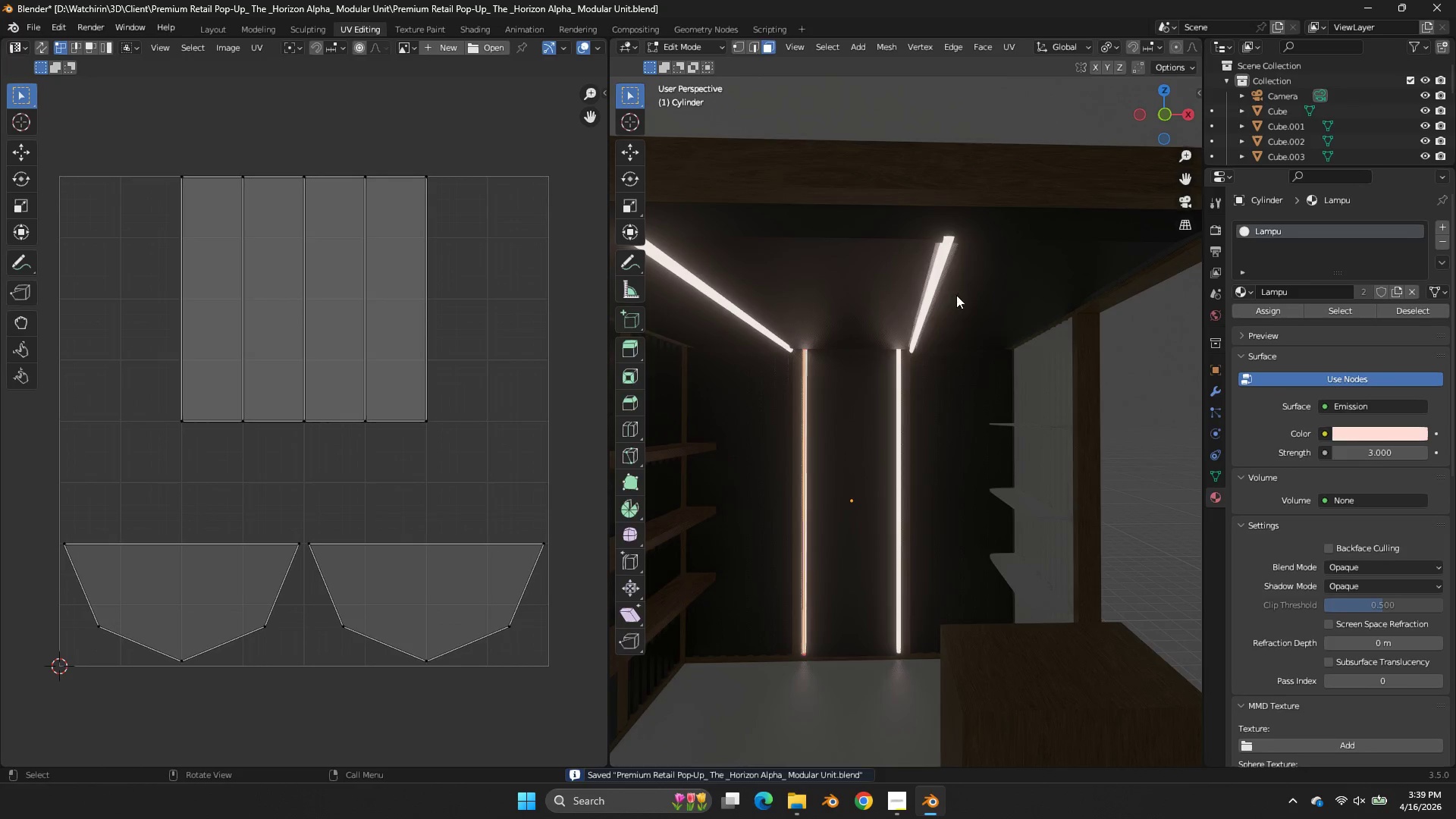 
key(Tab)
 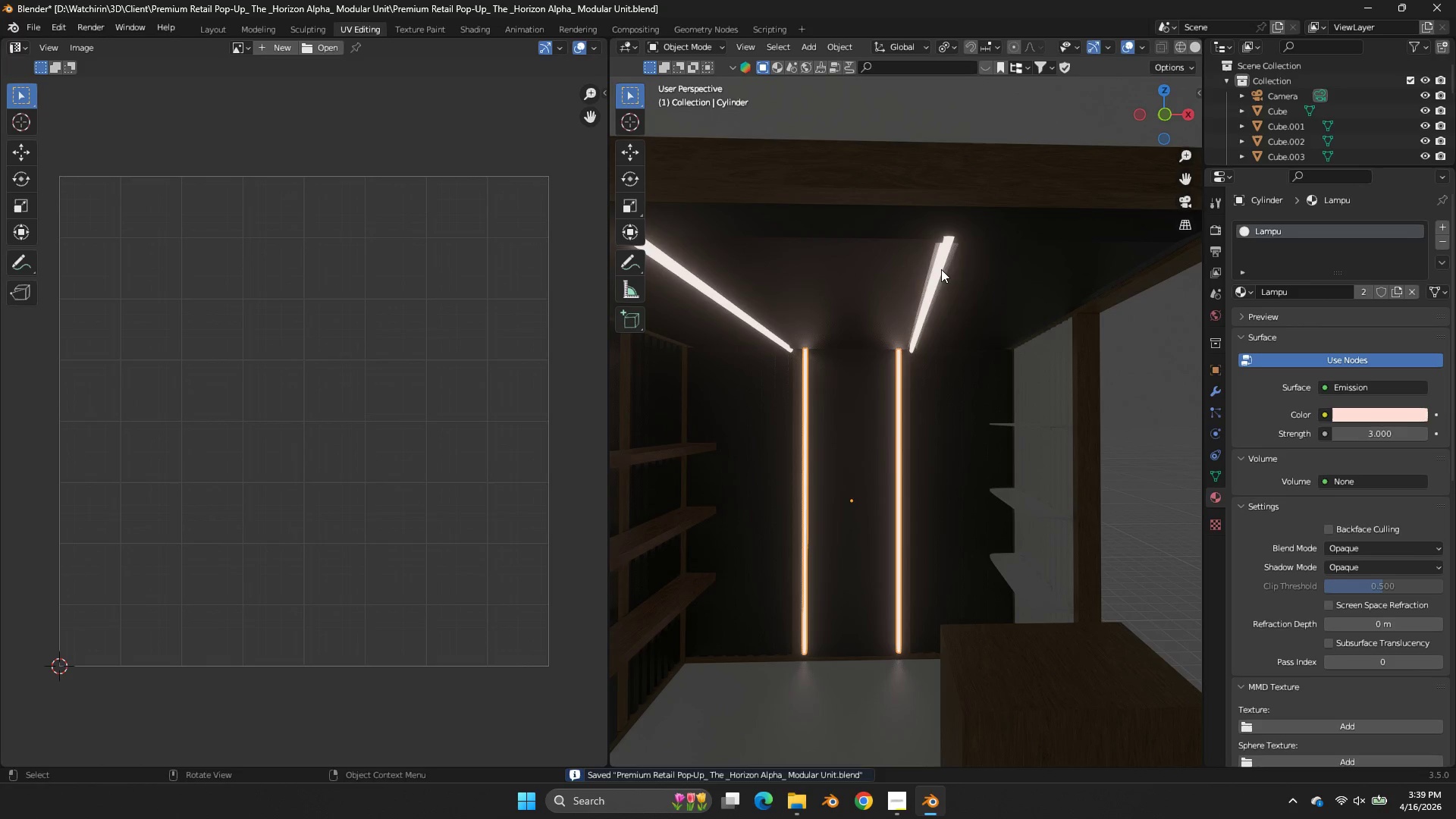 
left_click([941, 269])
 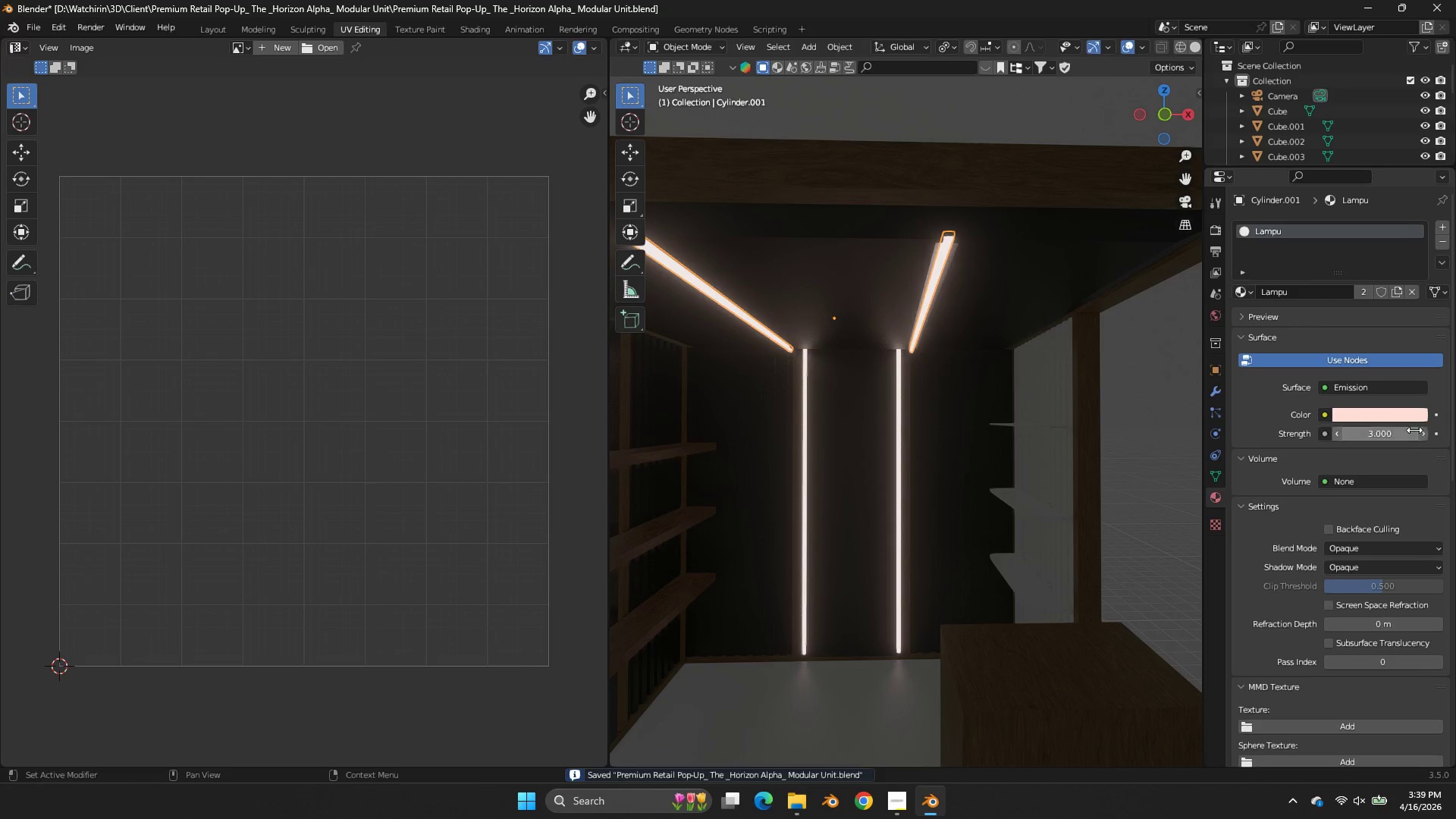 
double_click([1399, 415])
 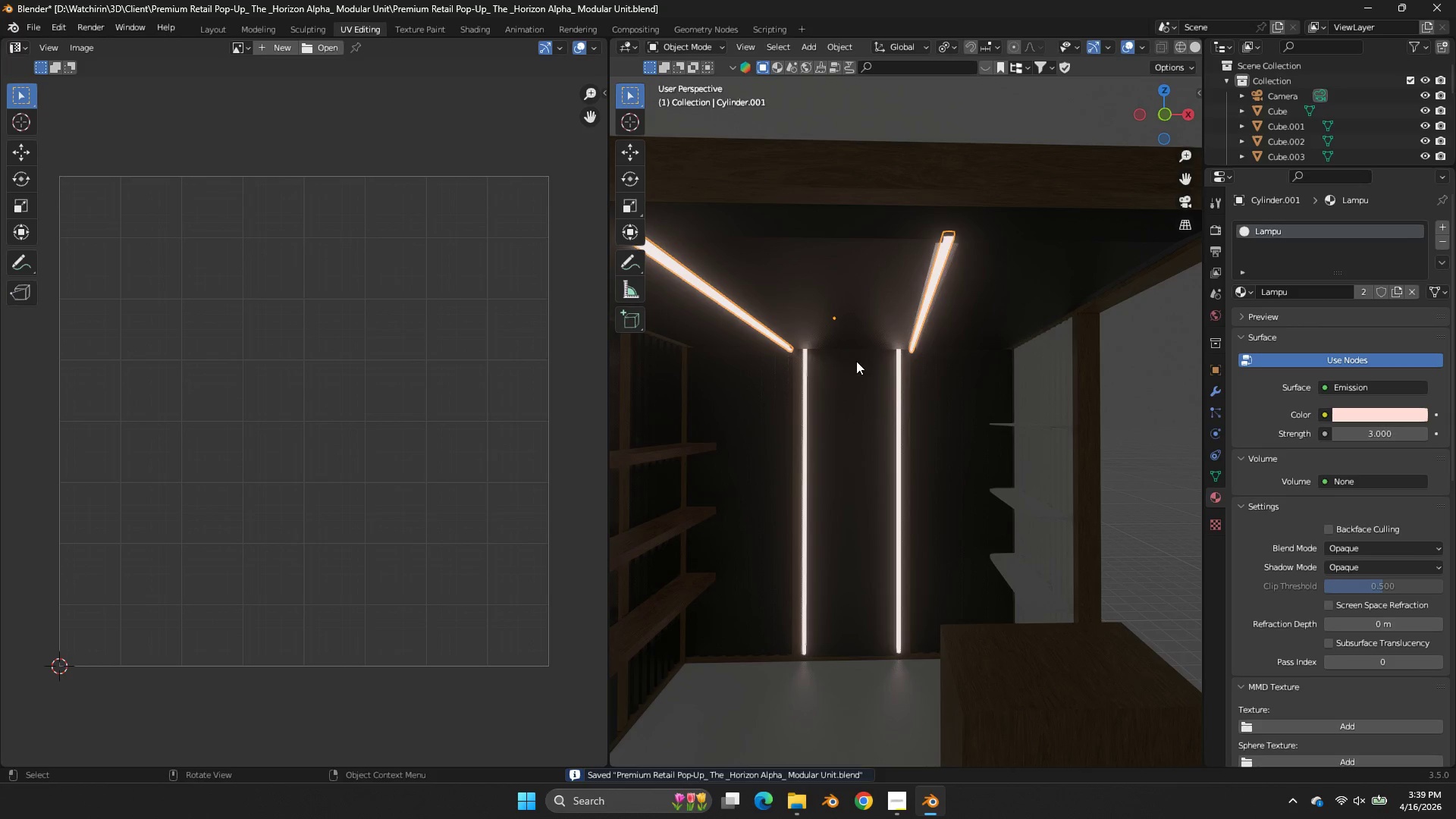 
double_click([898, 372])
 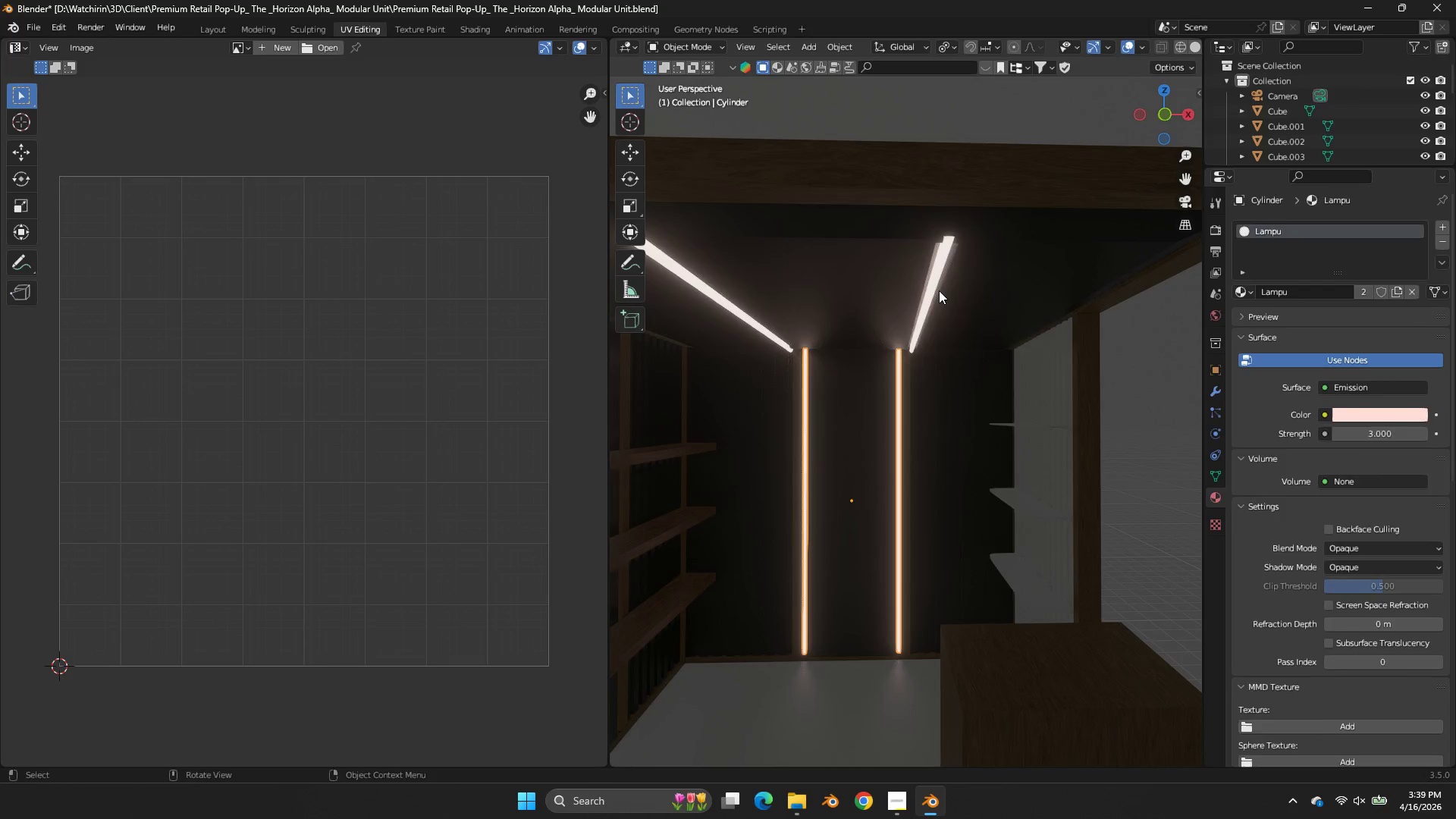 
triple_click([936, 286])
 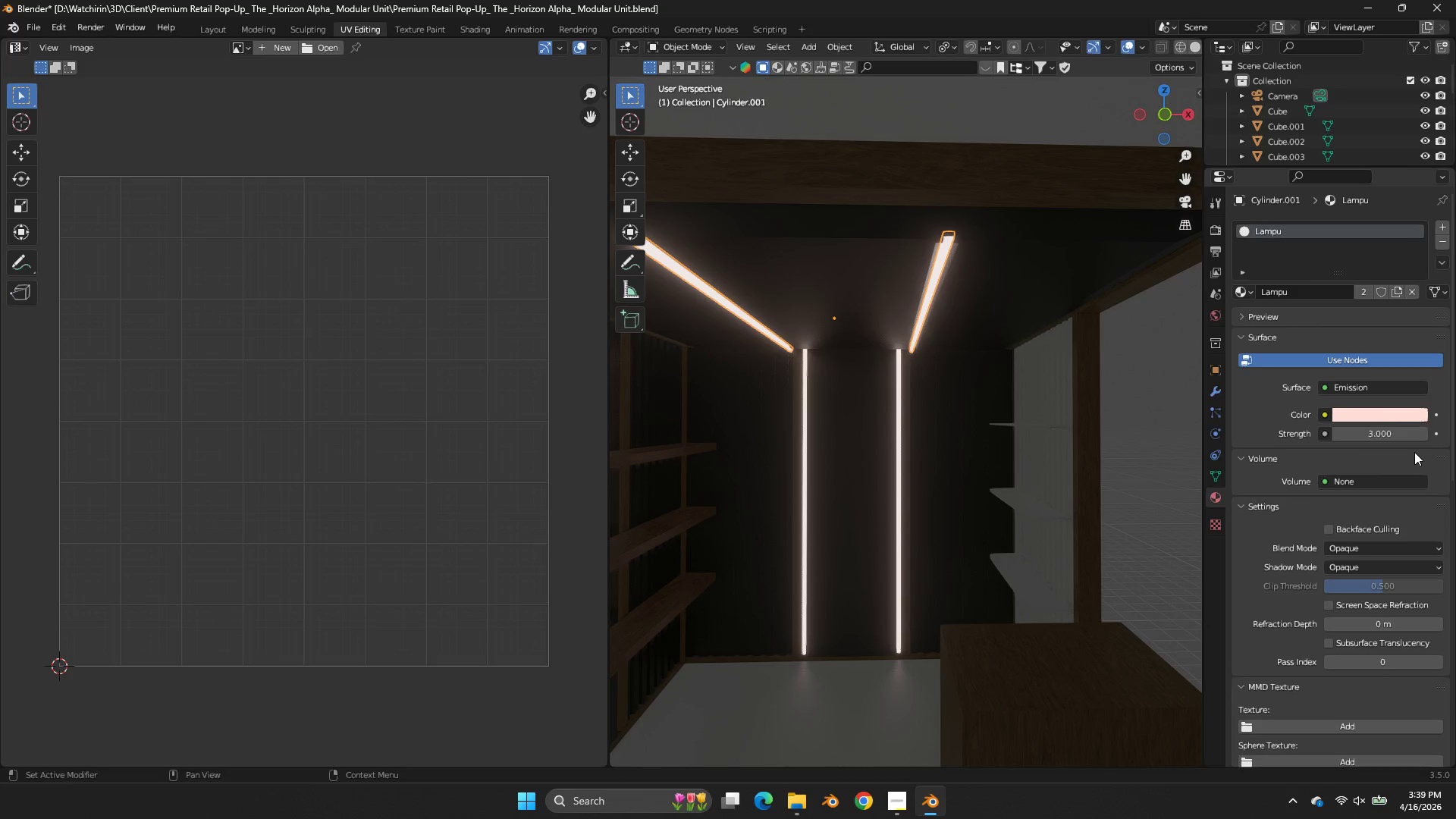 
left_click([1384, 407])
 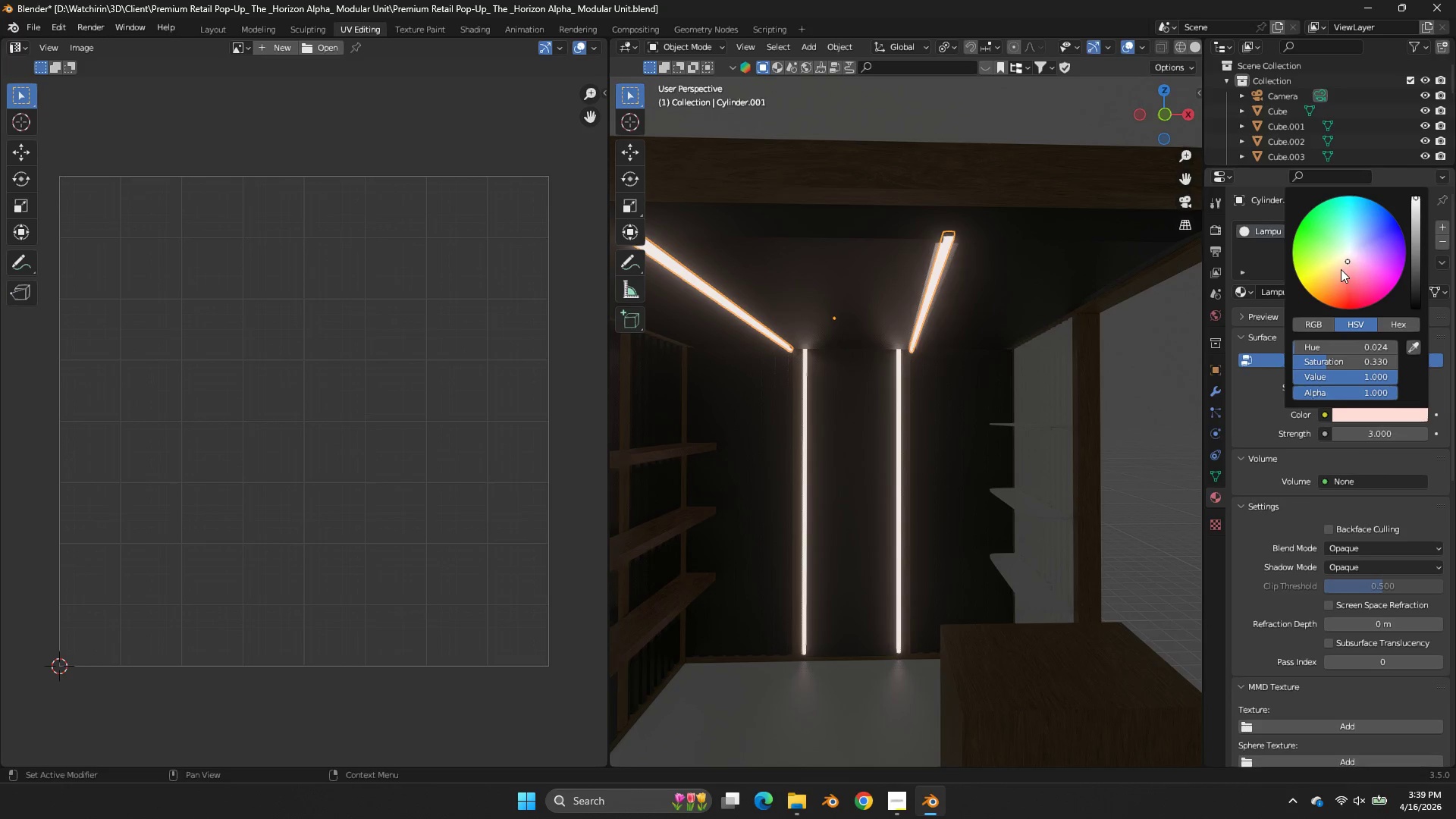 
left_click([1335, 272])
 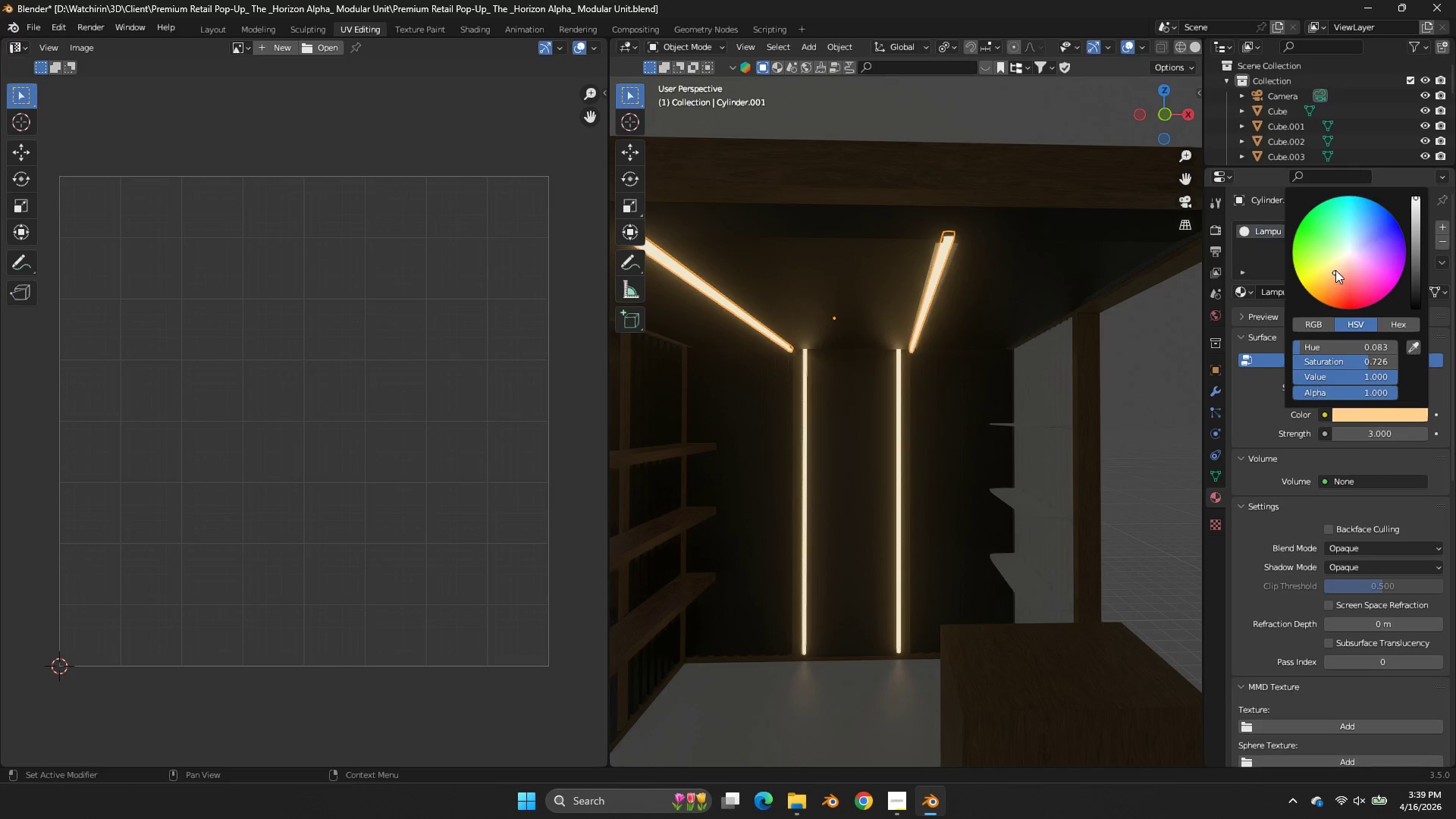 
left_click_drag(start_coordinate=[1336, 269], to_coordinate=[609, 460])
 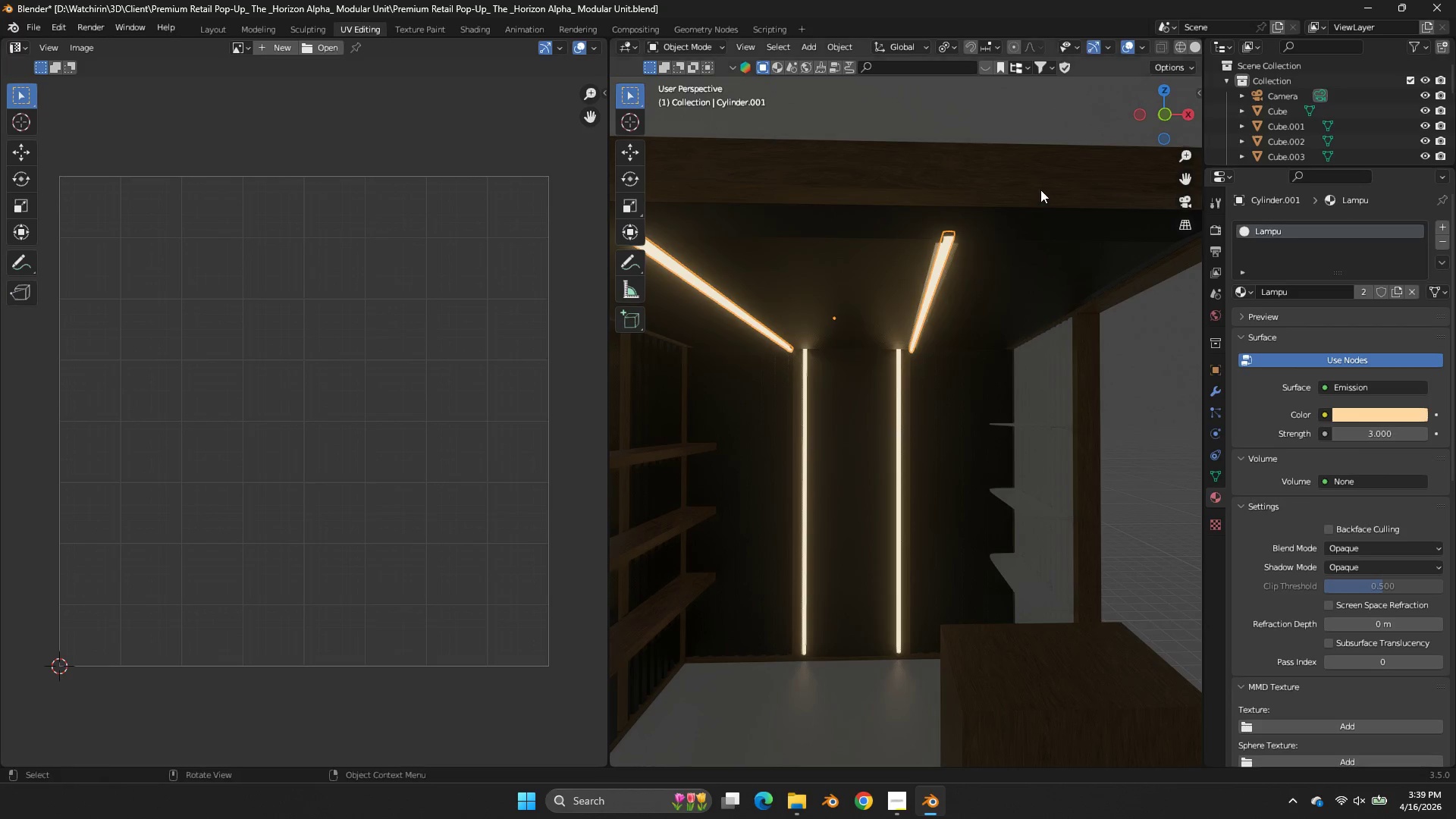 
left_click([1040, 190])
 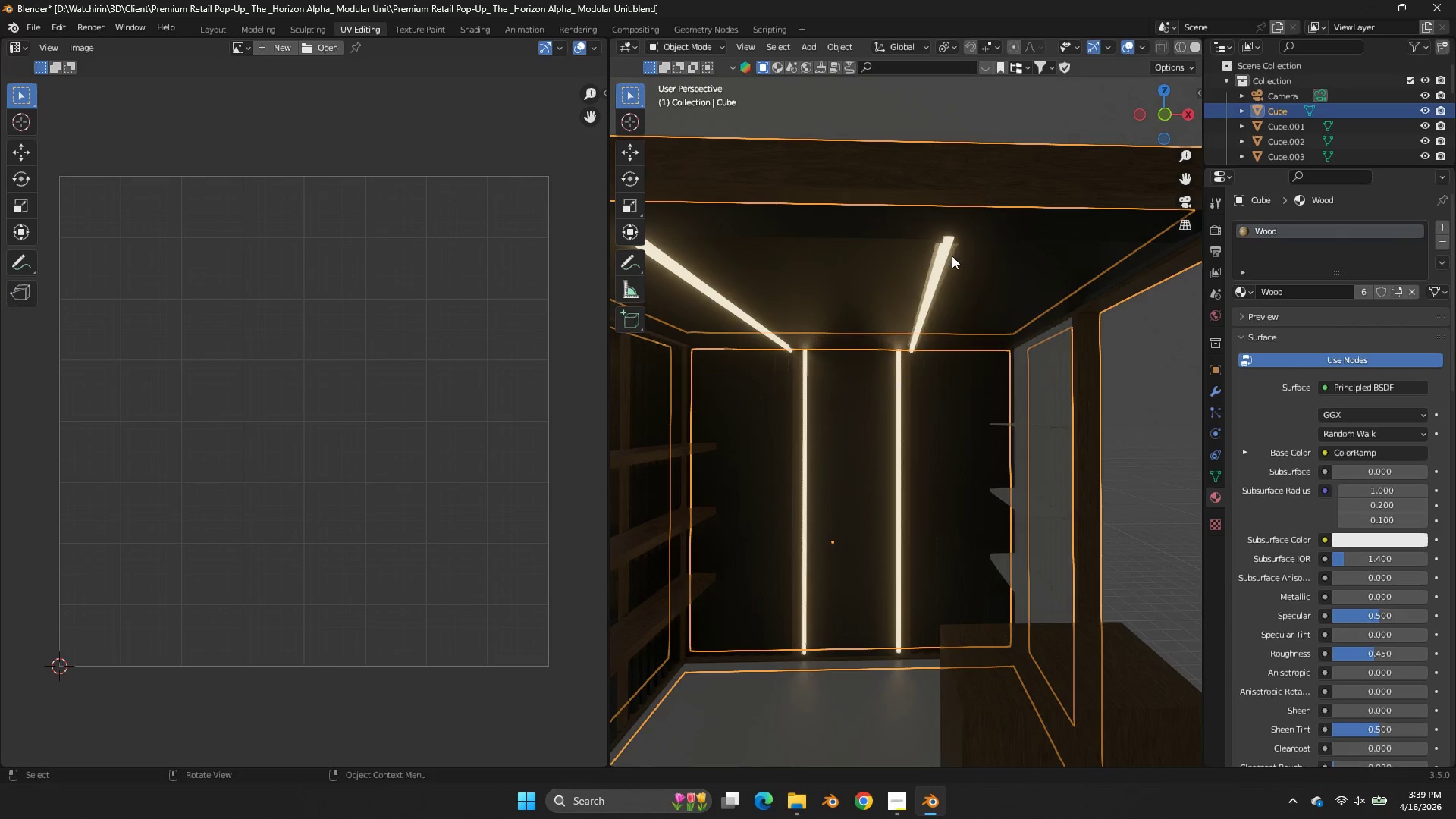 
left_click([946, 257])
 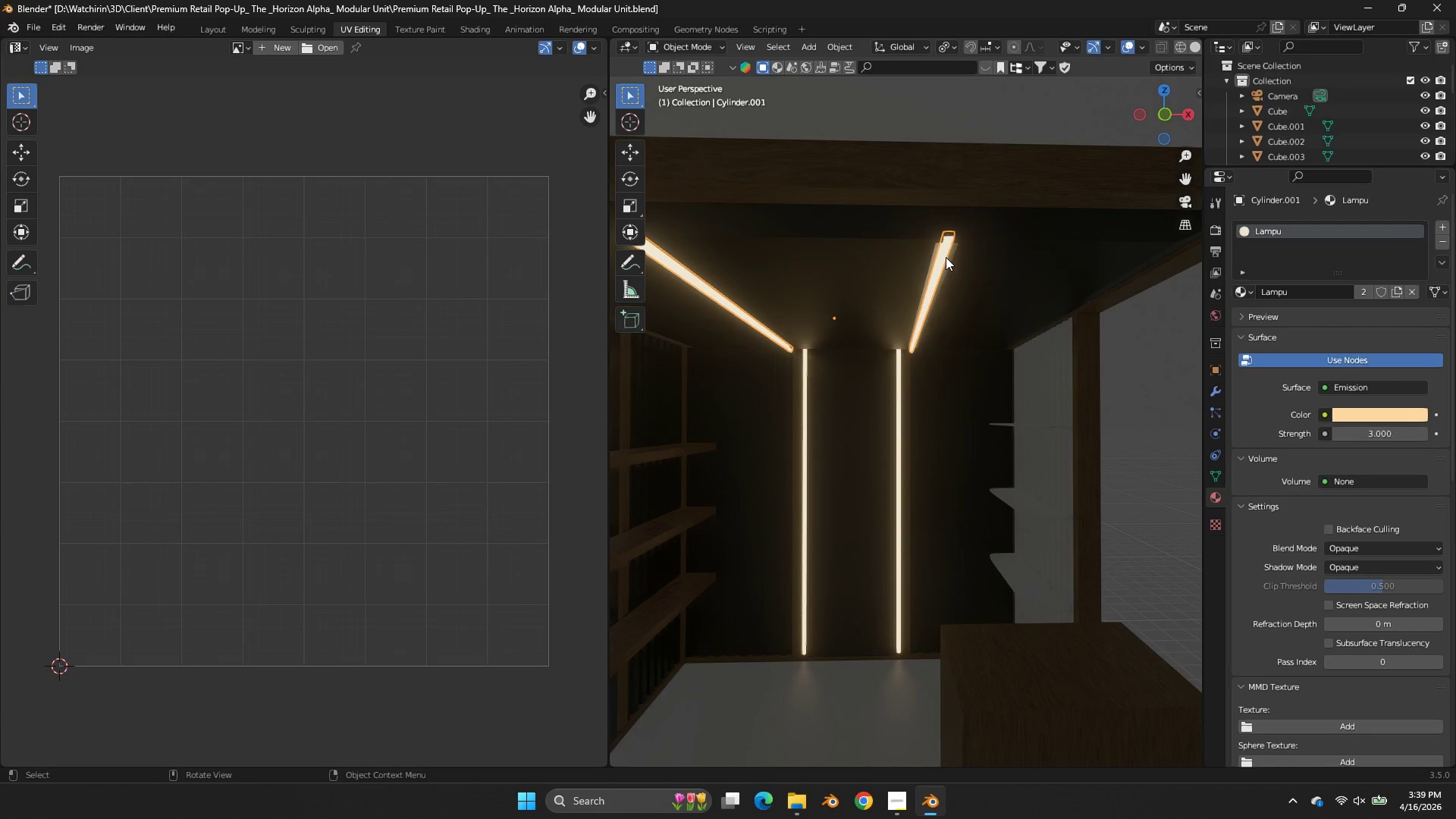 
key(Shift+S)
 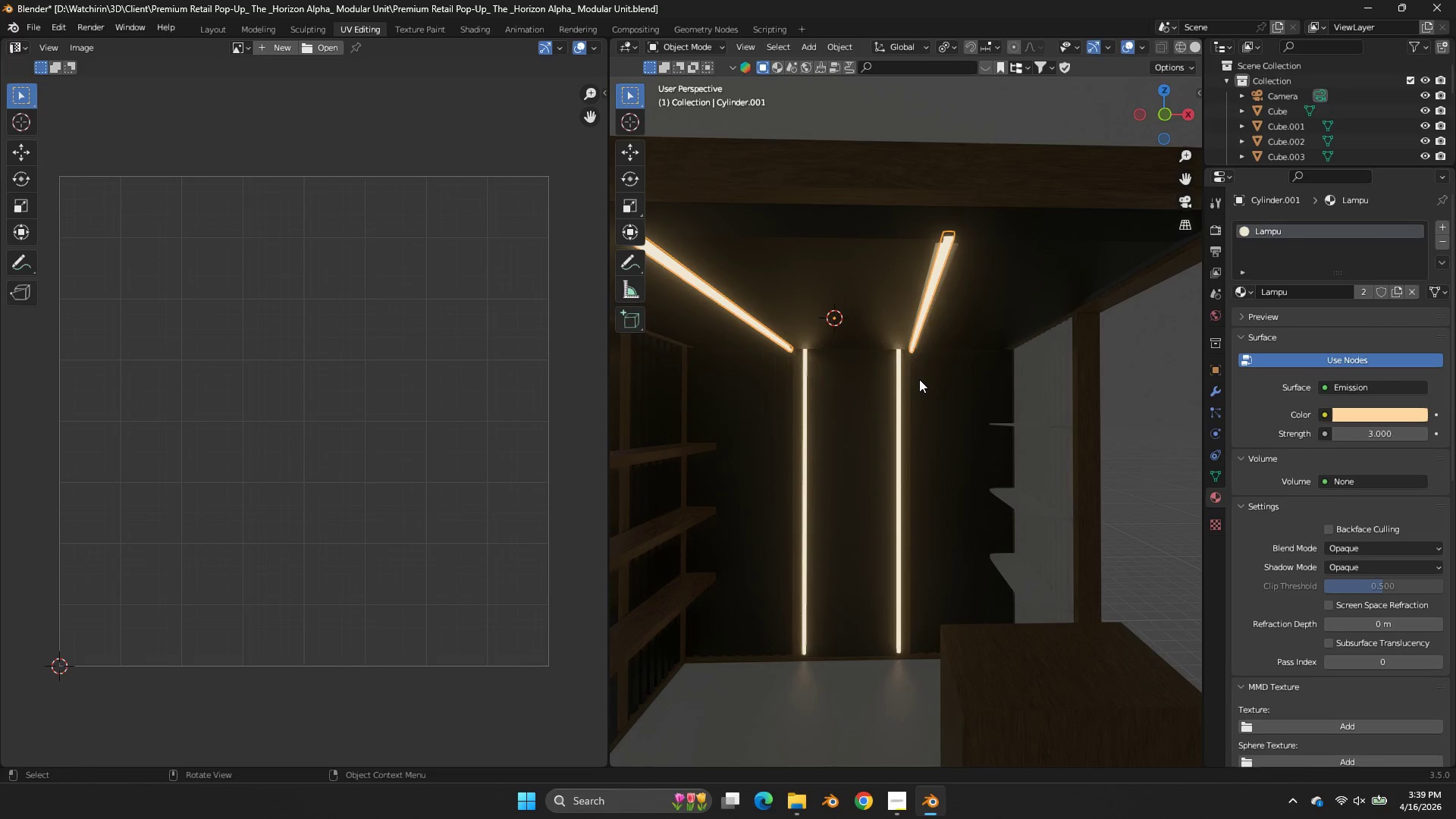 
key(Shift+ShiftLeft)
 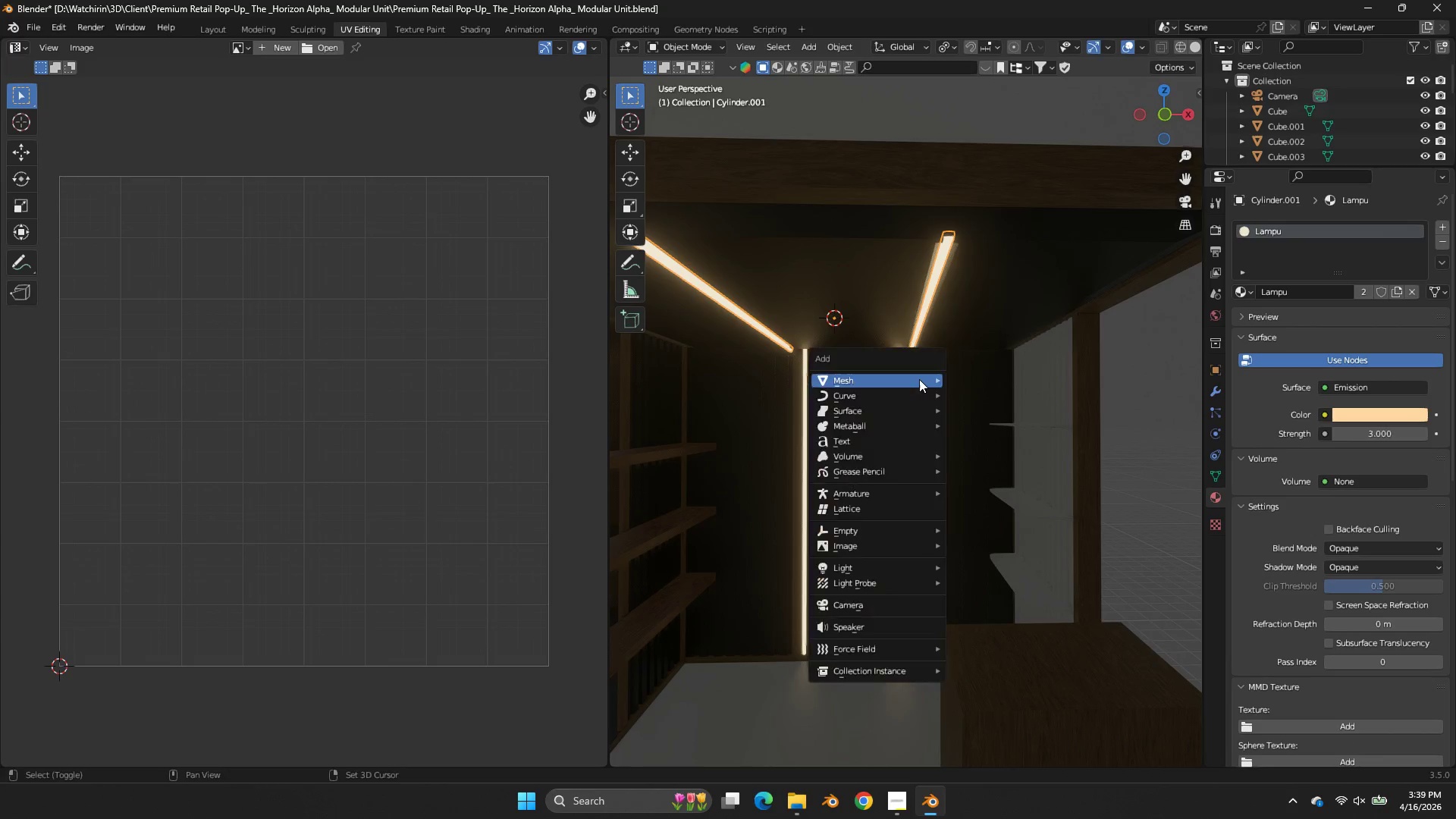 
key(Shift+A)
 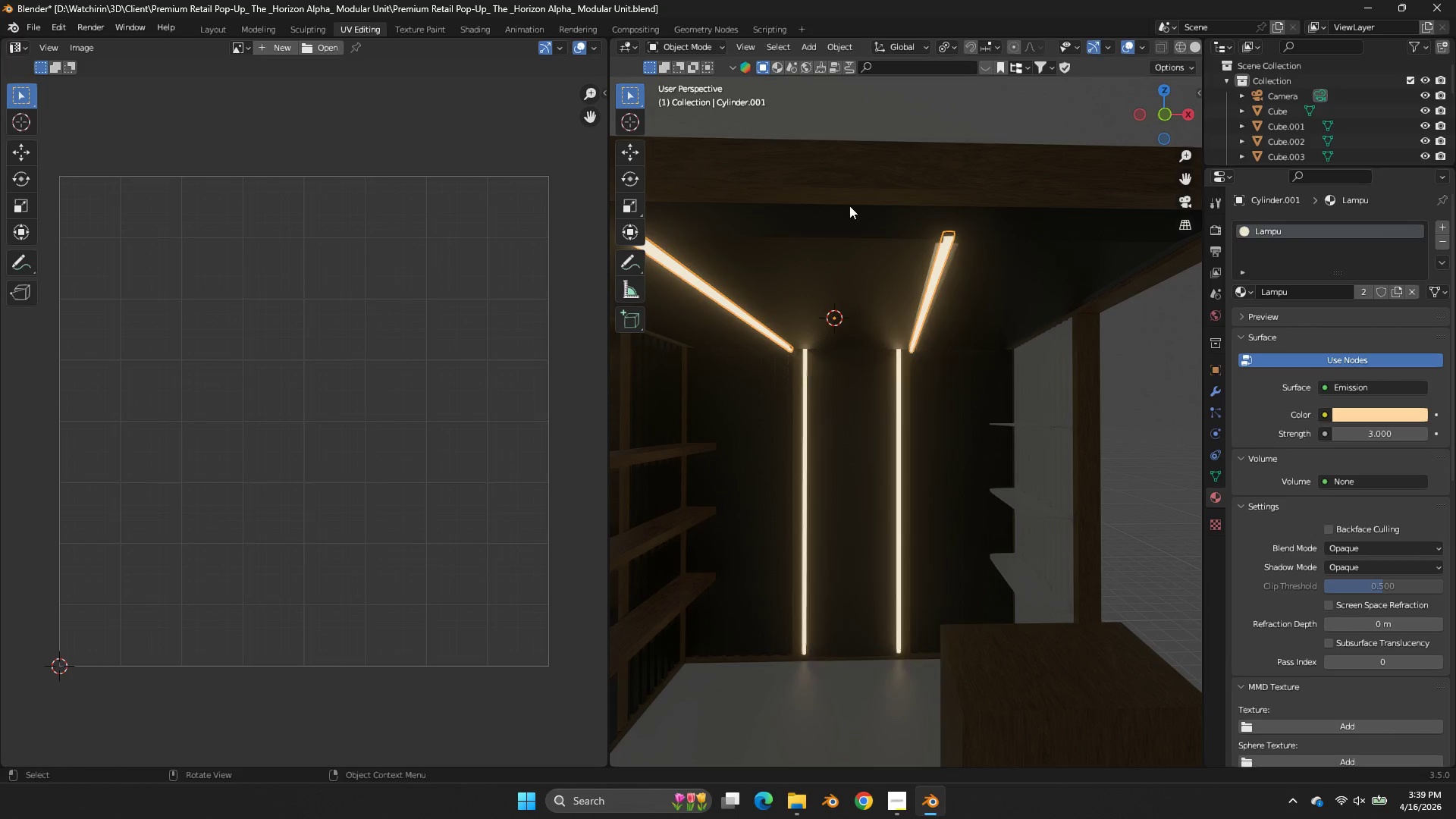 
type(zA)
 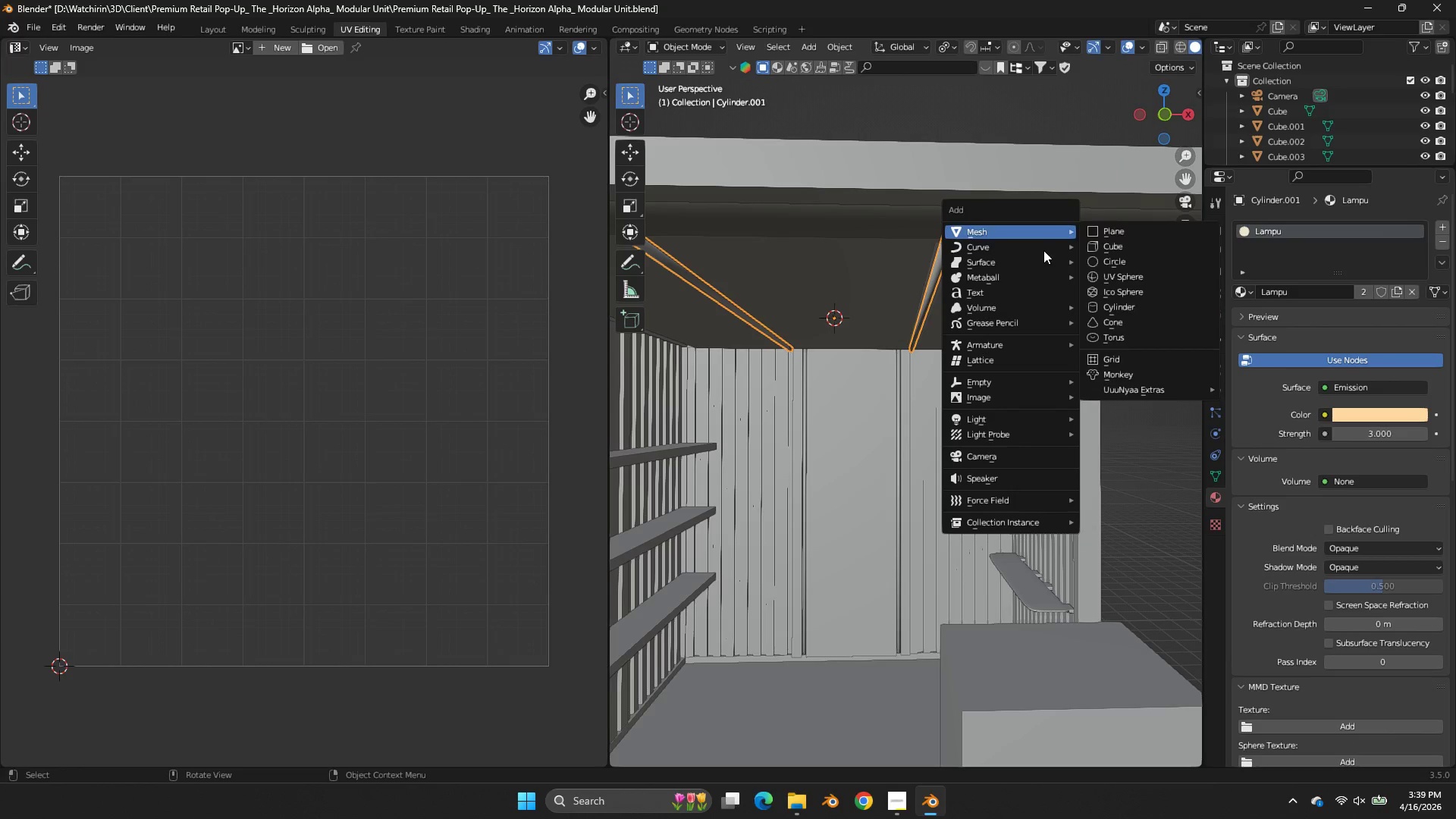 
left_click([1005, 422])
 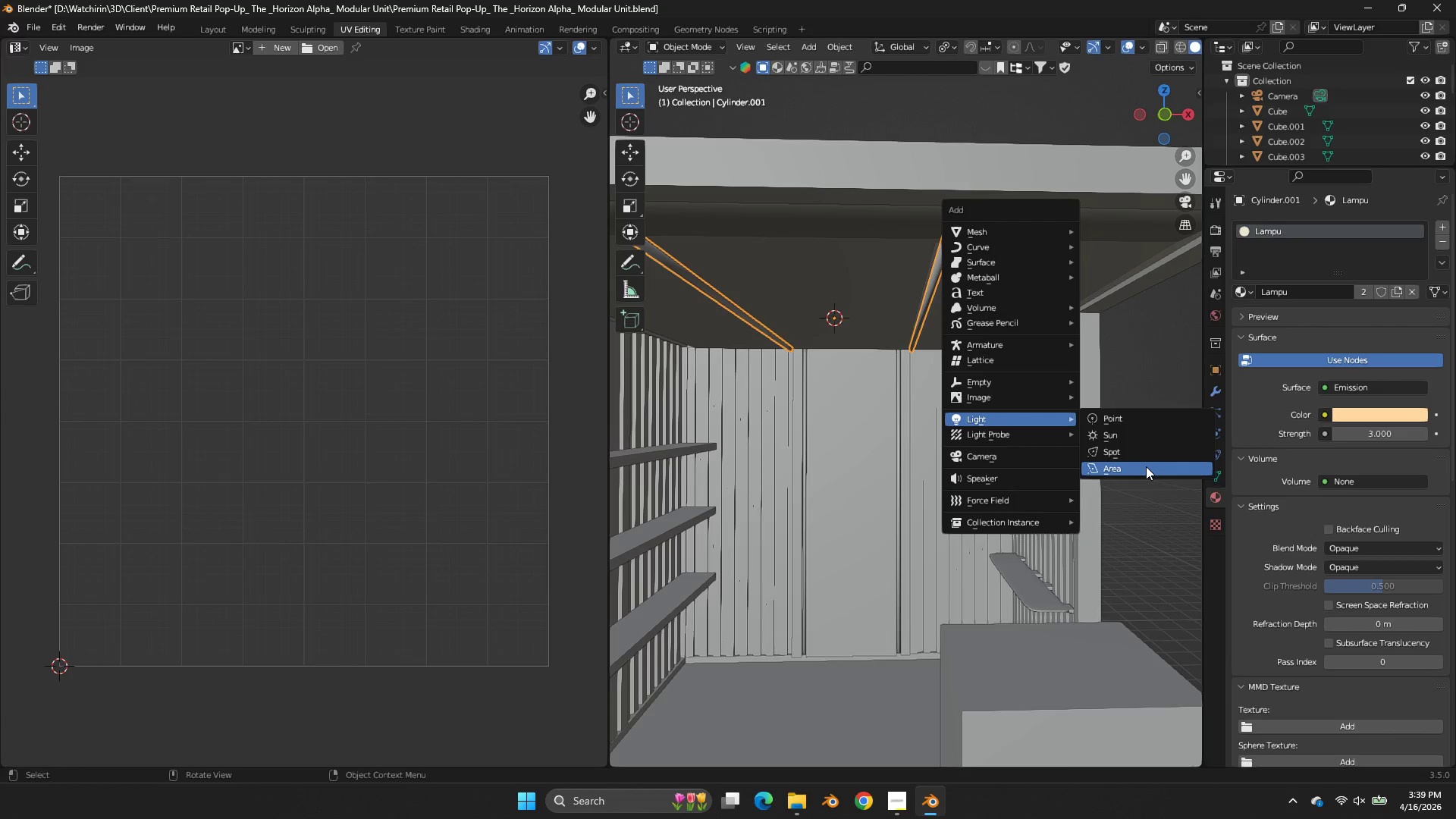 
left_click([1146, 467])
 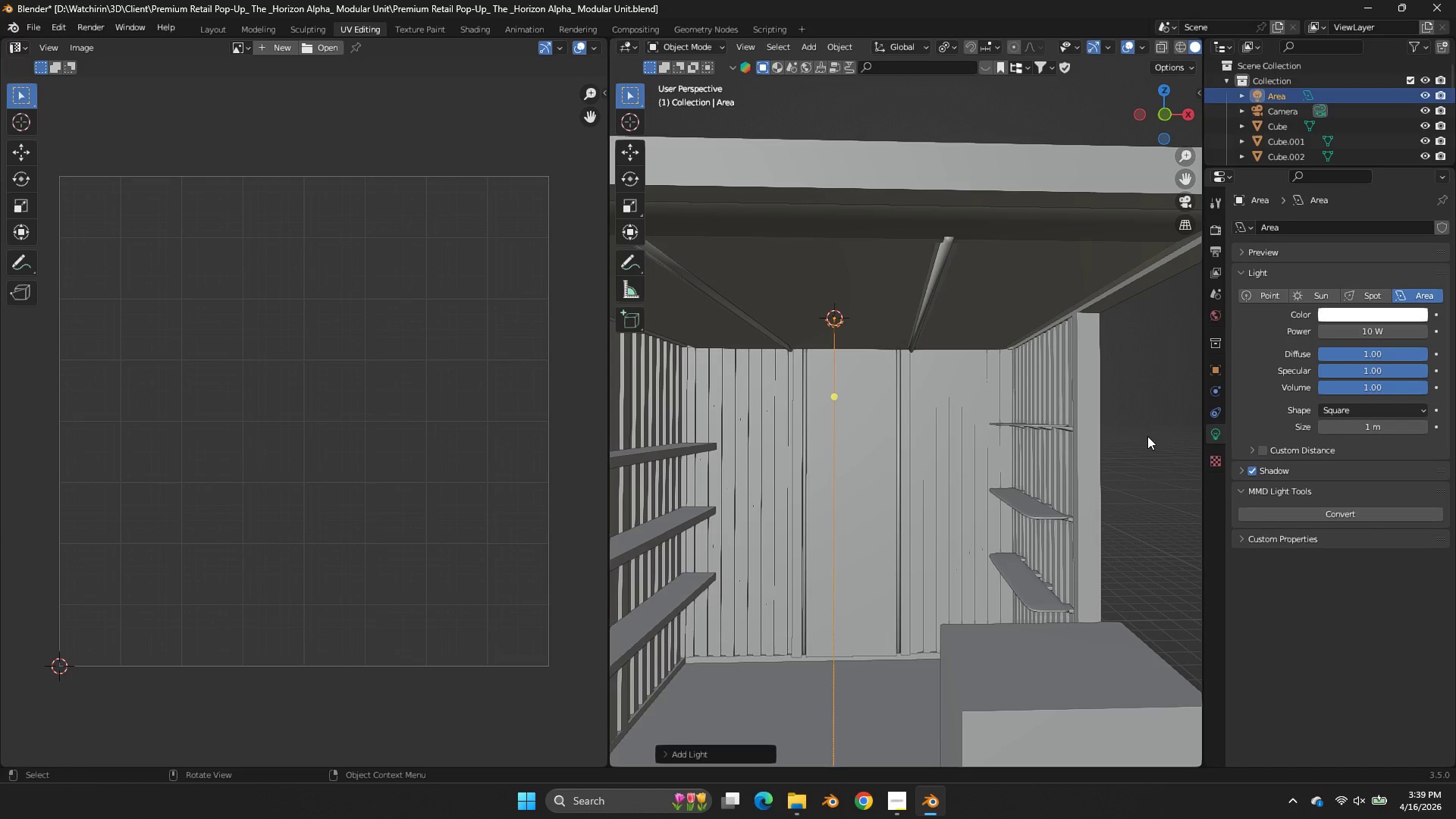 
key(Z)
 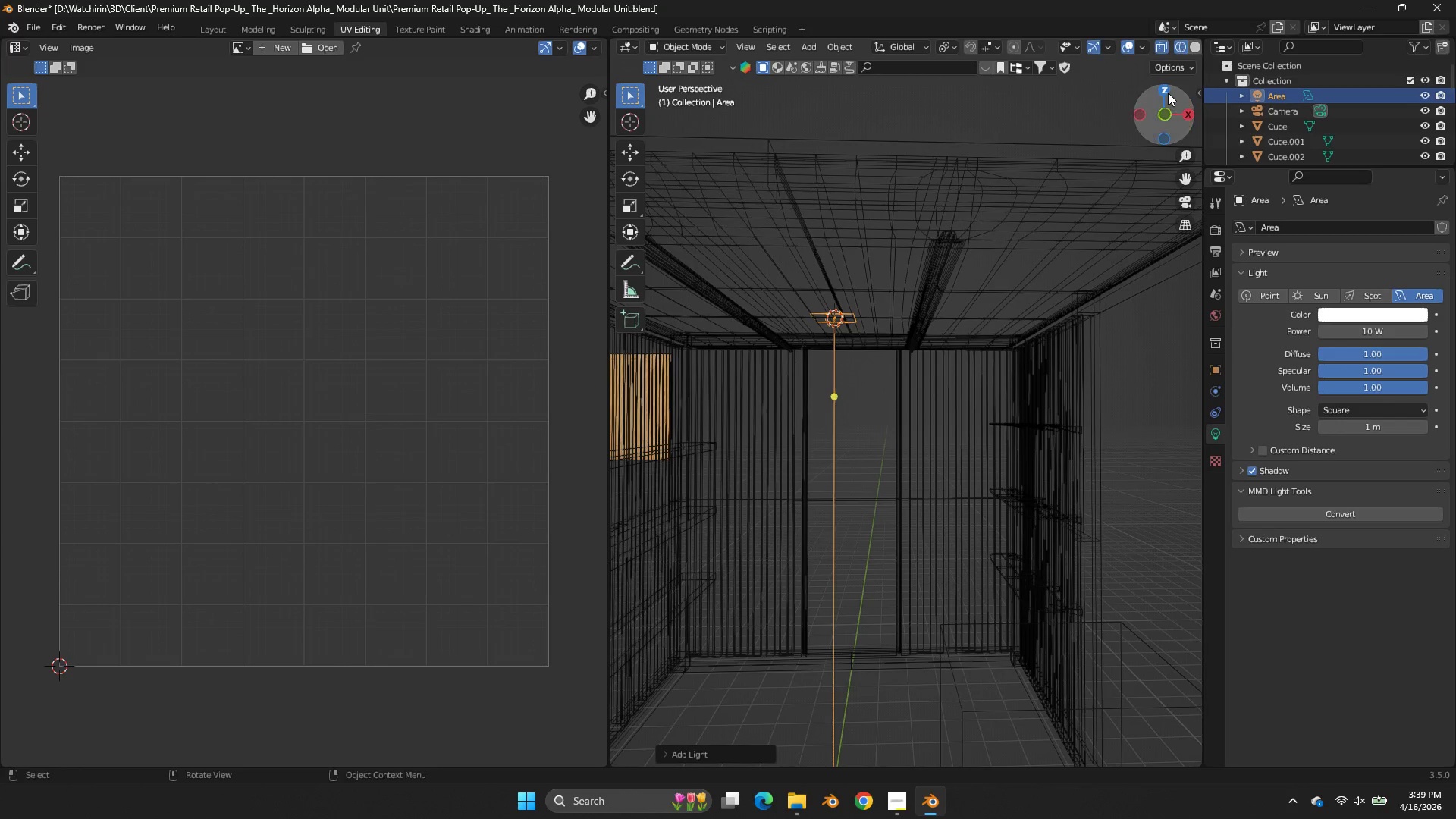 
left_click([1163, 93])
 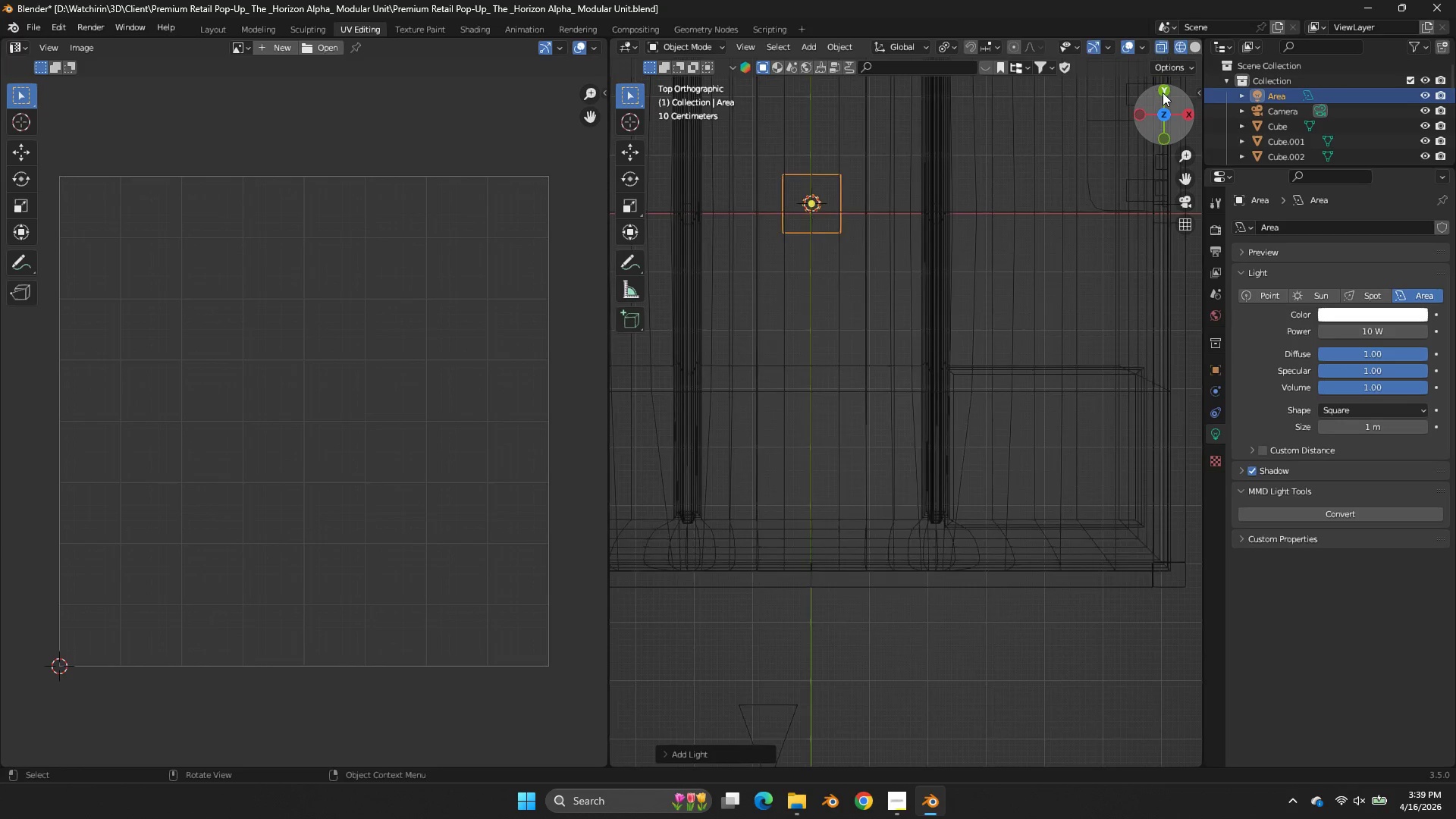 
scroll: coordinate [1159, 96], scroll_direction: down, amount: 2.0
 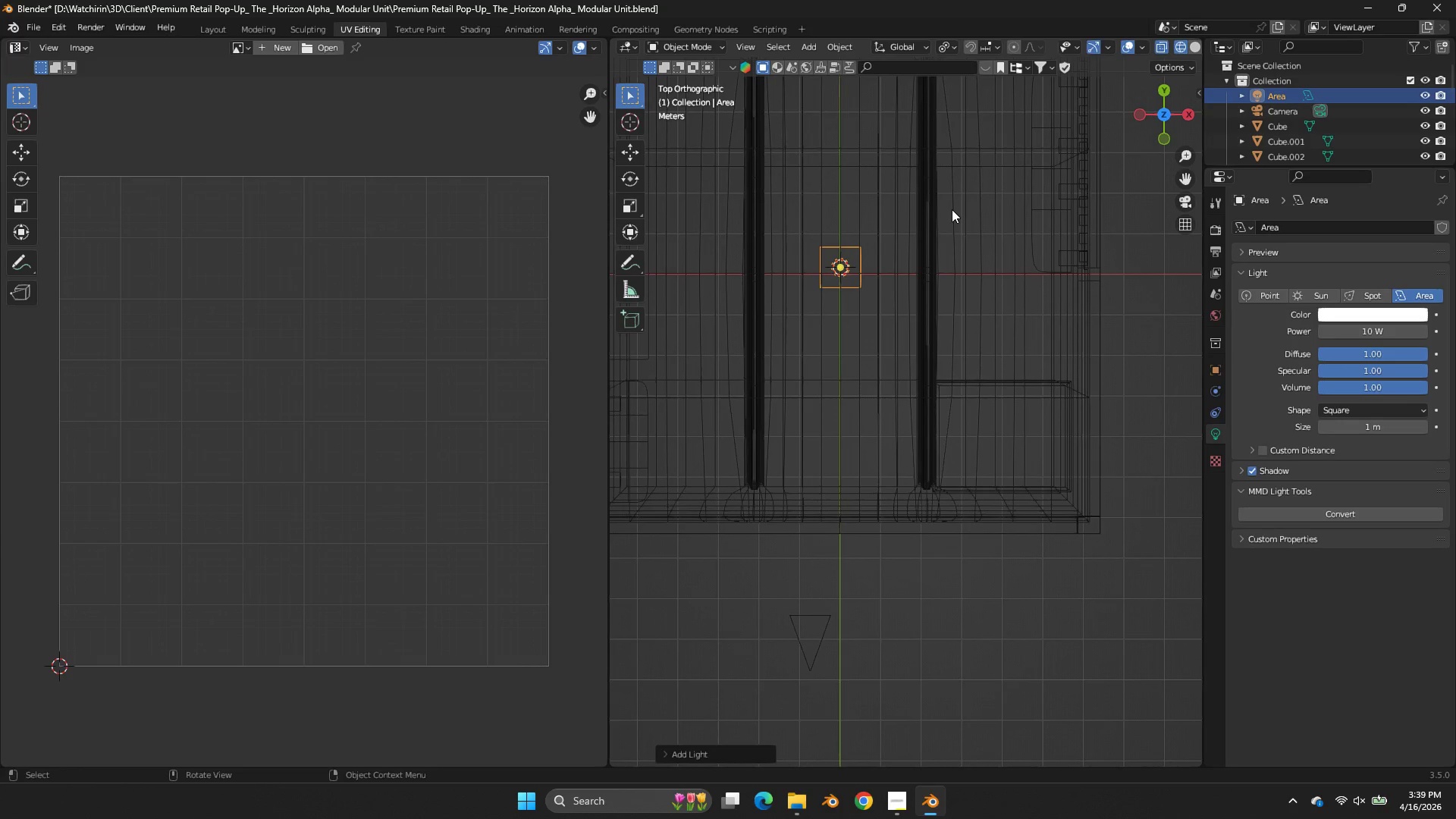 
type(gx)
 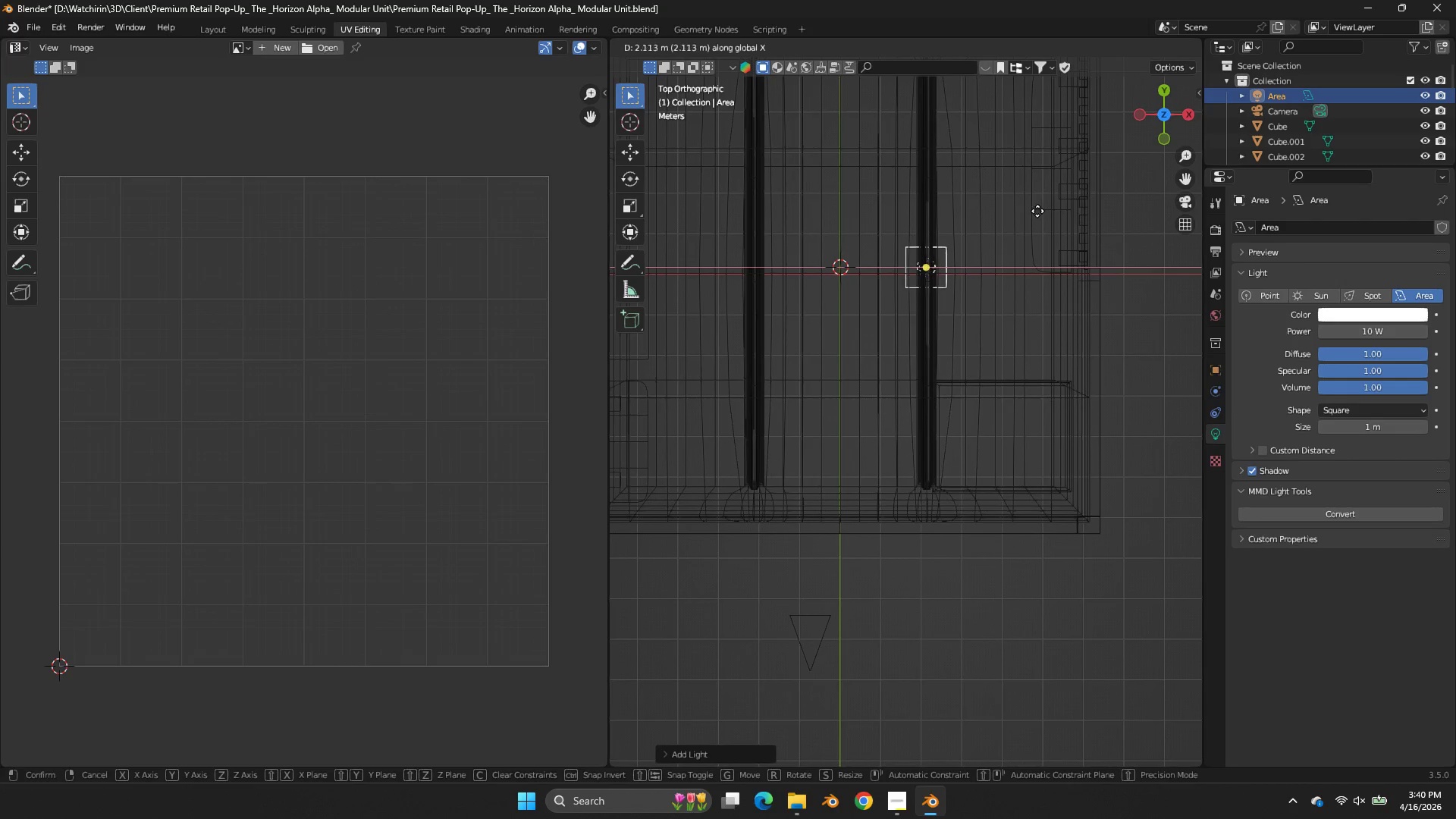 
left_click([1037, 211])
 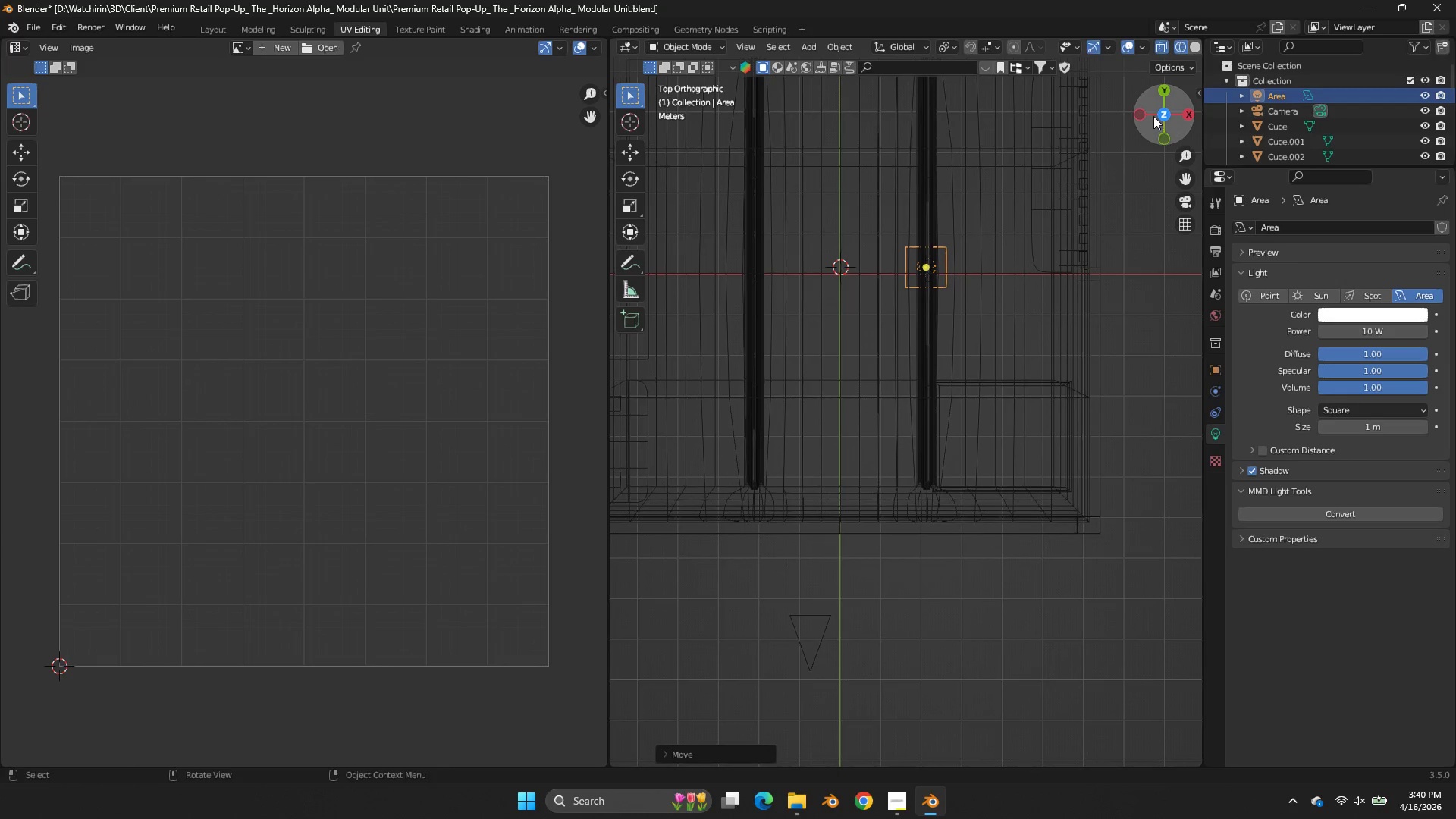 
type(sys)
 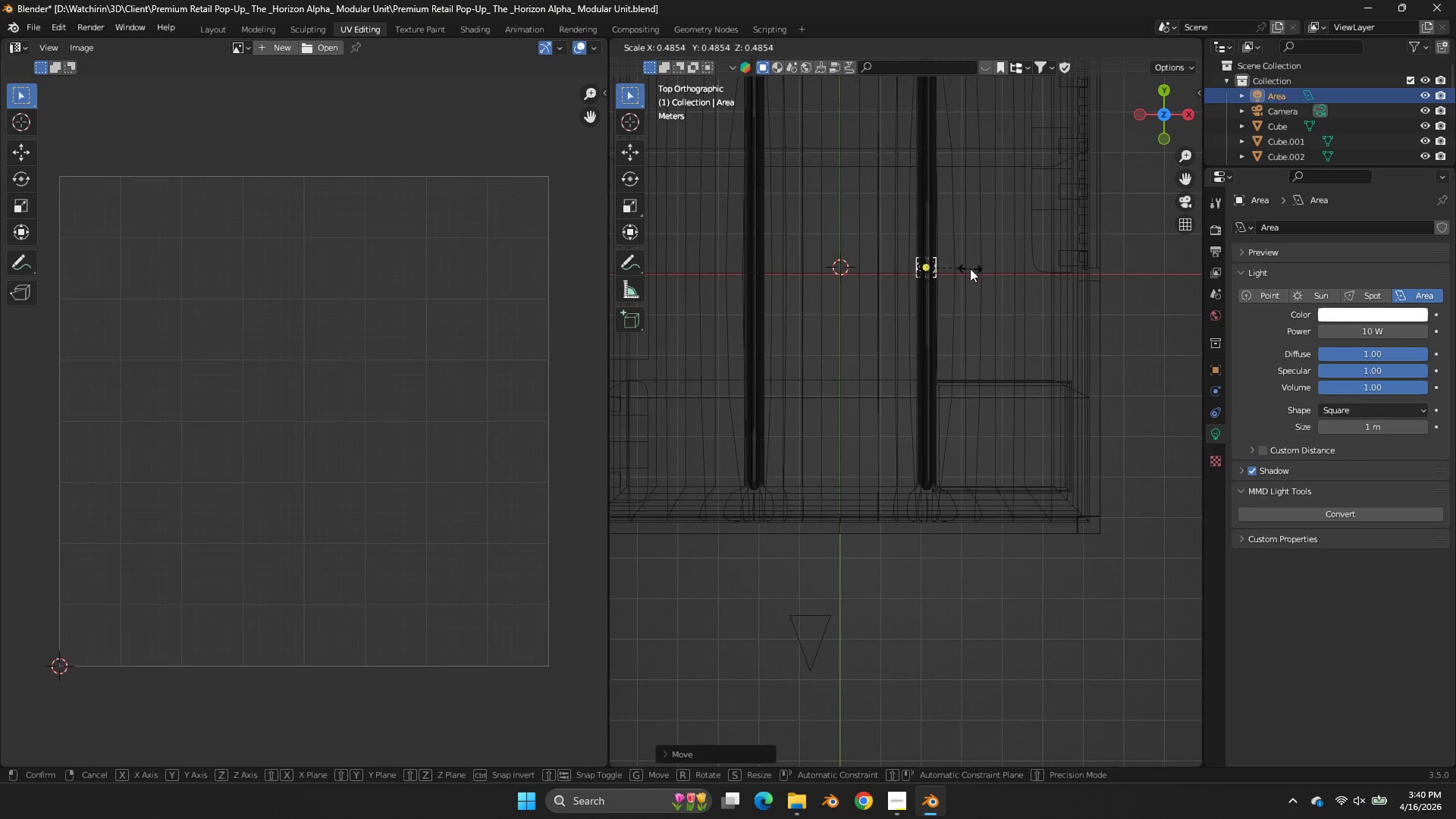 
left_click([970, 268])
 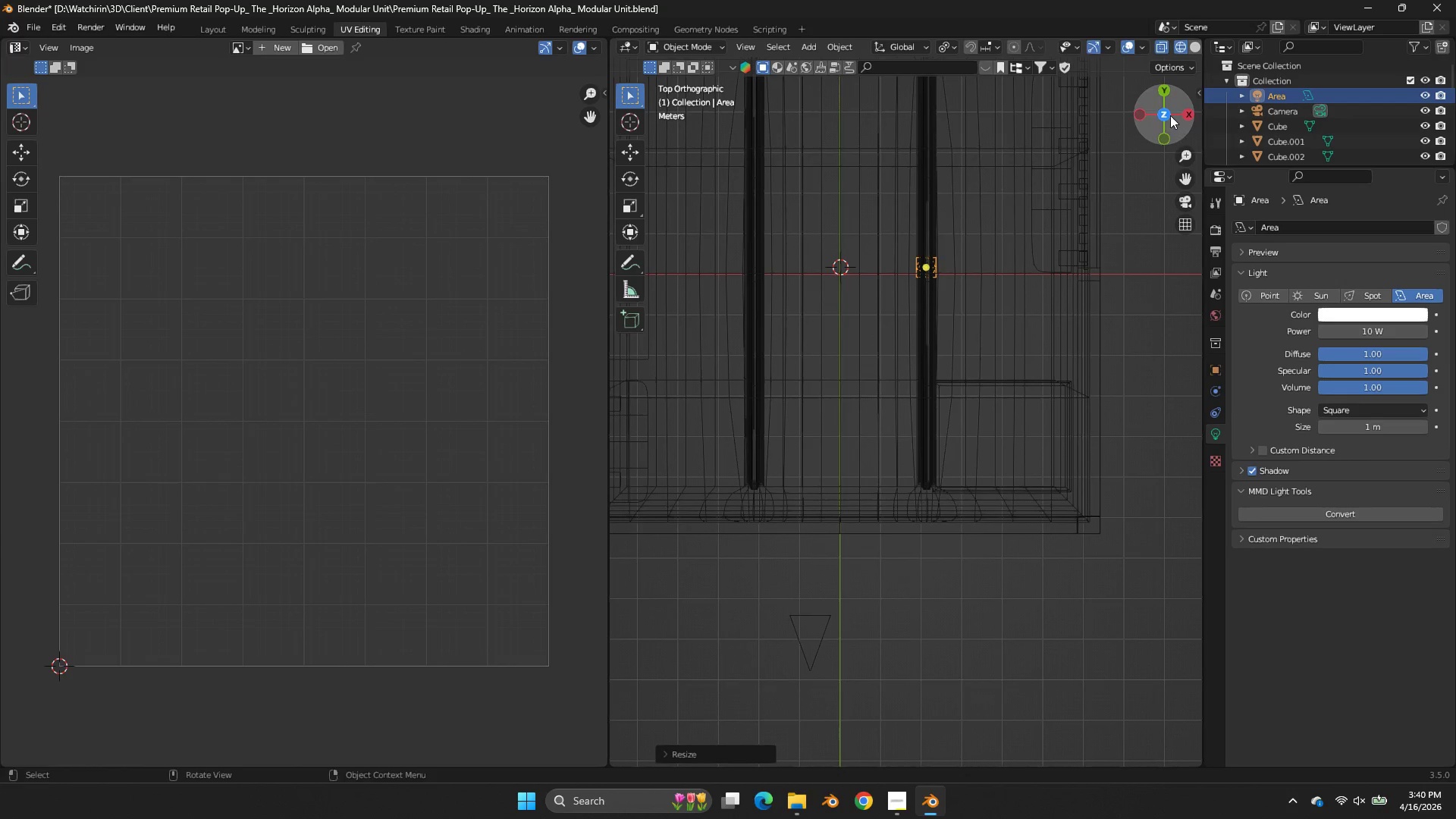 
left_click_drag(start_coordinate=[1181, 184], to_coordinate=[1177, 259])
 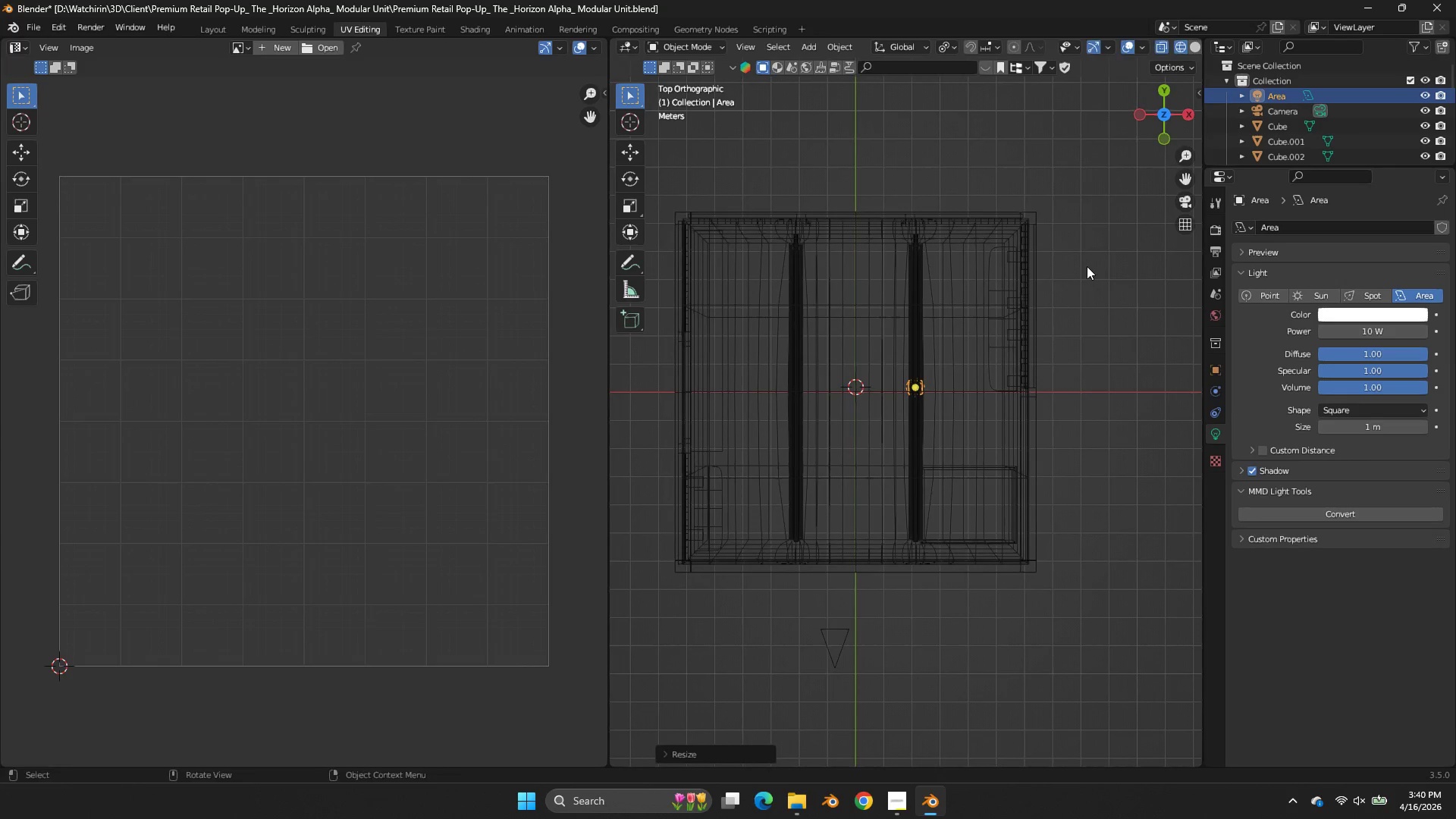 
scroll: coordinate [1181, 184], scroll_direction: down, amount: 2.0
 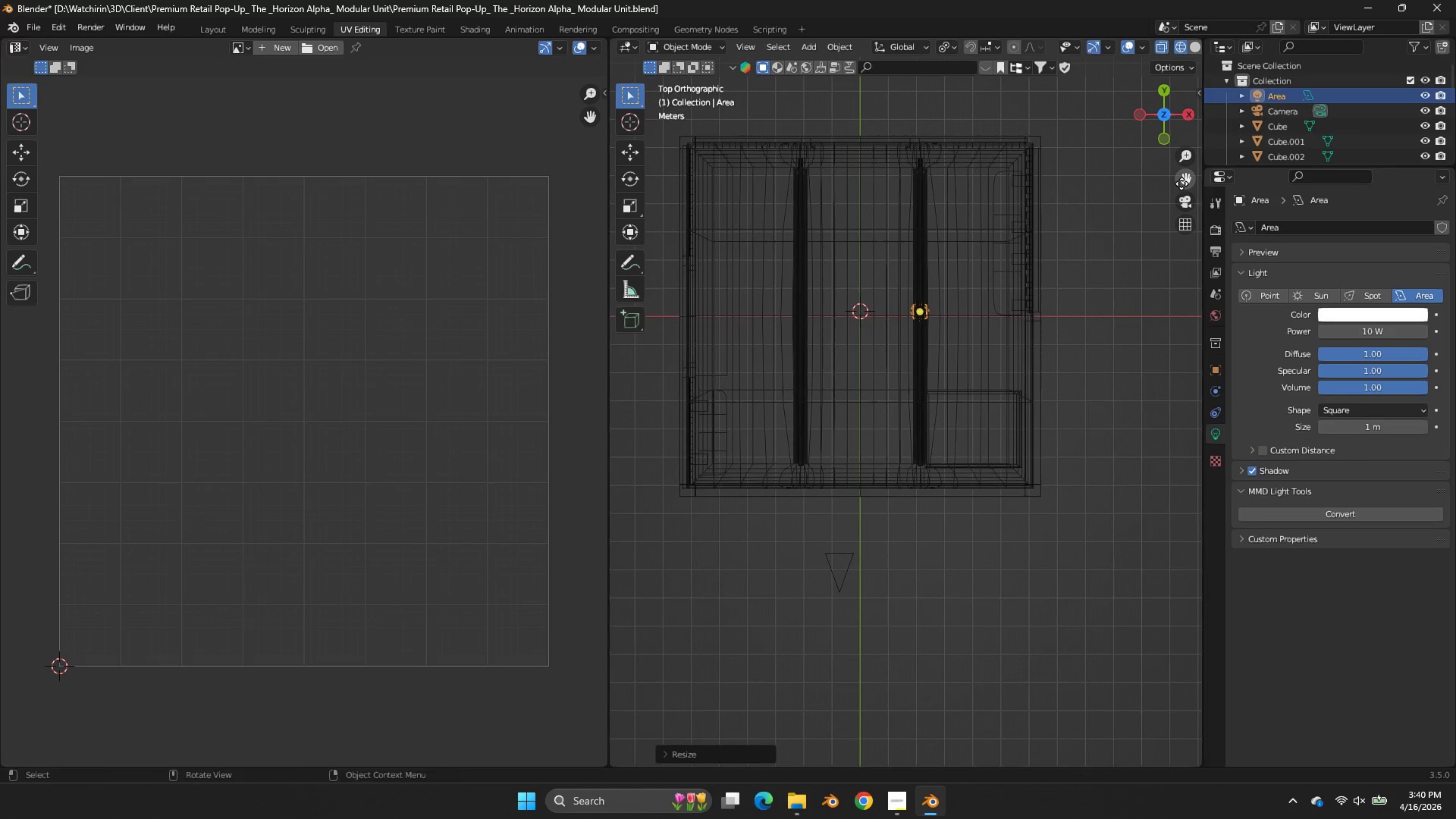 
type(sysy)
 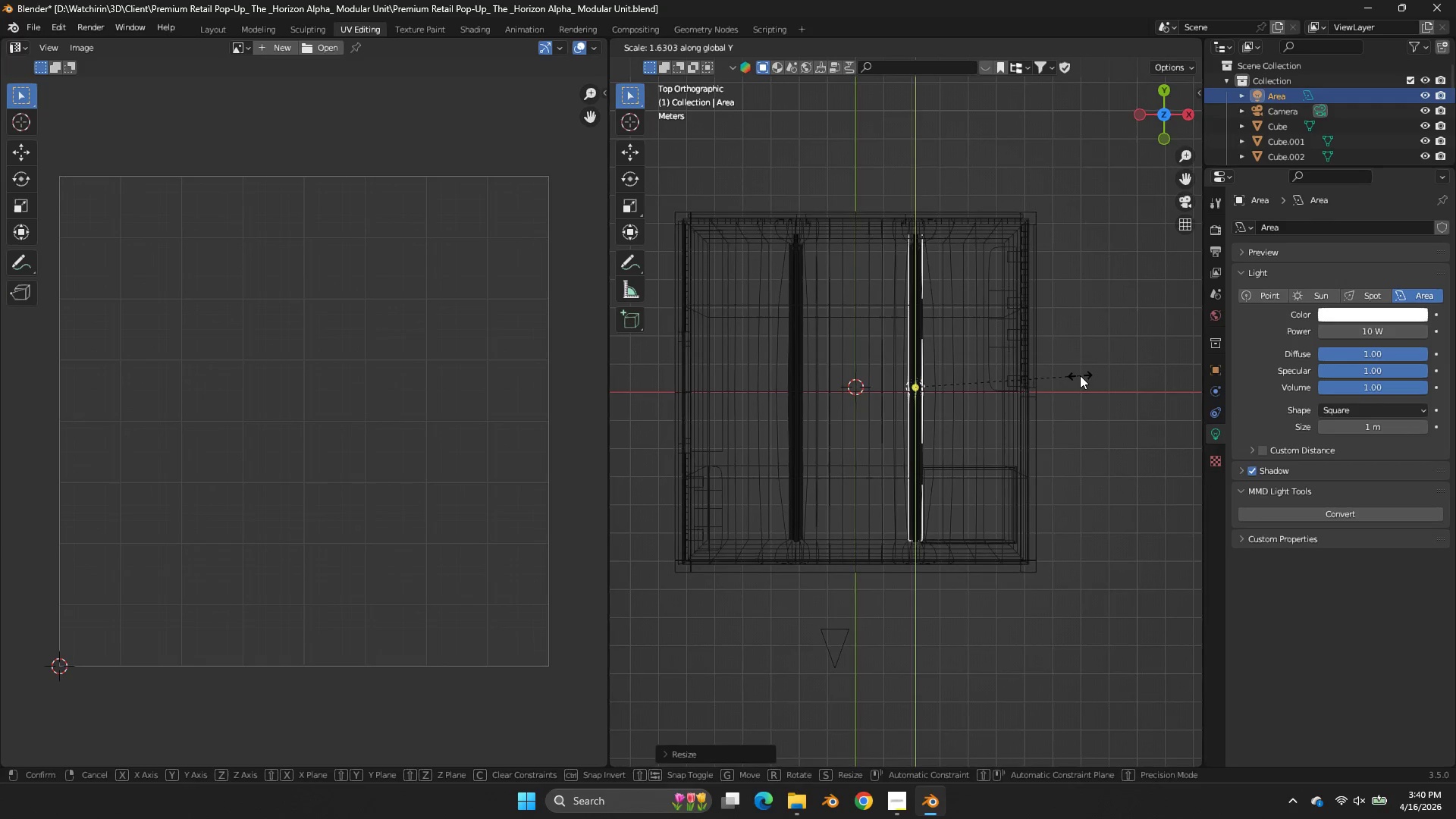 
left_click_drag(start_coordinate=[1077, 389], to_coordinate=[1081, 390])
 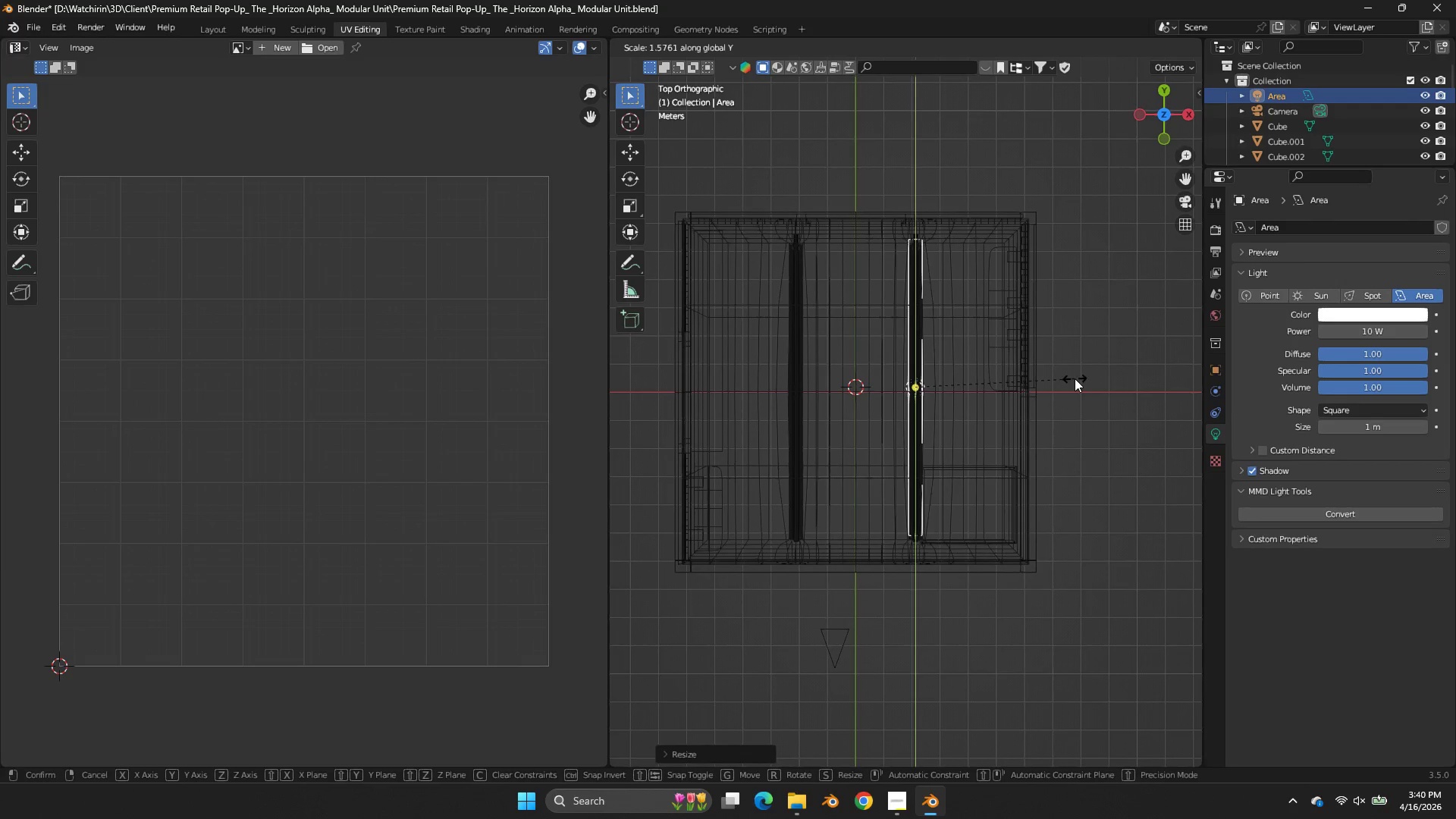 
left_click([1075, 378])
 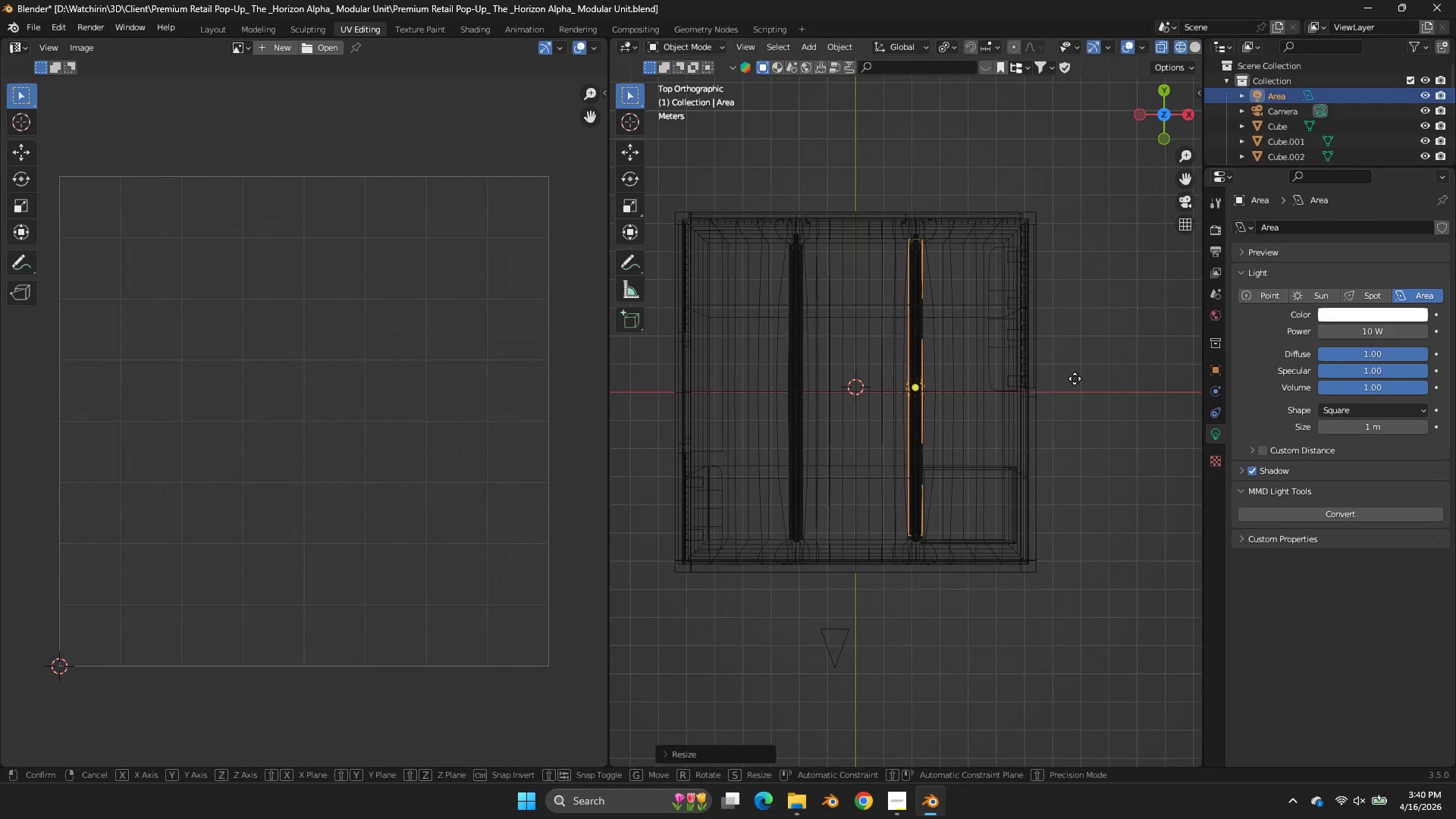 
type(gy)
 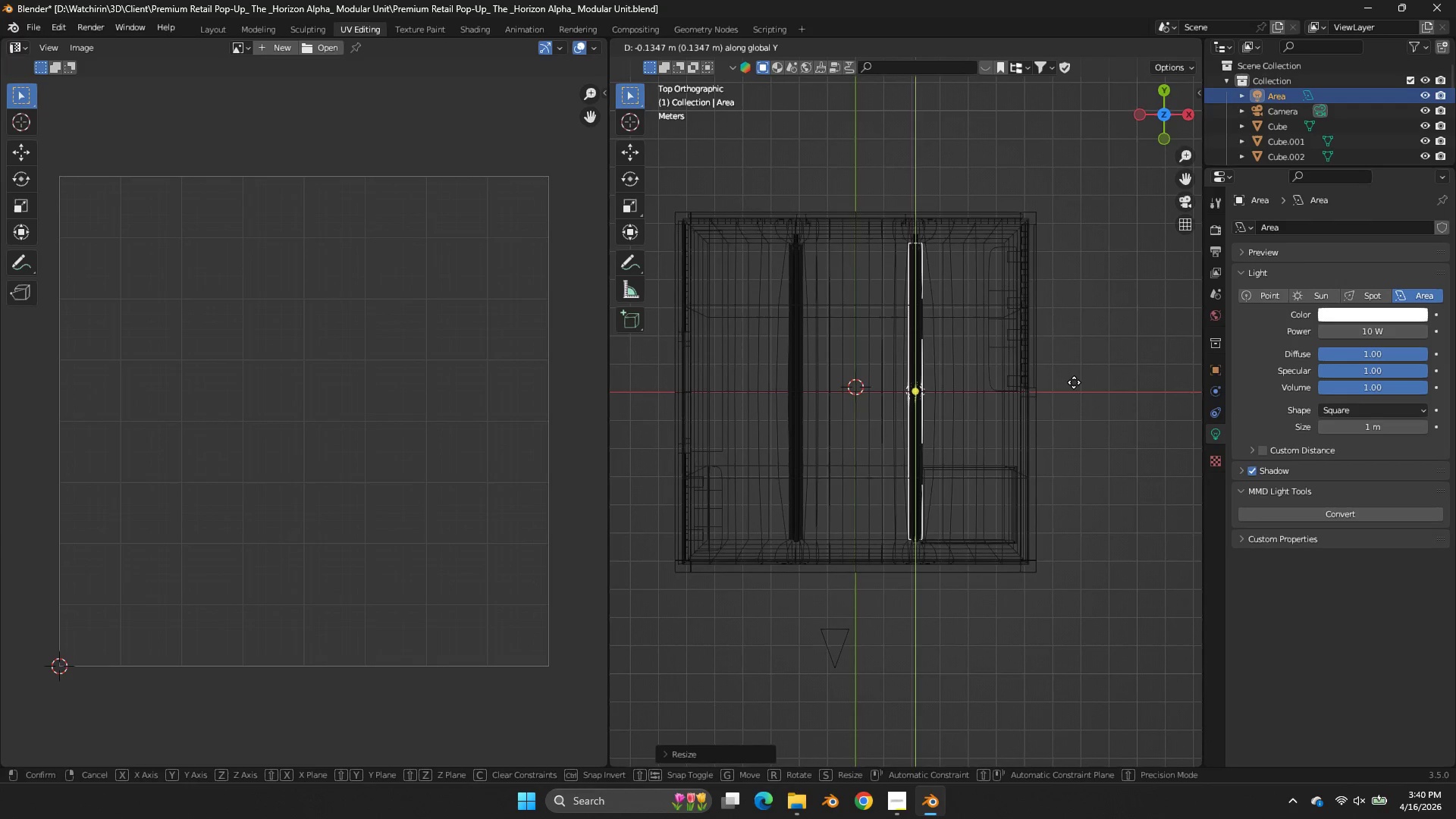 
hold_key(key=ShiftLeft, duration=0.58)
left_click([1075, 380])
 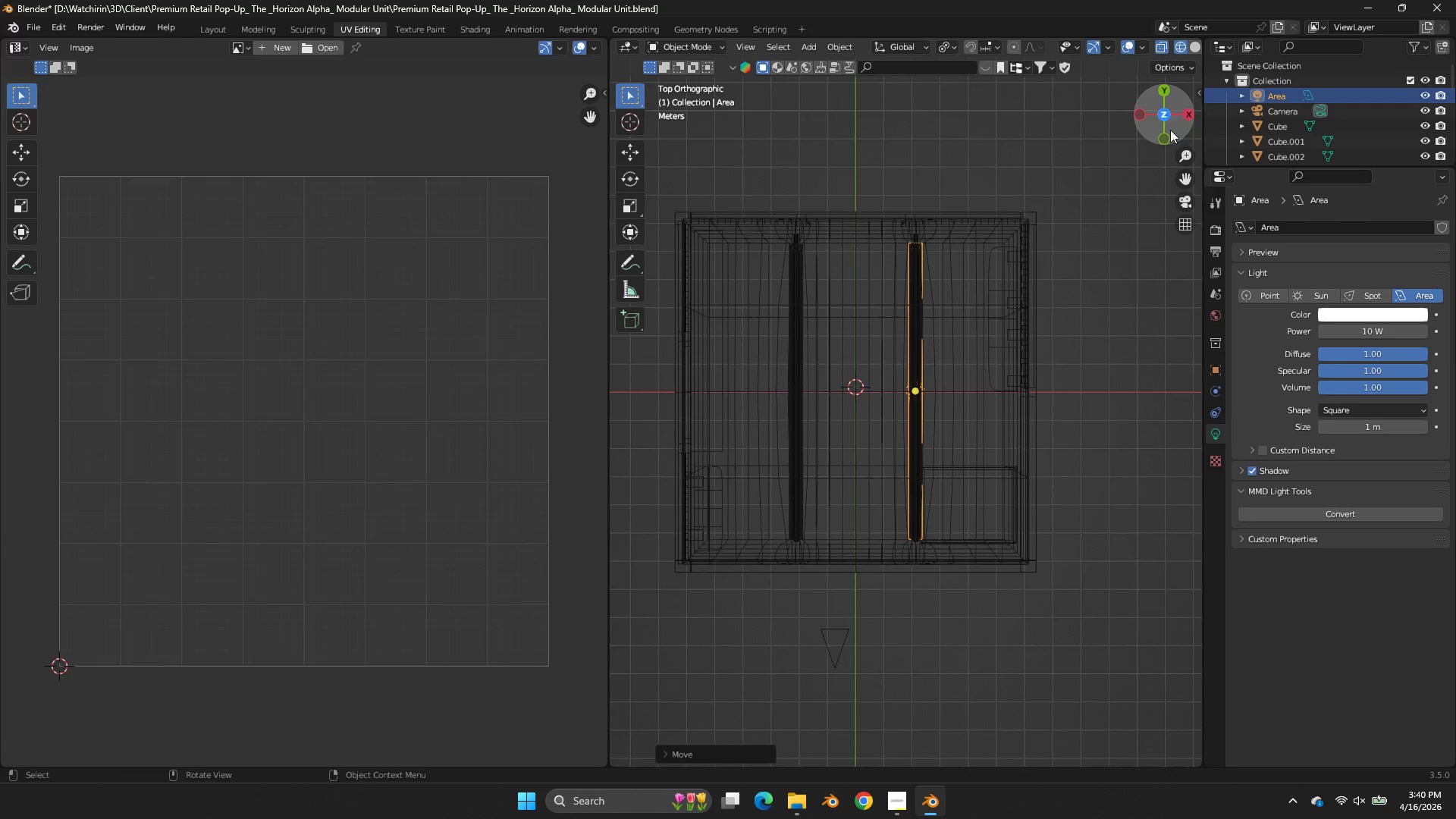 
left_click([1166, 132])
 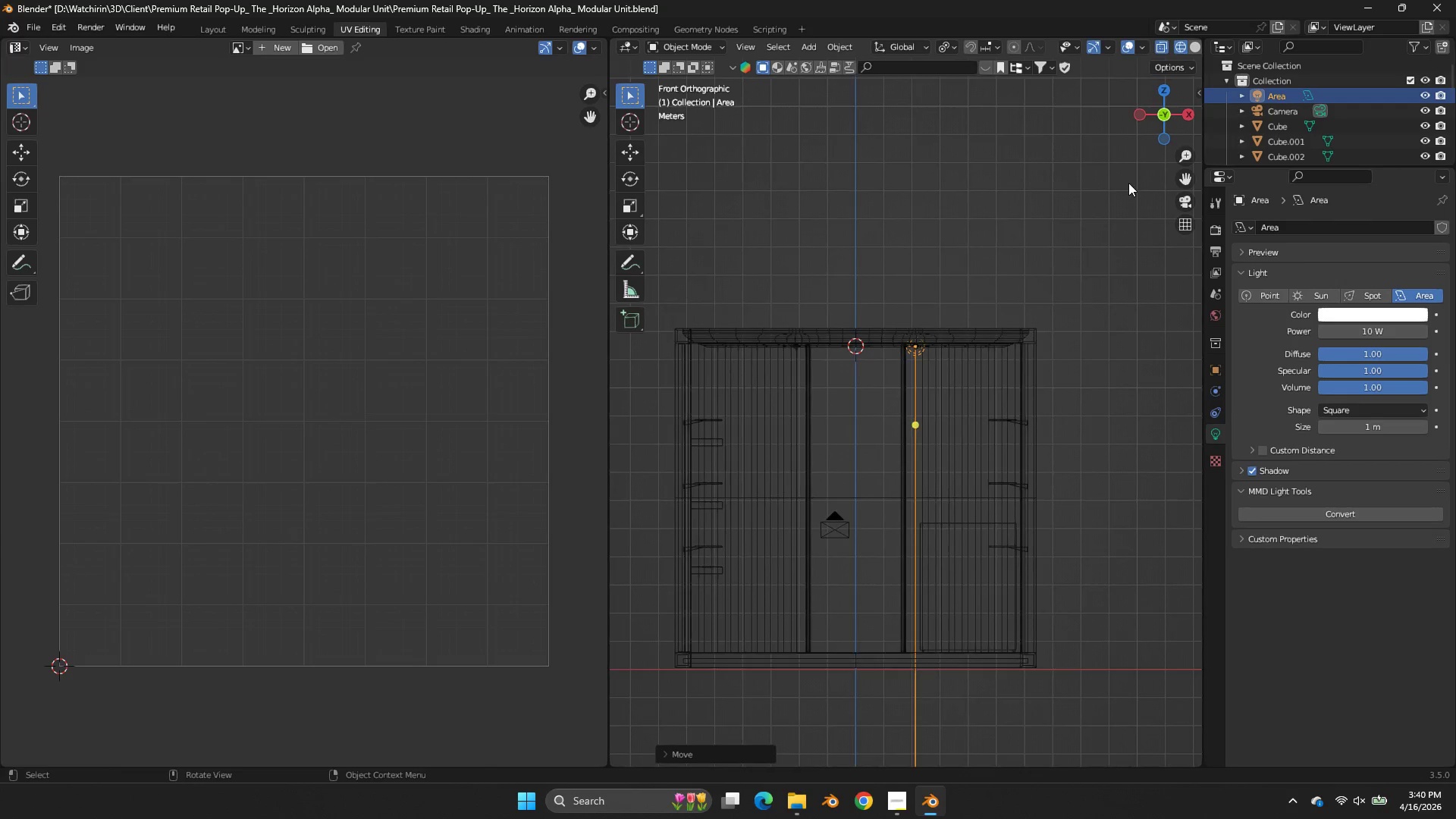 
type(gz)
 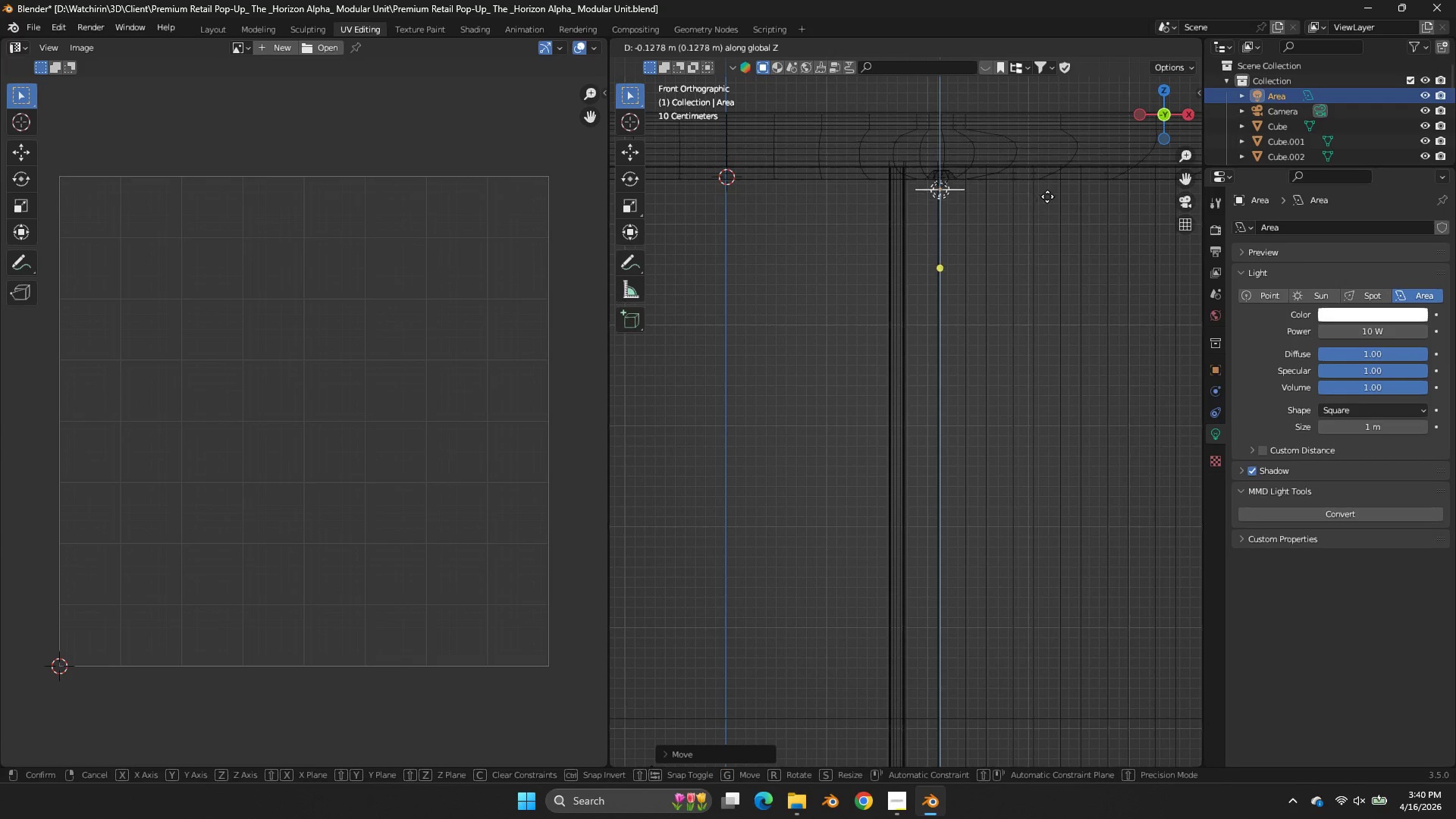 
scroll: coordinate [1045, 184], scroll_direction: up, amount: 7.0
 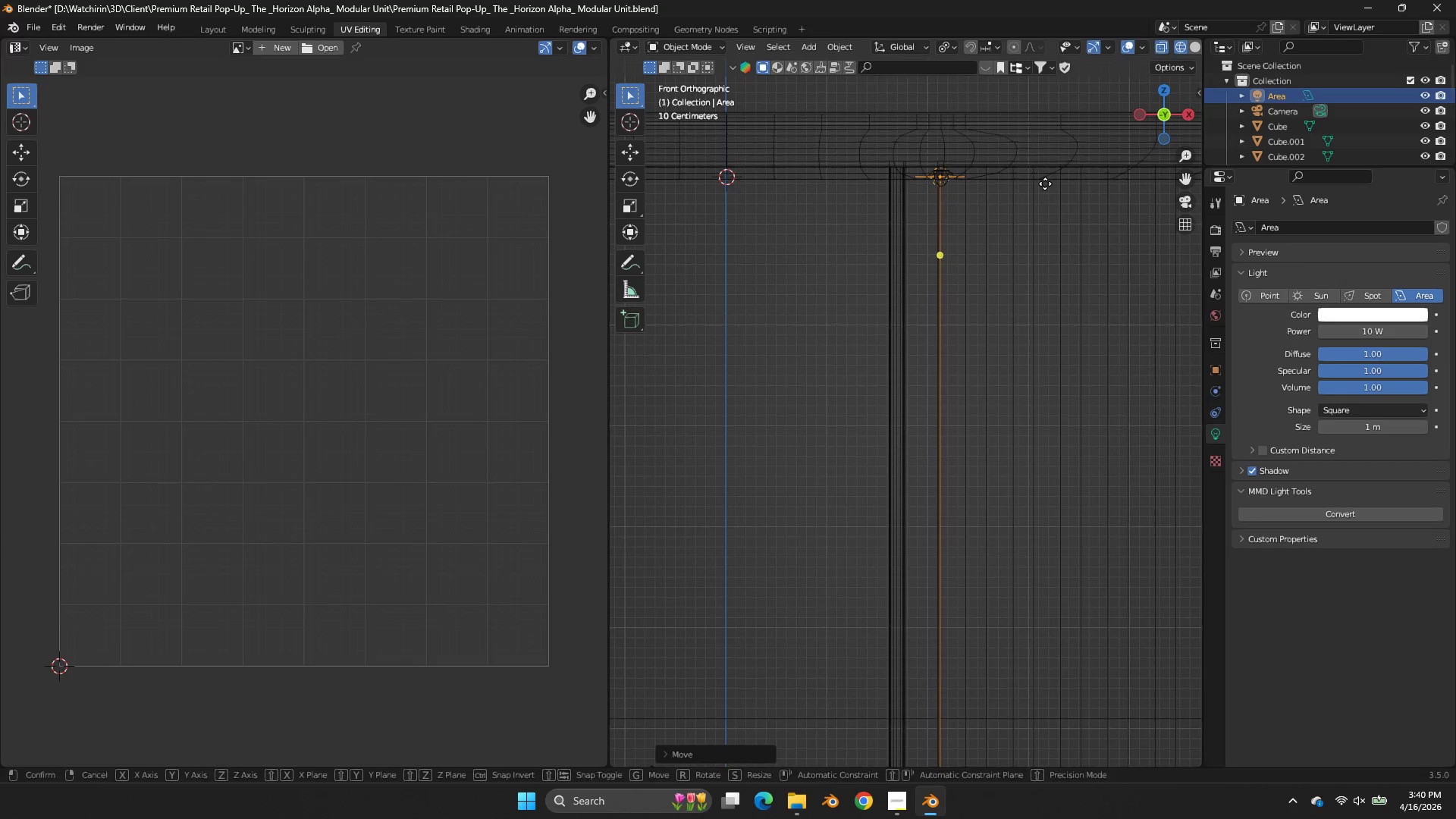 
left_click([1049, 194])
 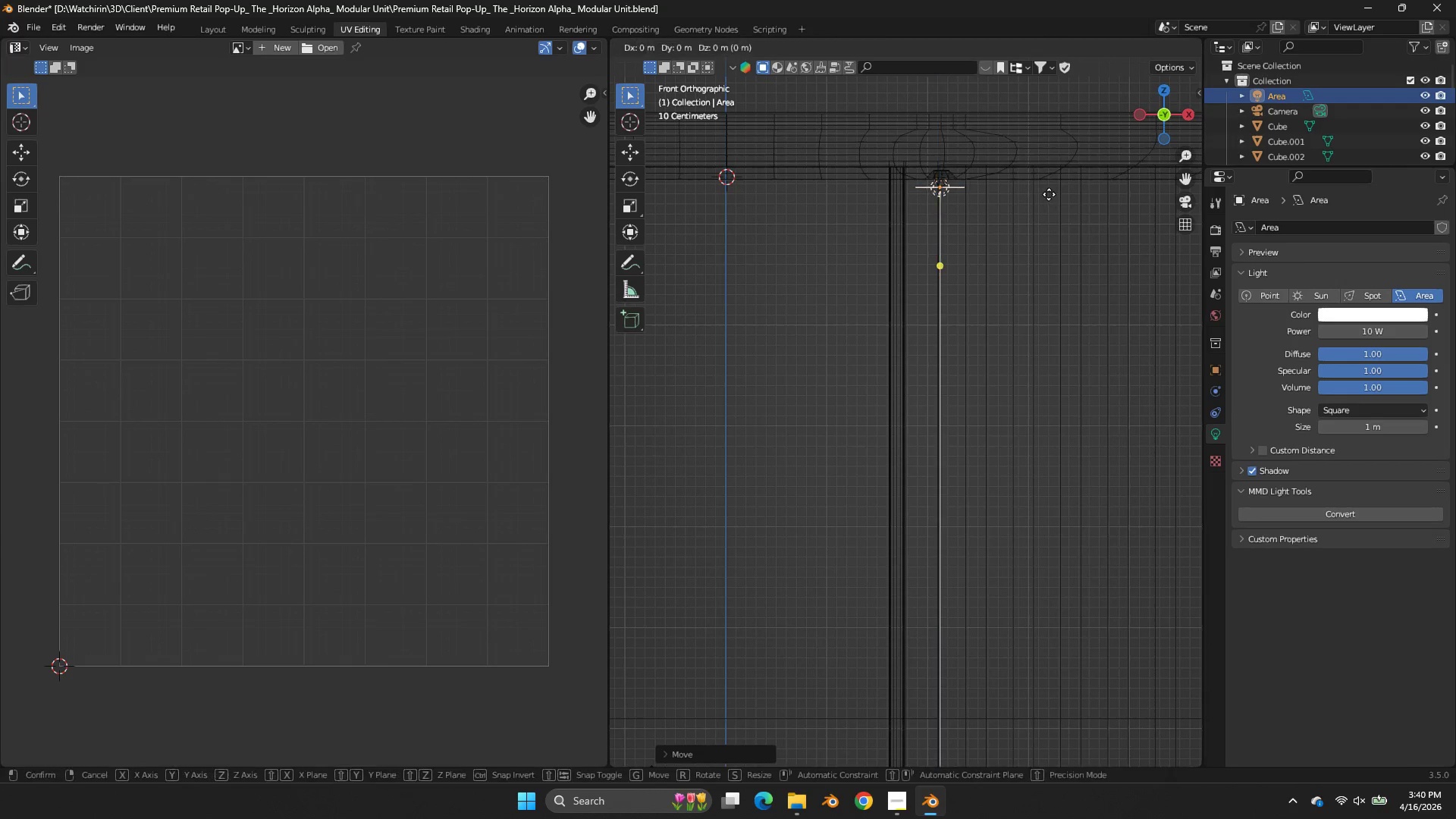 
key(G)
 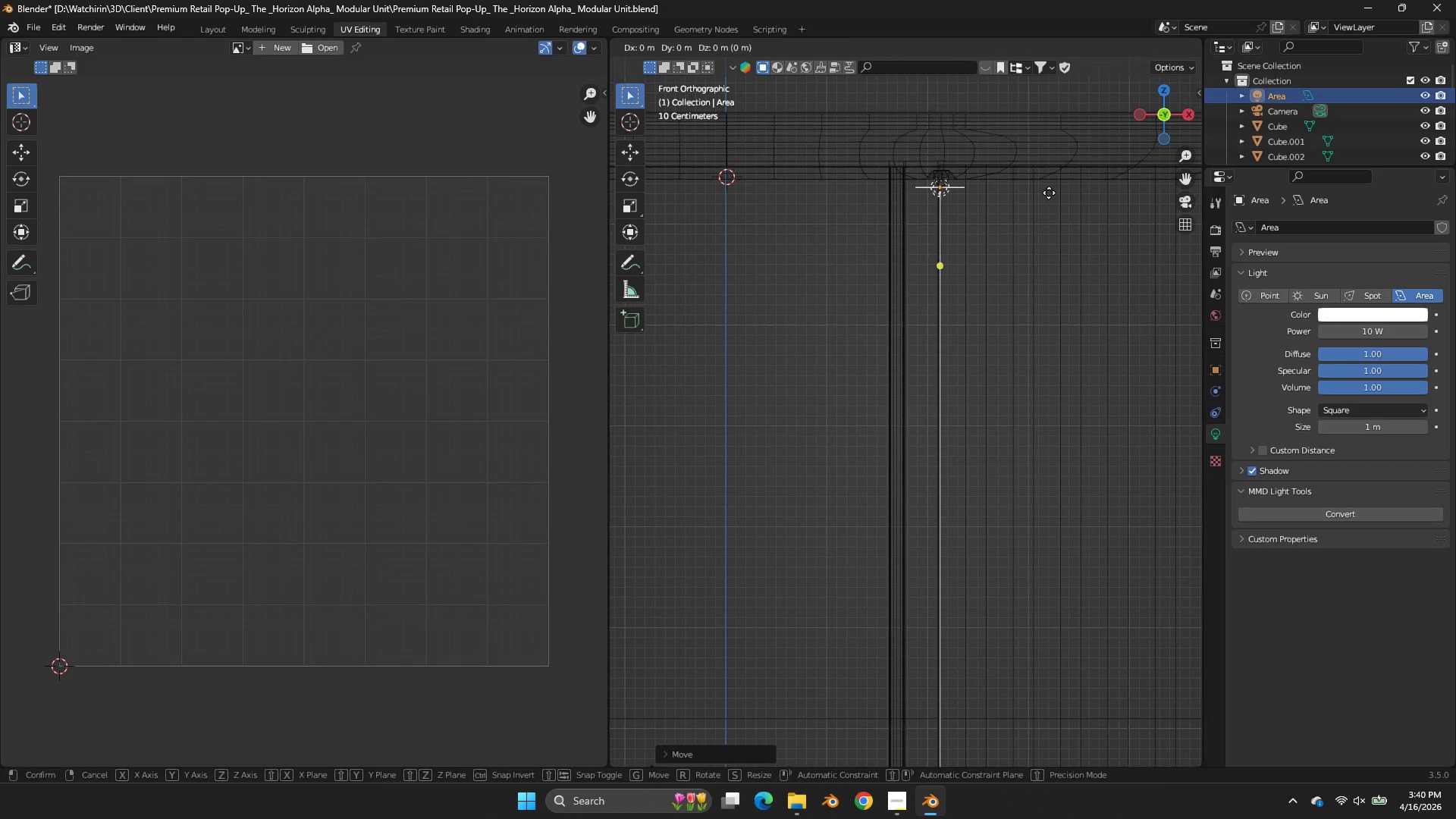 
hold_key(key=ShiftLeft, duration=0.73)
 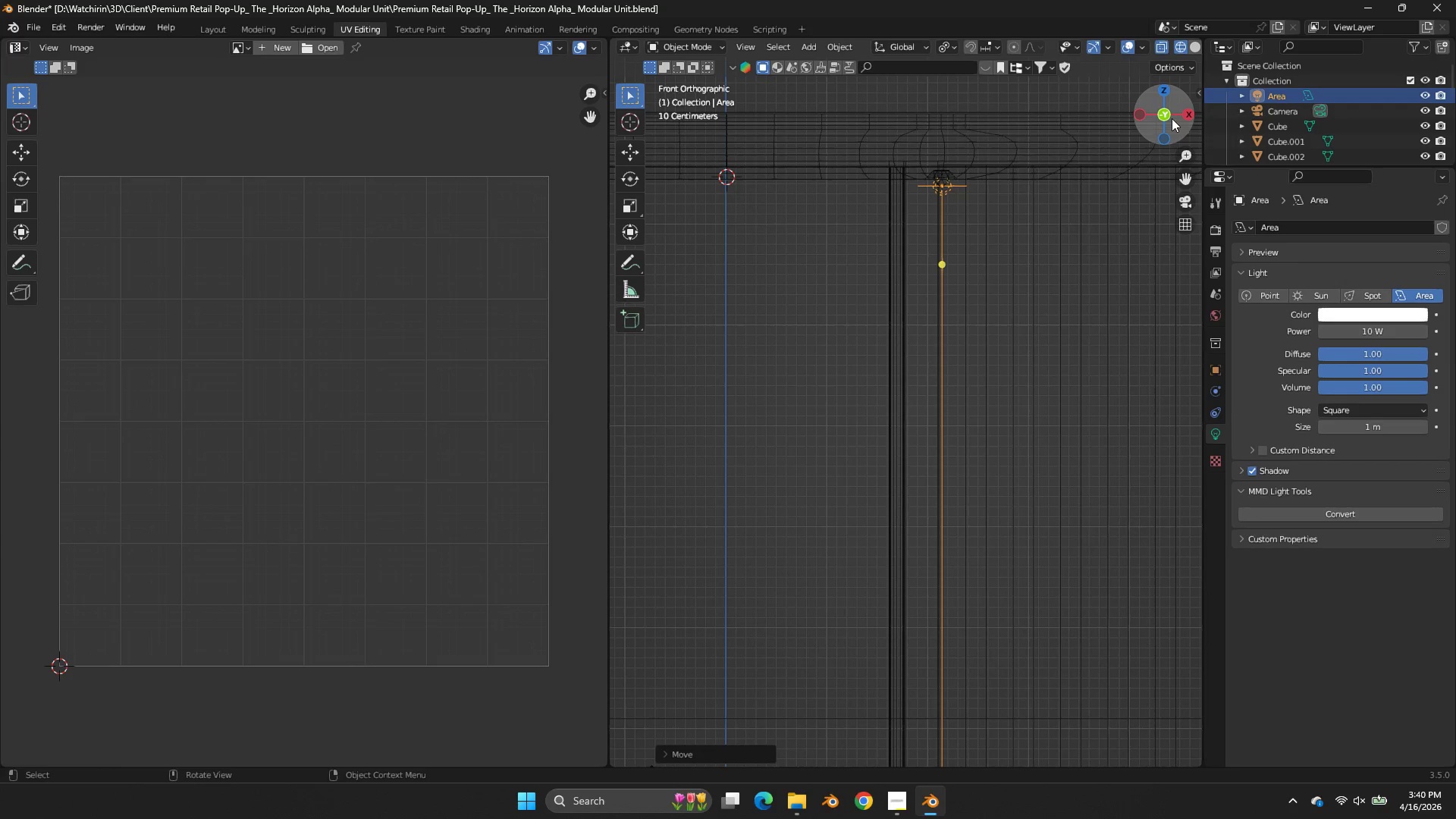 
left_click_drag(start_coordinate=[1172, 118], to_coordinate=[710, 757])
 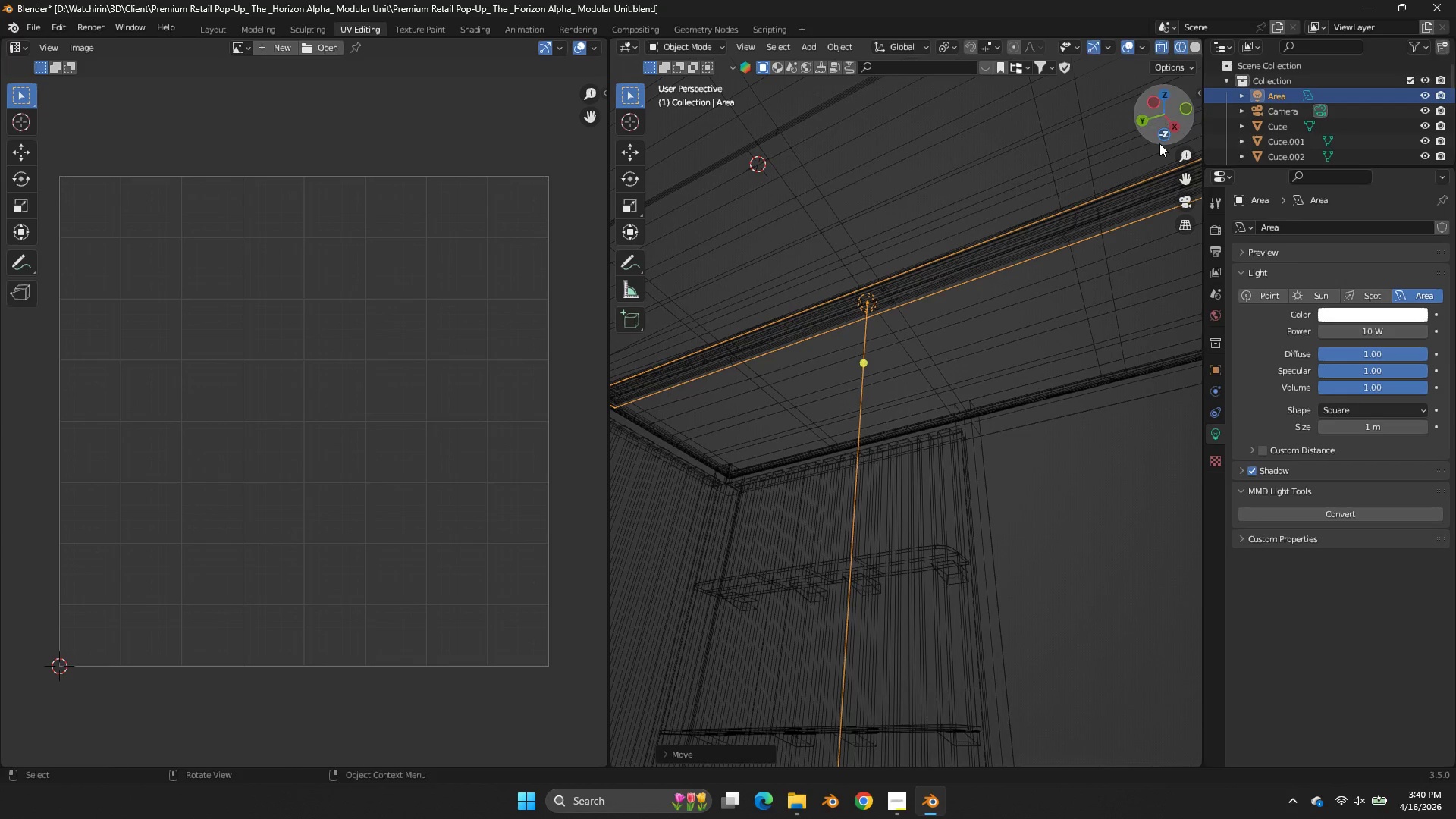 
left_click([1159, 143])
 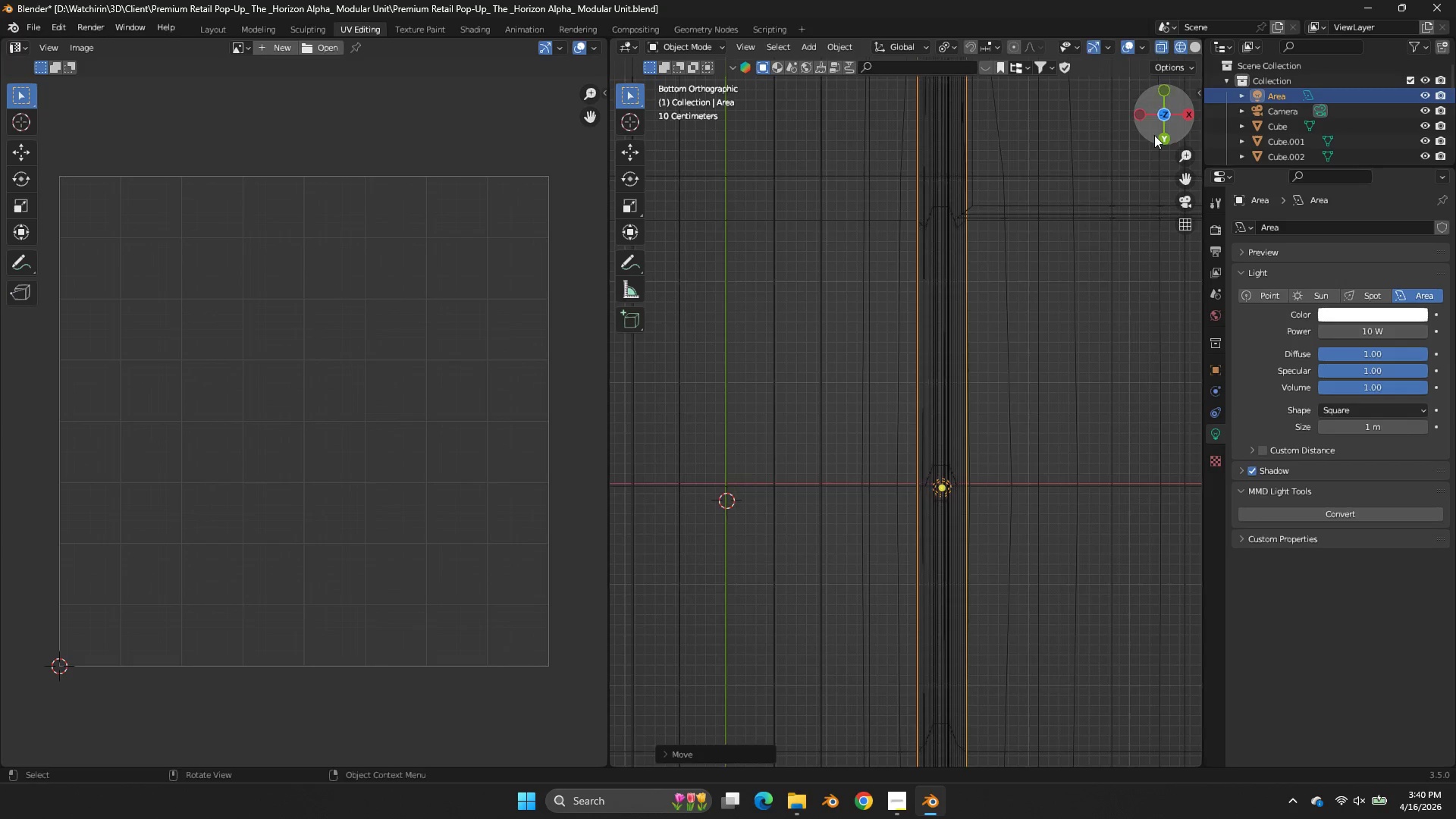 
key(Z)
 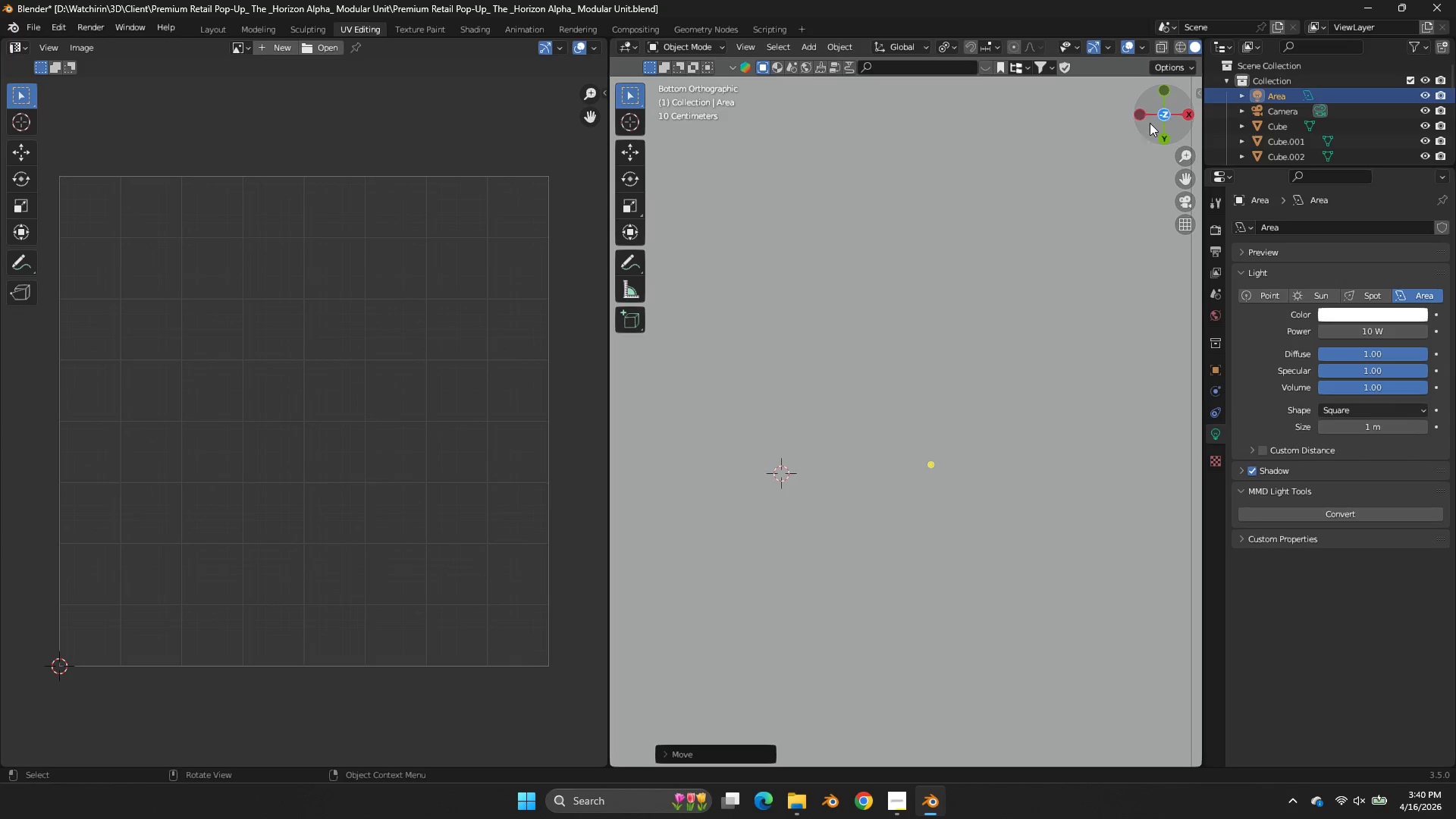 
scroll: coordinate [1078, 186], scroll_direction: down, amount: 2.0
 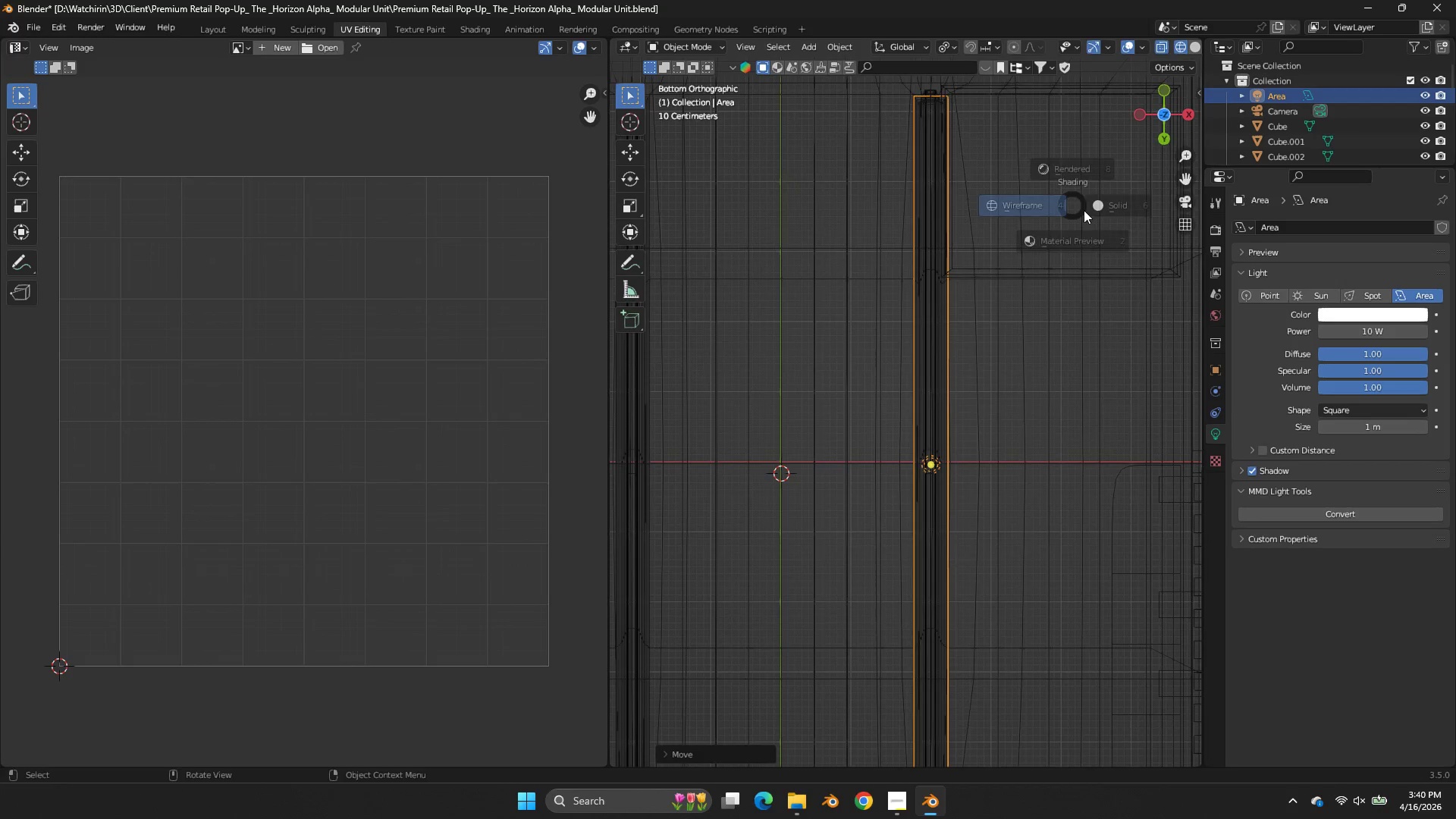 
left_click_drag(start_coordinate=[1150, 120], to_coordinate=[1139, 292])
 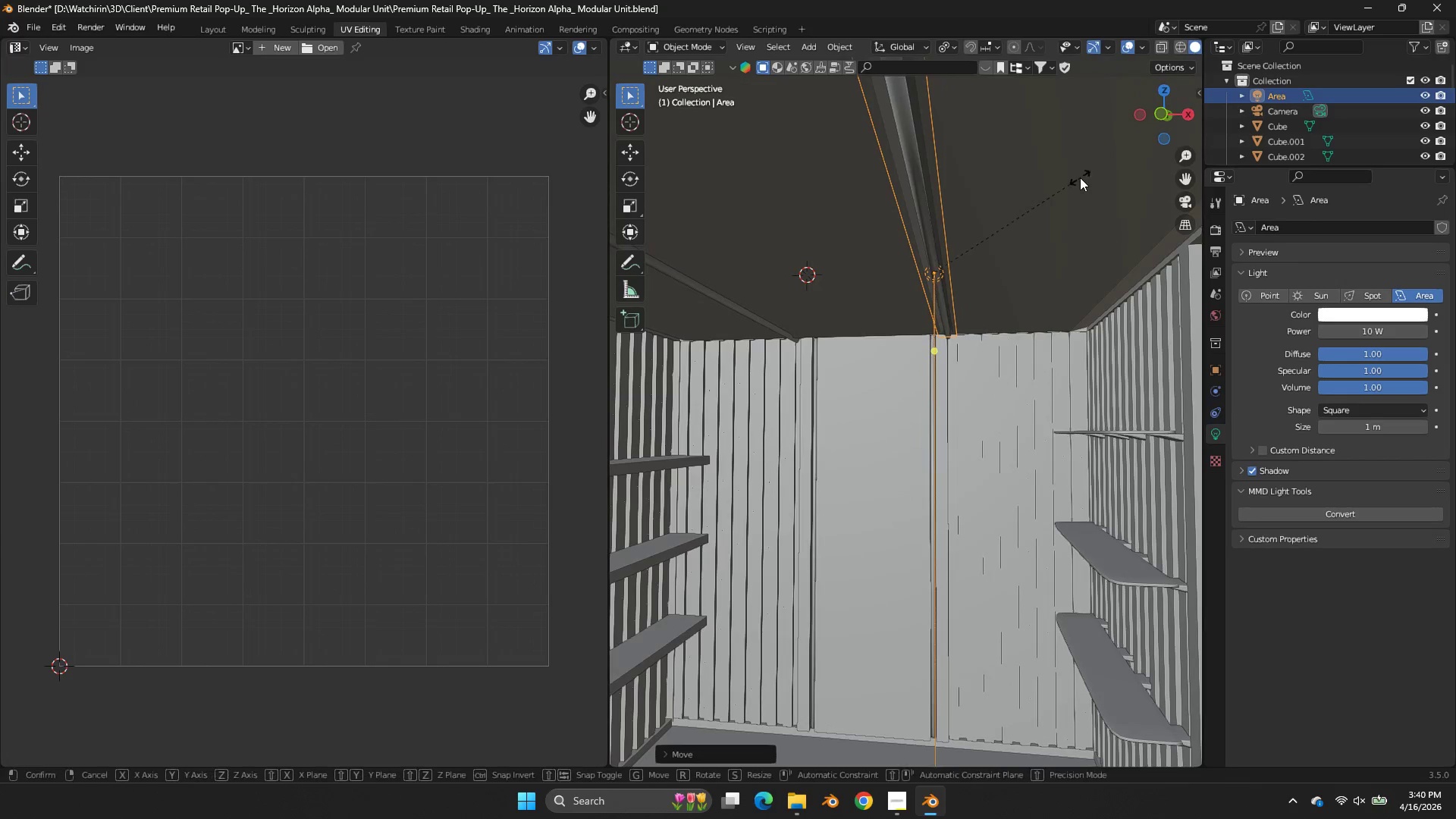 
type(sx)
 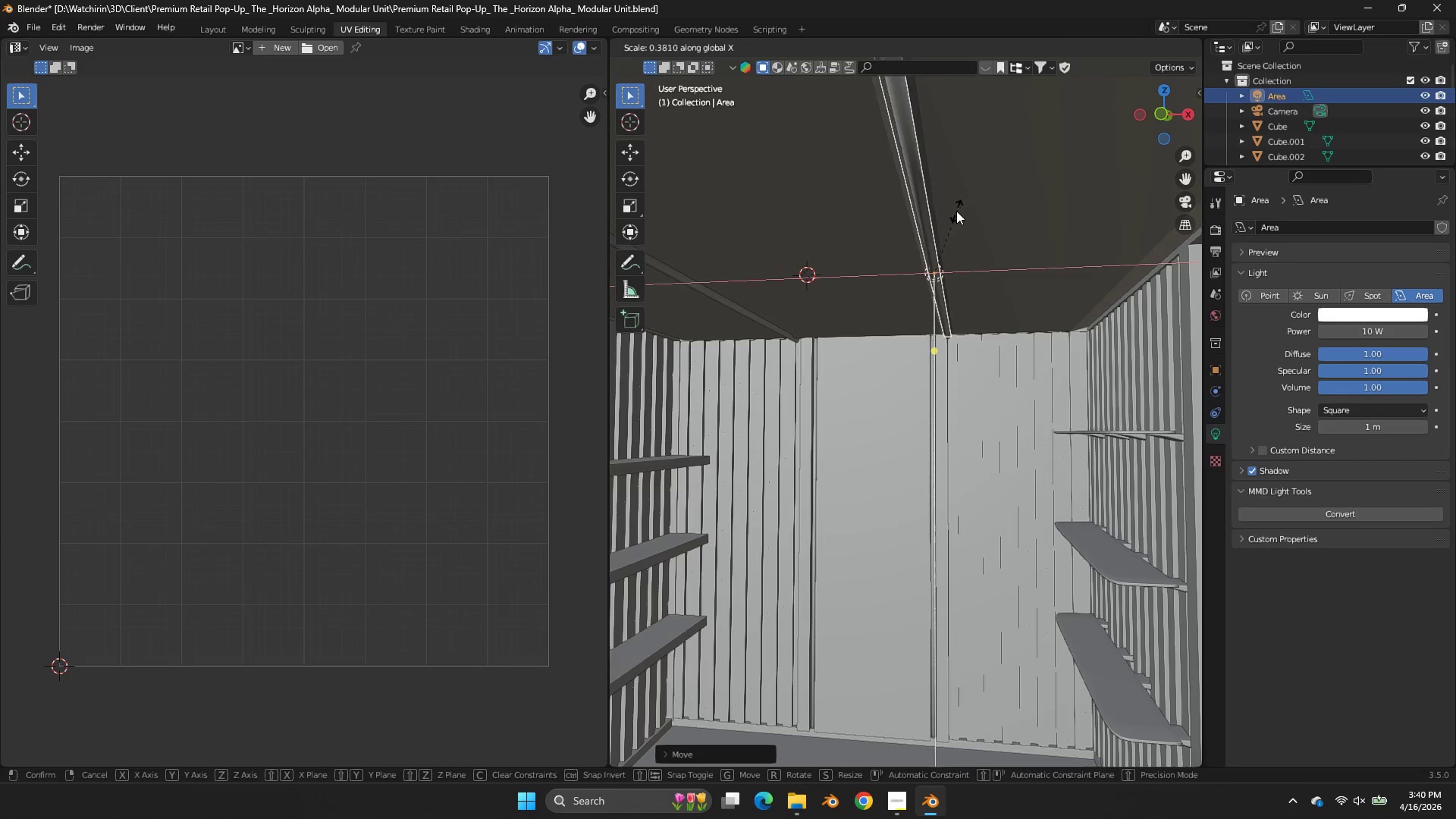 
left_click([949, 212])
 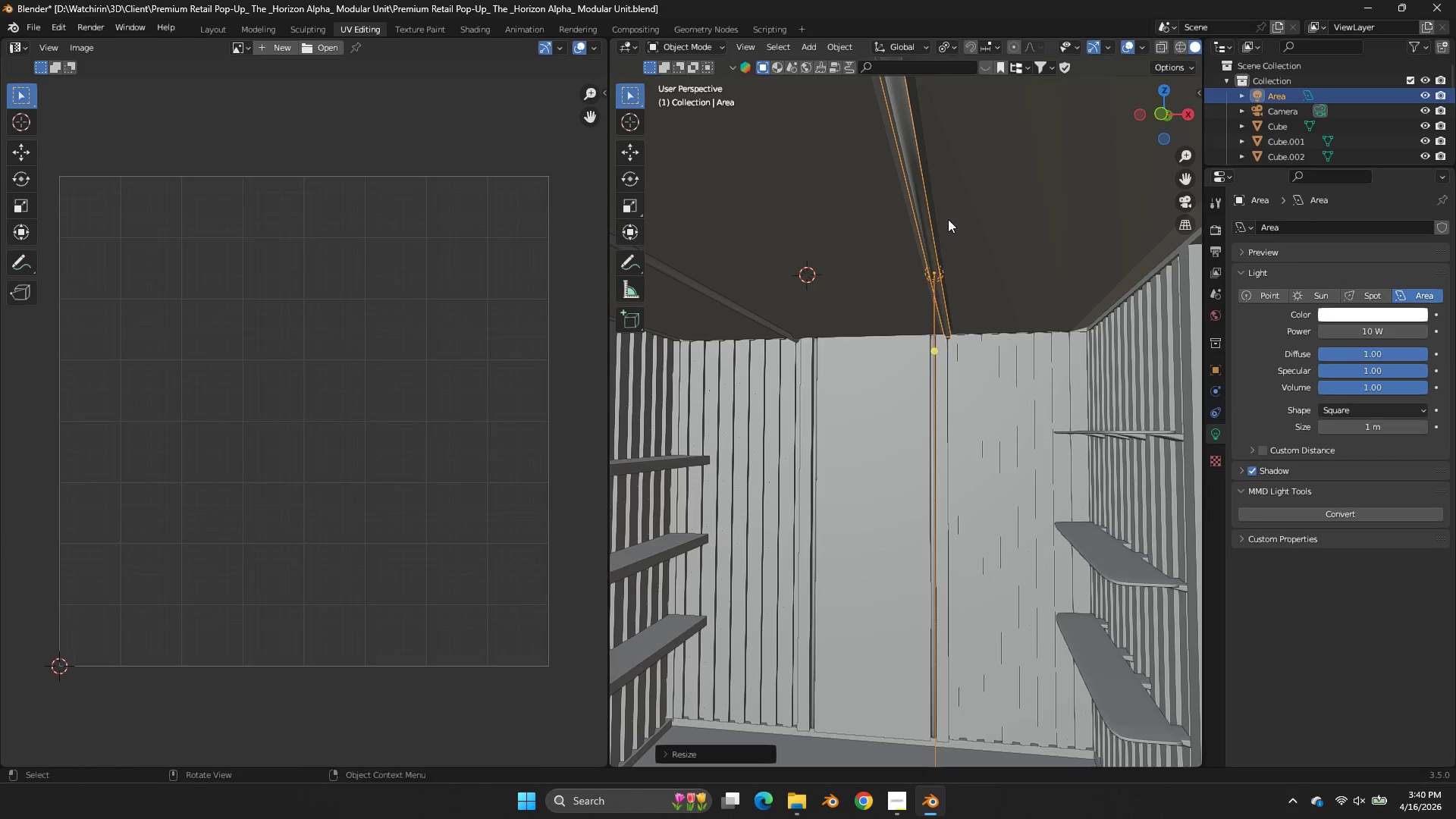 
type(zz)
 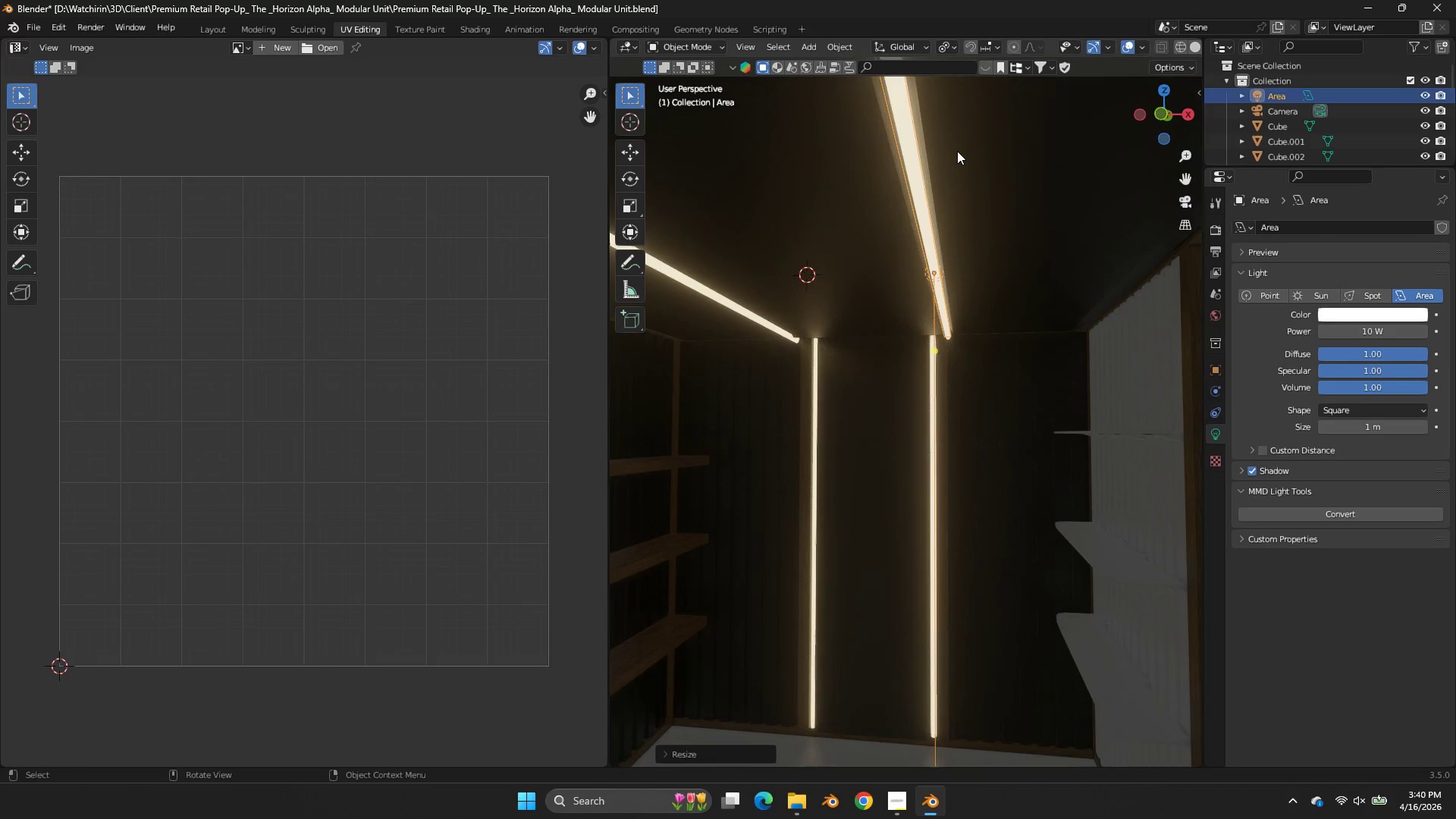 
scroll: coordinate [959, 158], scroll_direction: down, amount: 4.0
 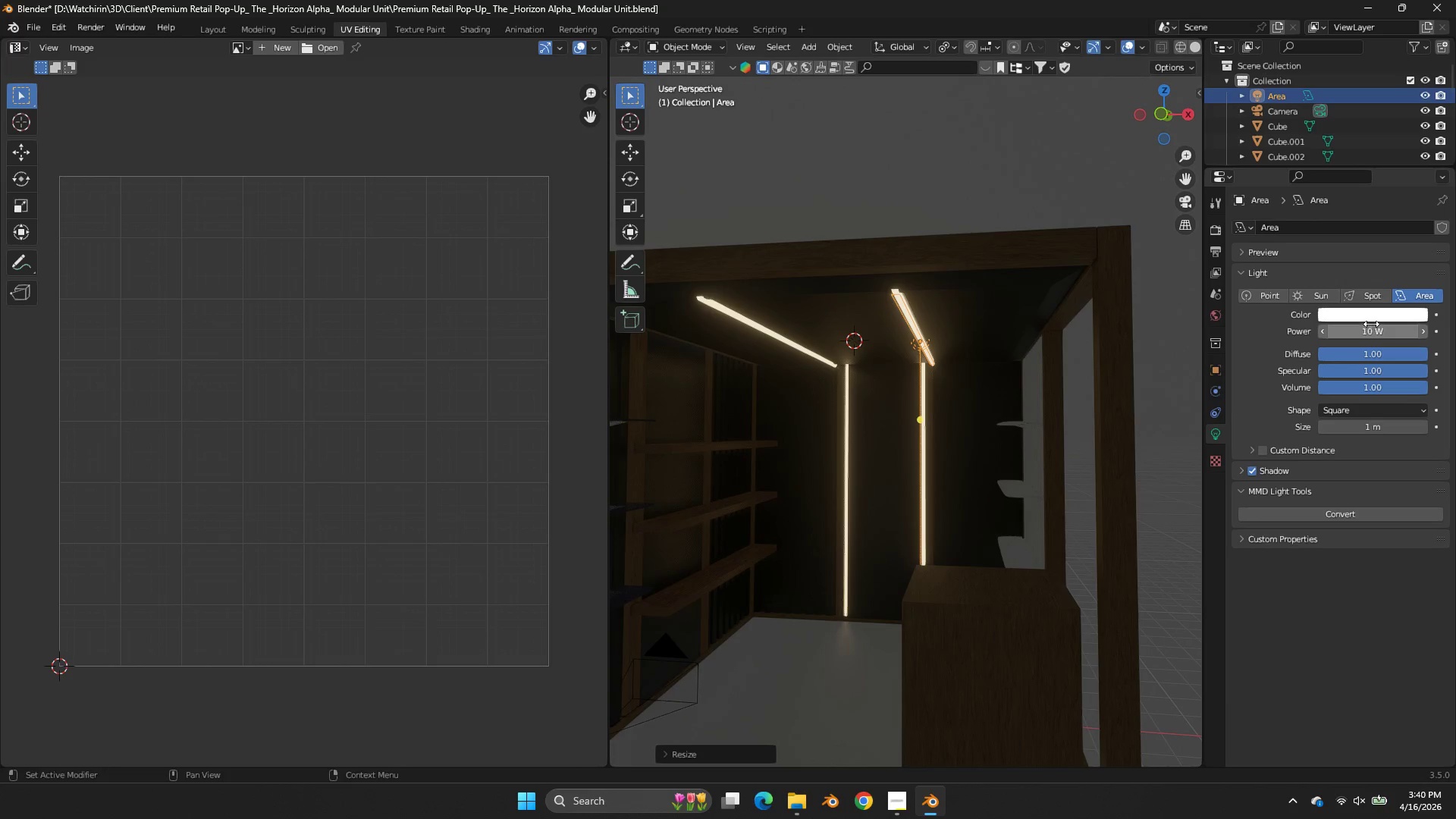 
left_click_drag(start_coordinate=[1364, 331], to_coordinate=[742, 362])
 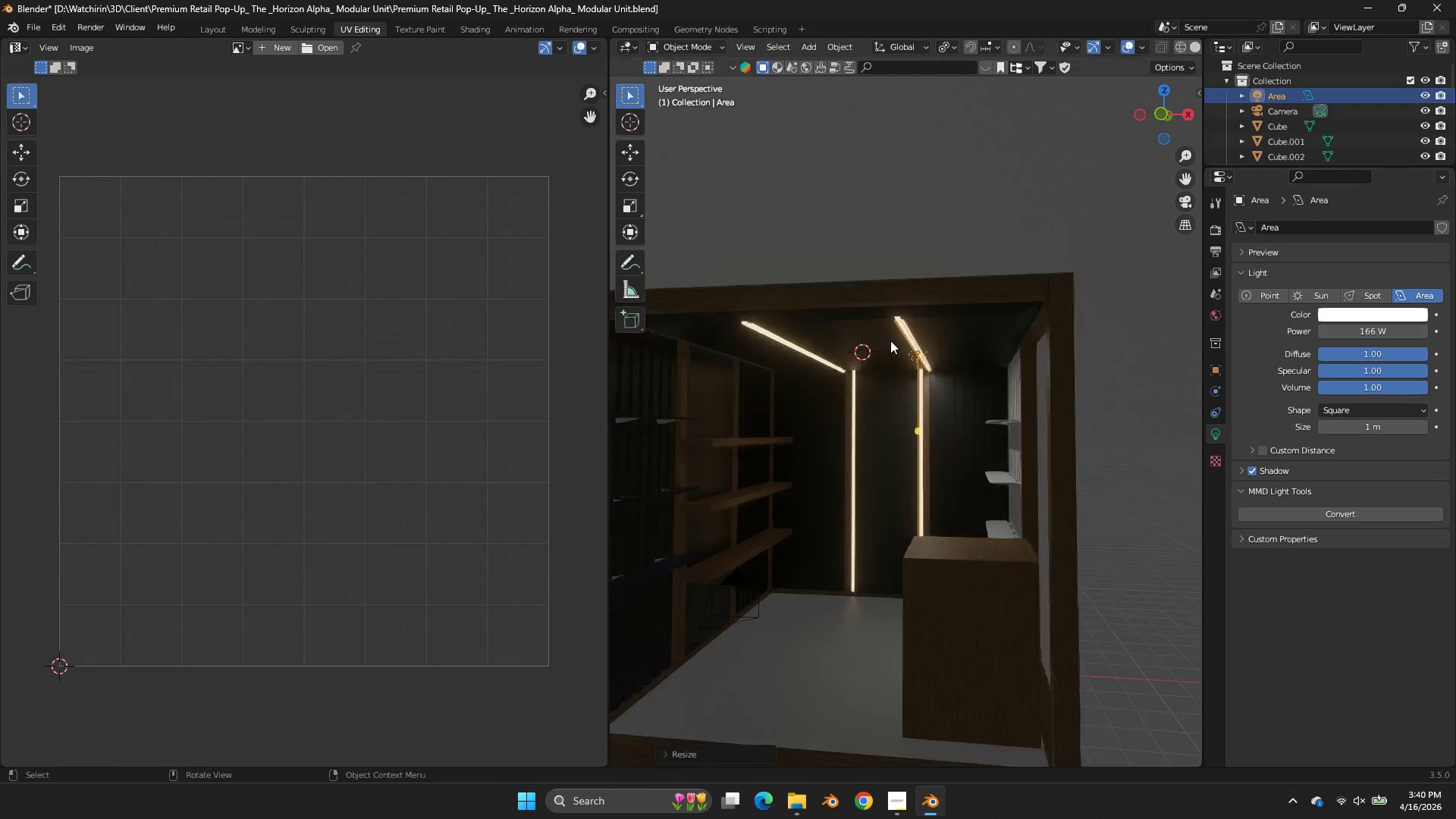 
key(Tab)
 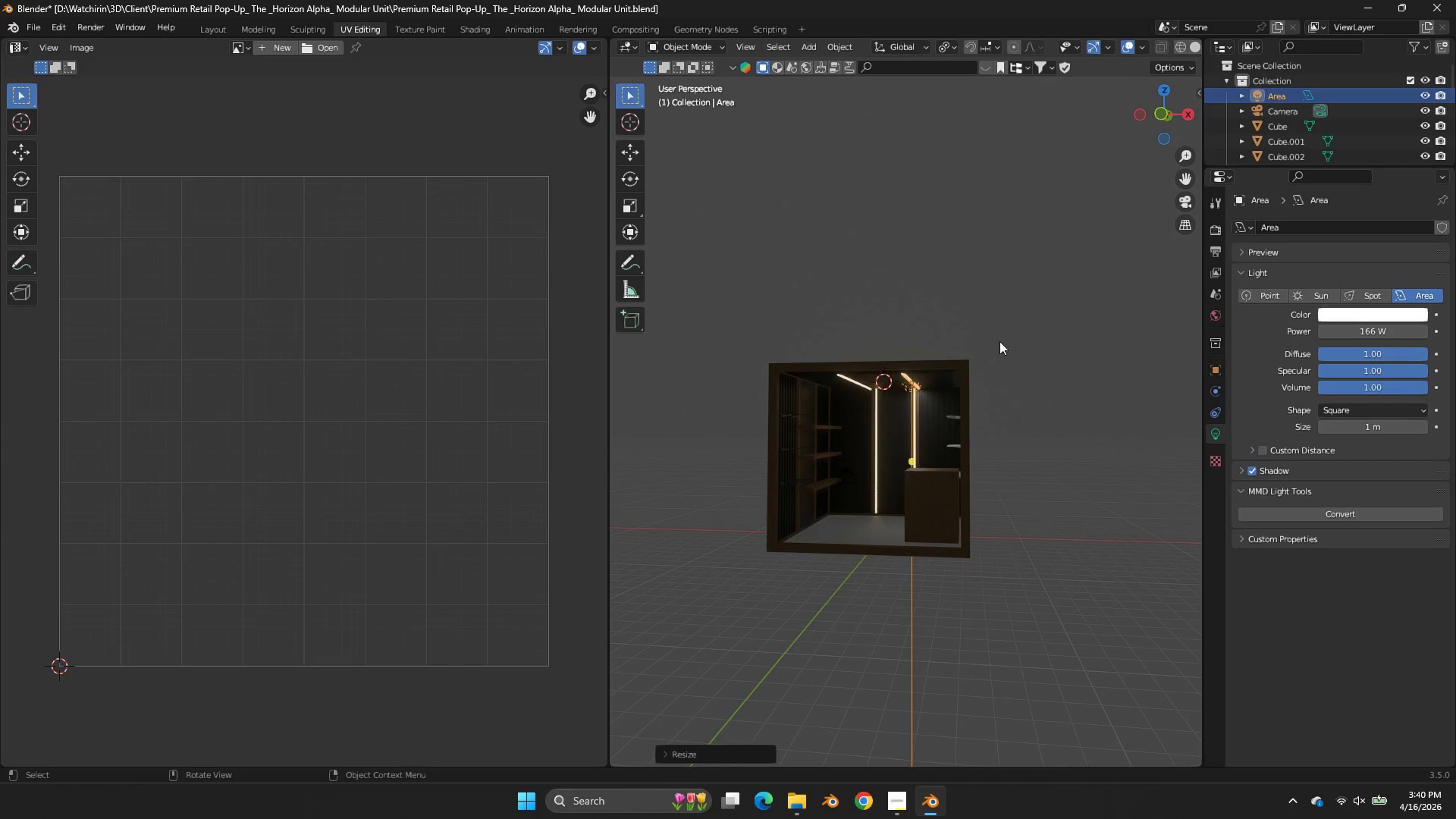 
scroll: coordinate [890, 340], scroll_direction: down, amount: 5.0
 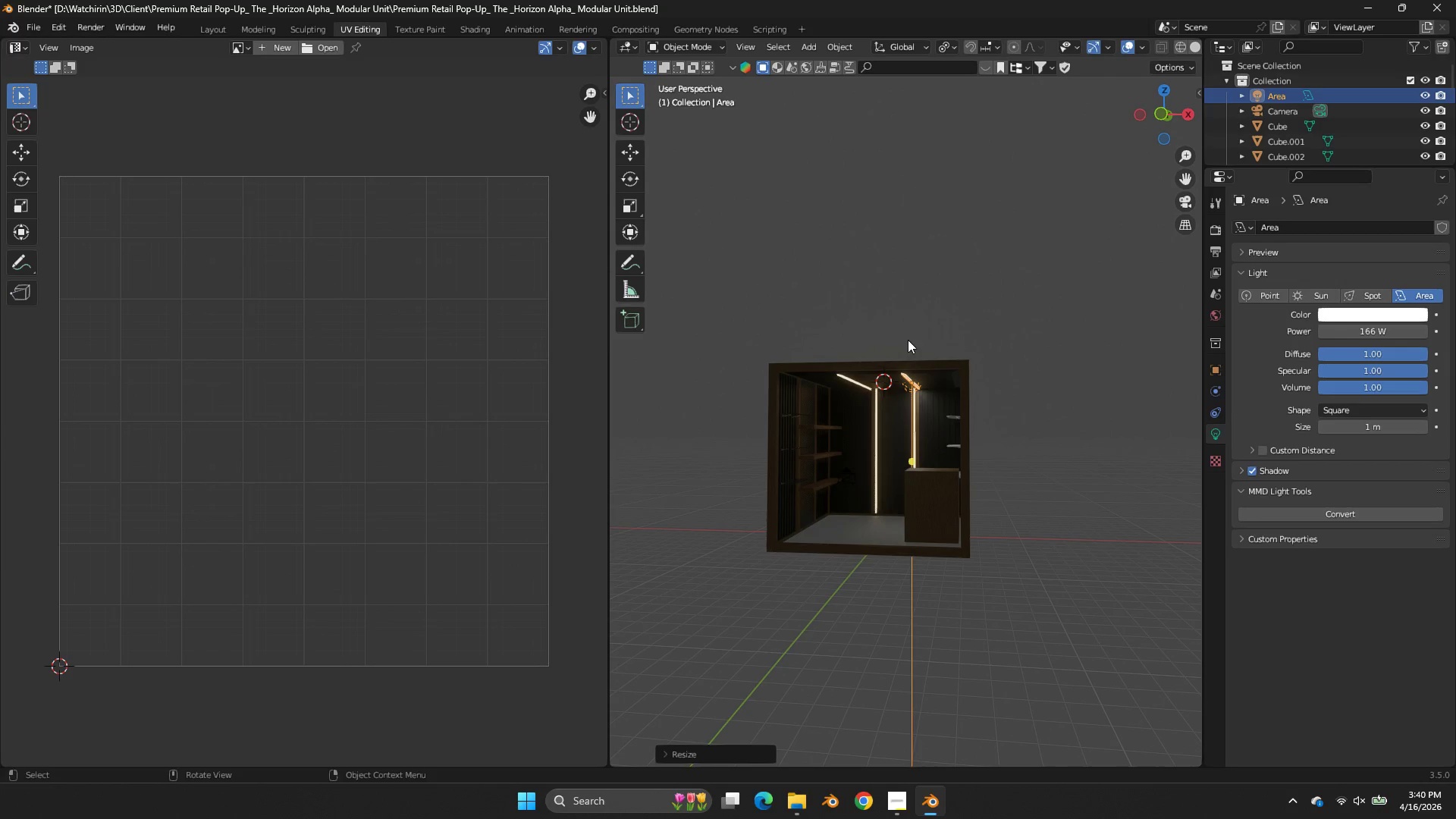 
key(Control+Tab)
 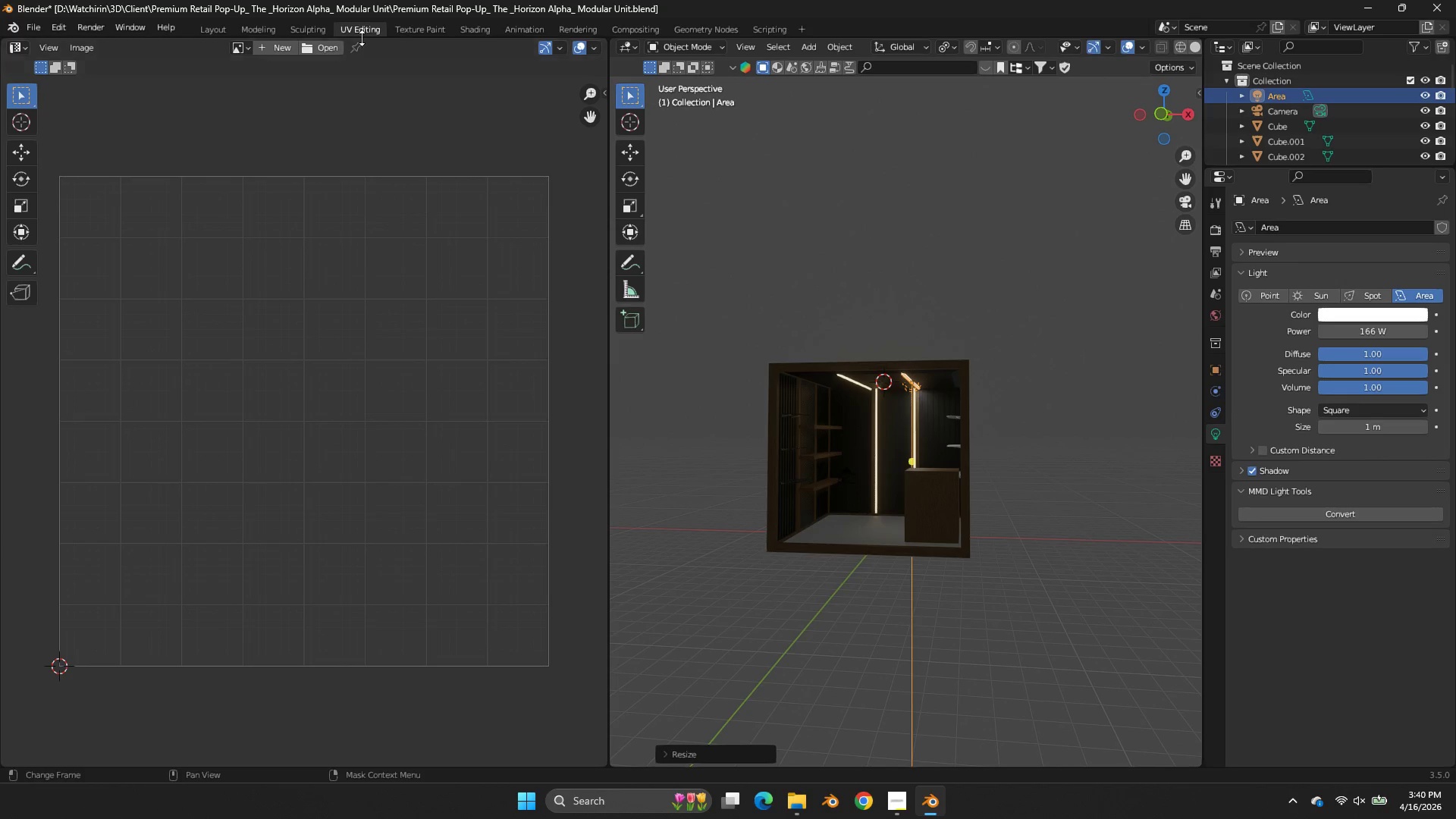 
left_click([252, 31])
 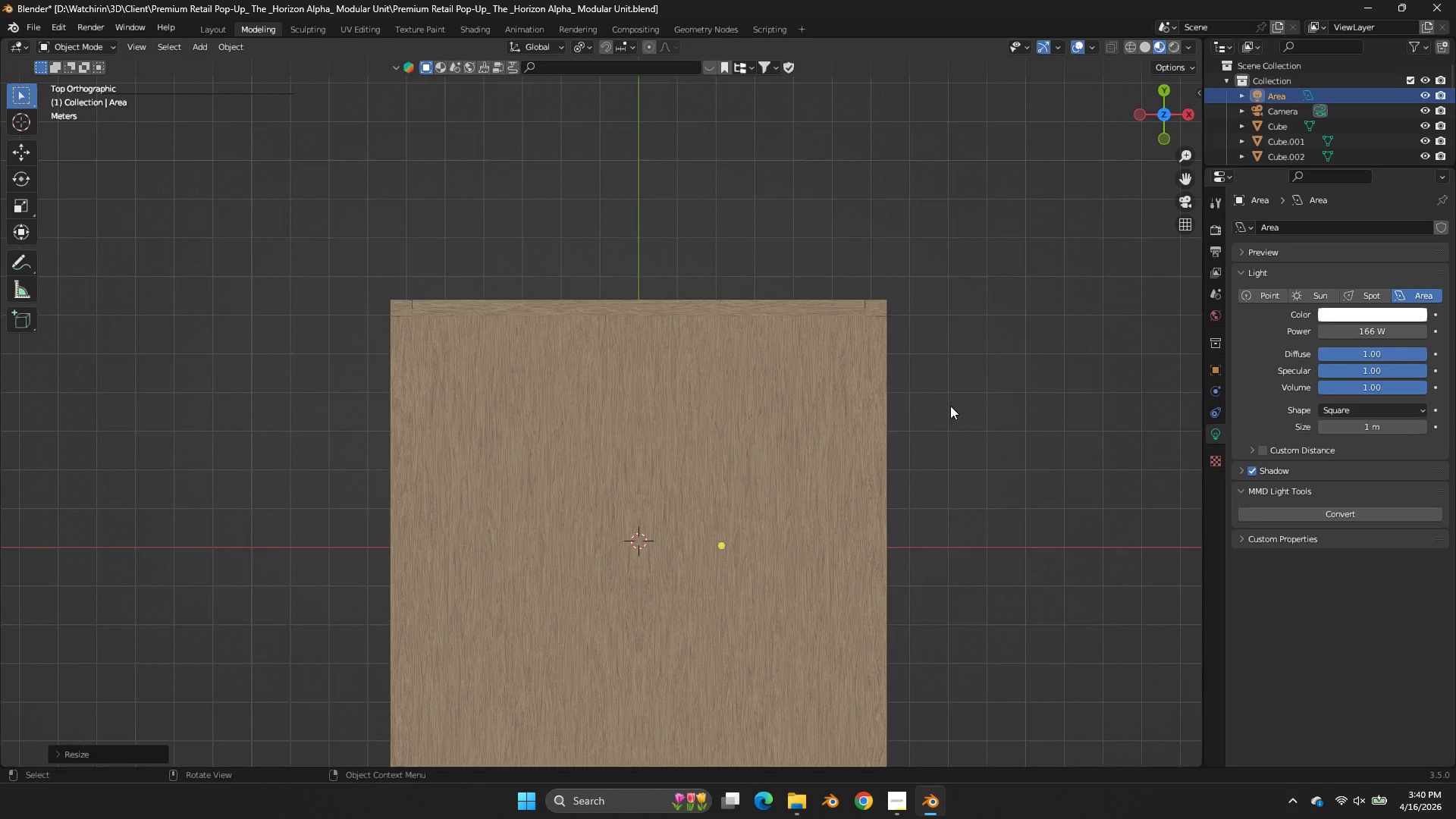 
key(Control+Tab)
 